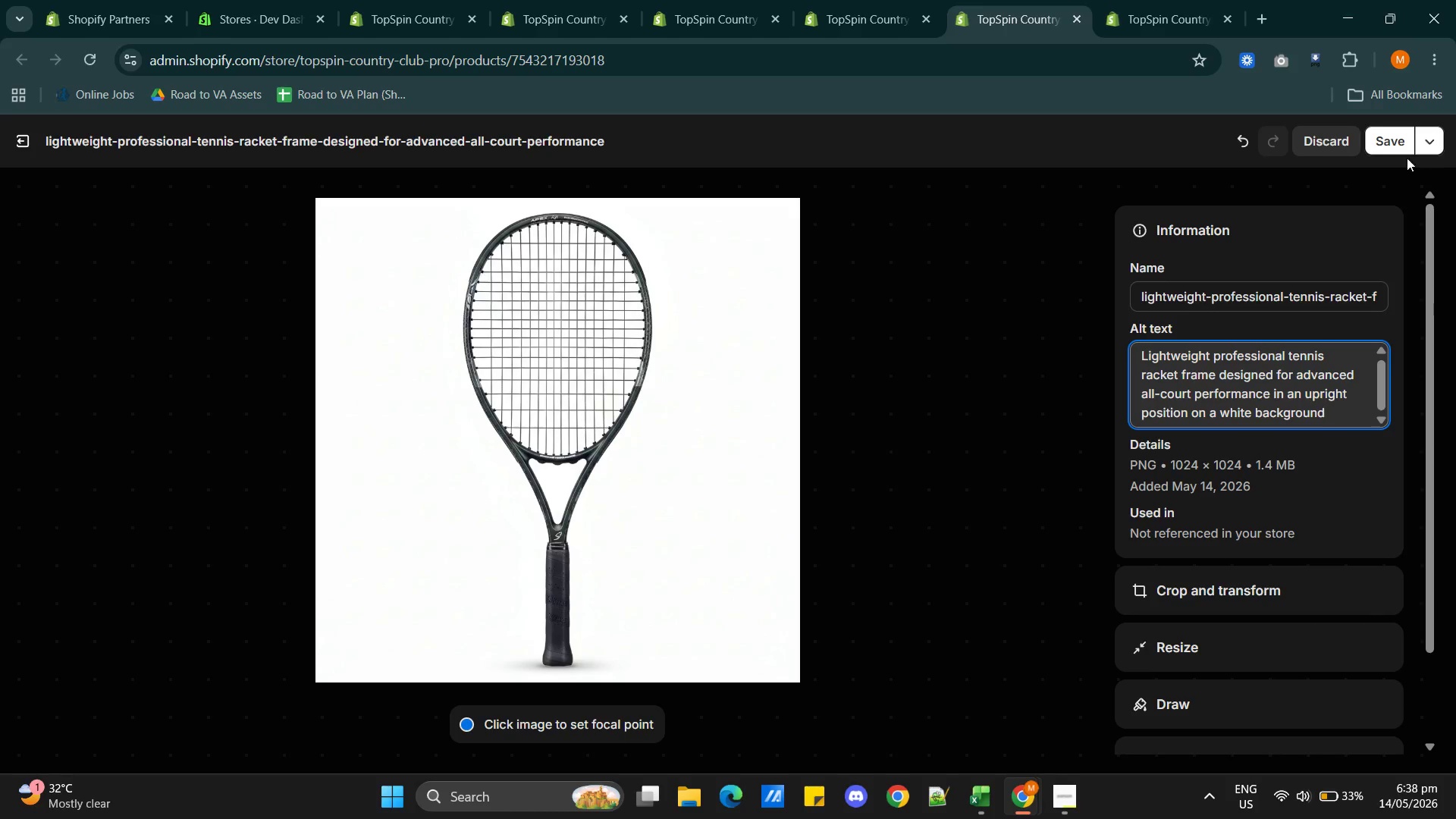 
wait(5.03)
 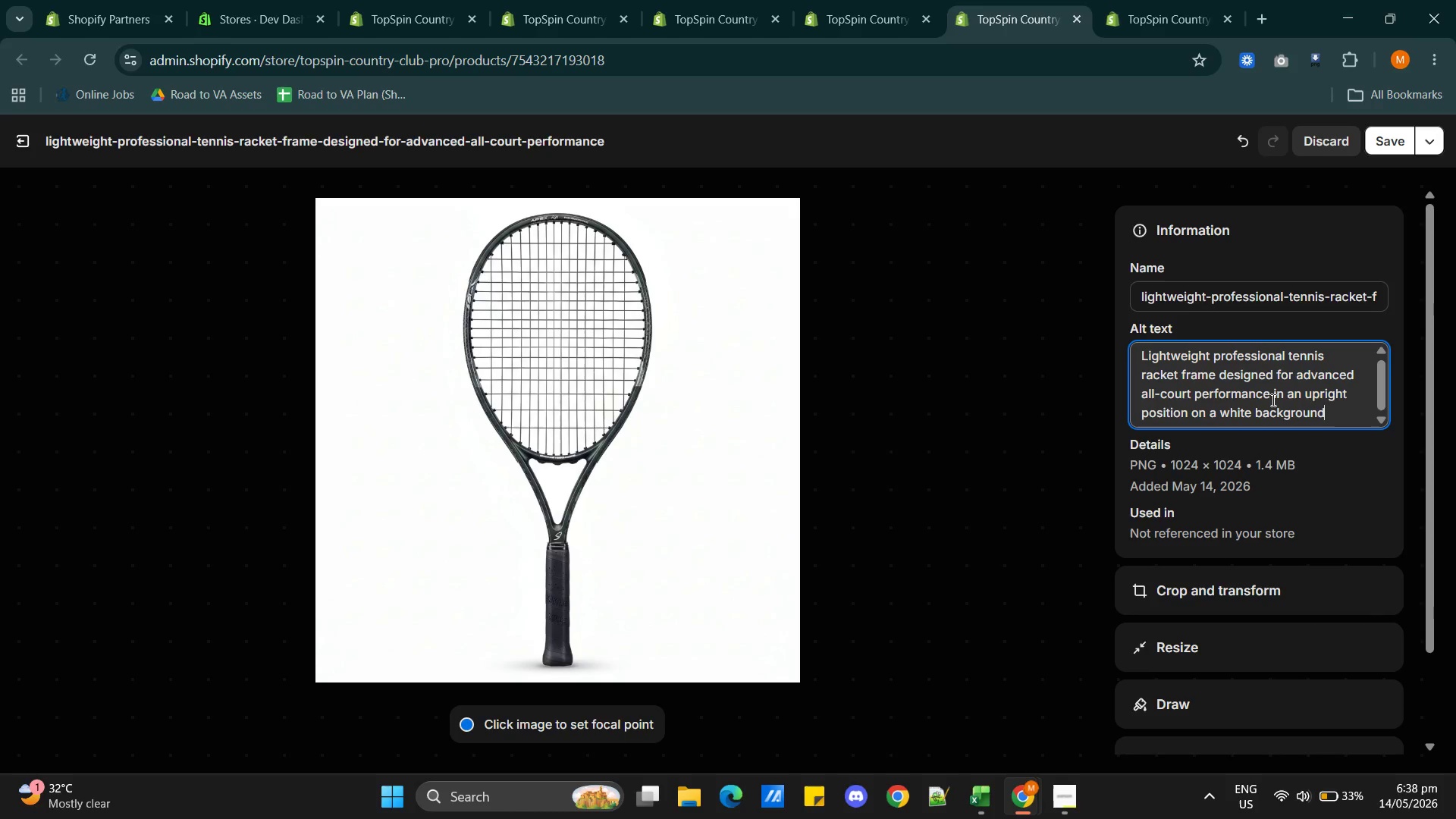 
left_click([1388, 146])
 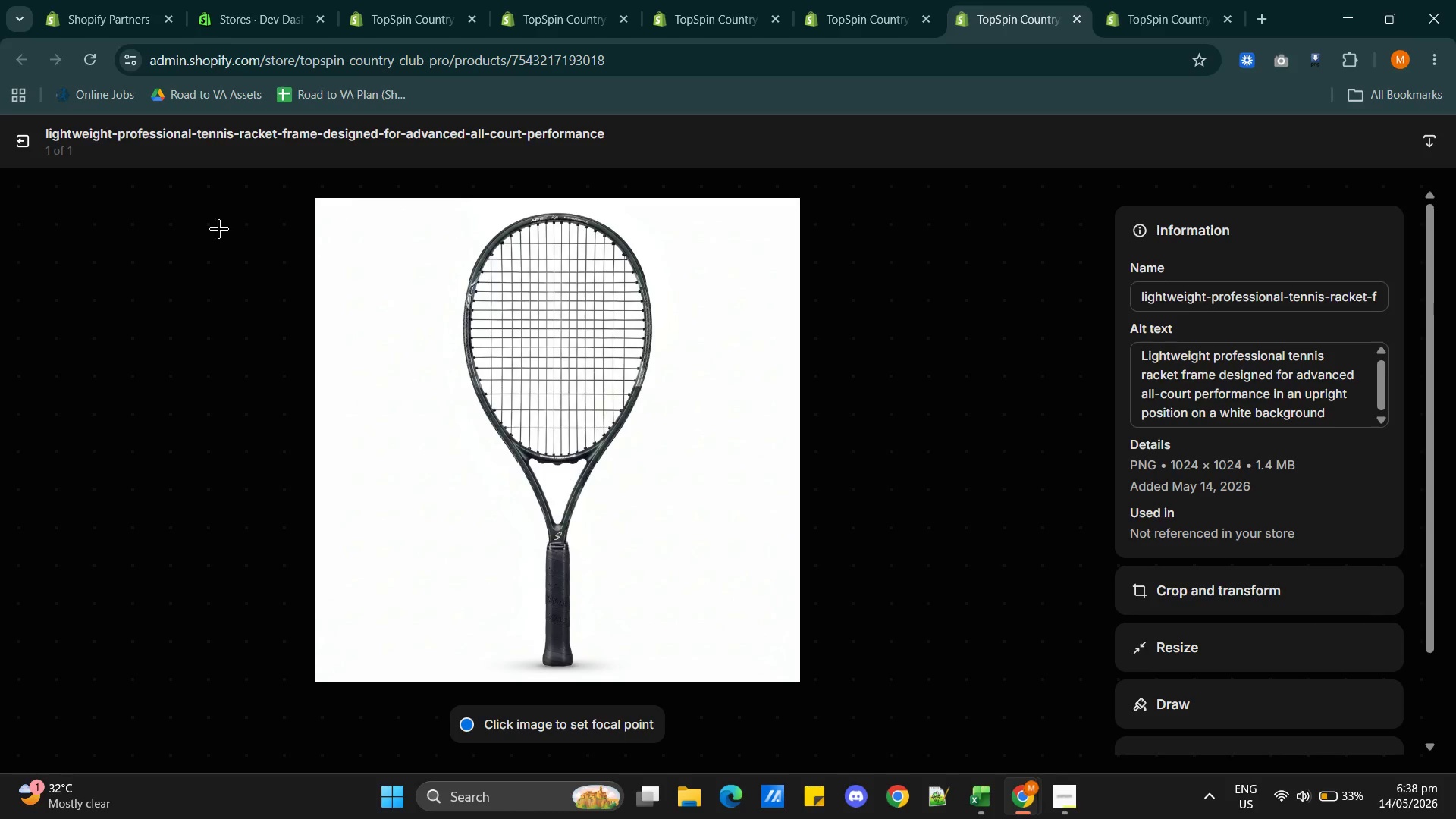 
wait(5.31)
 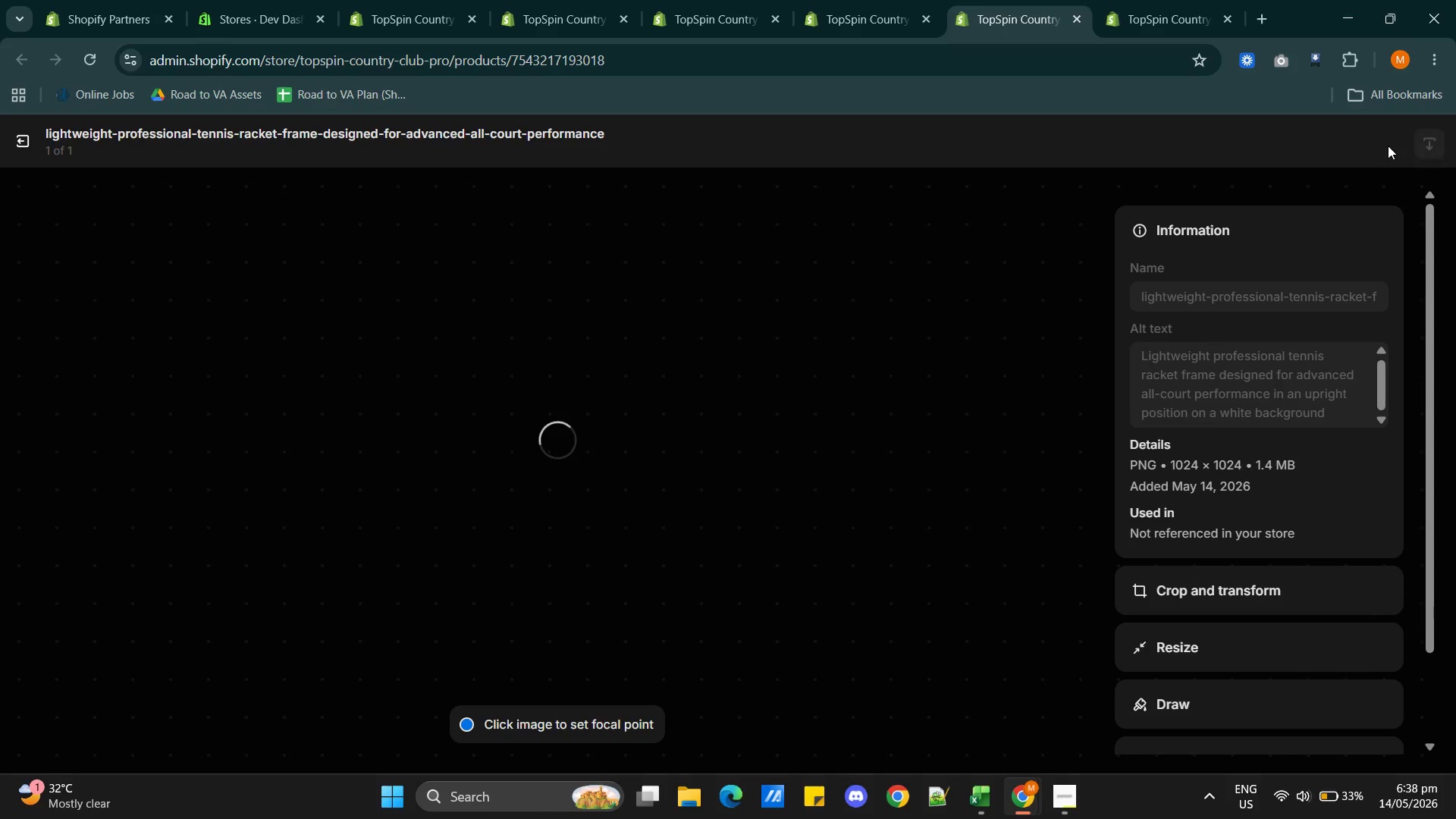 
left_click([28, 144])
 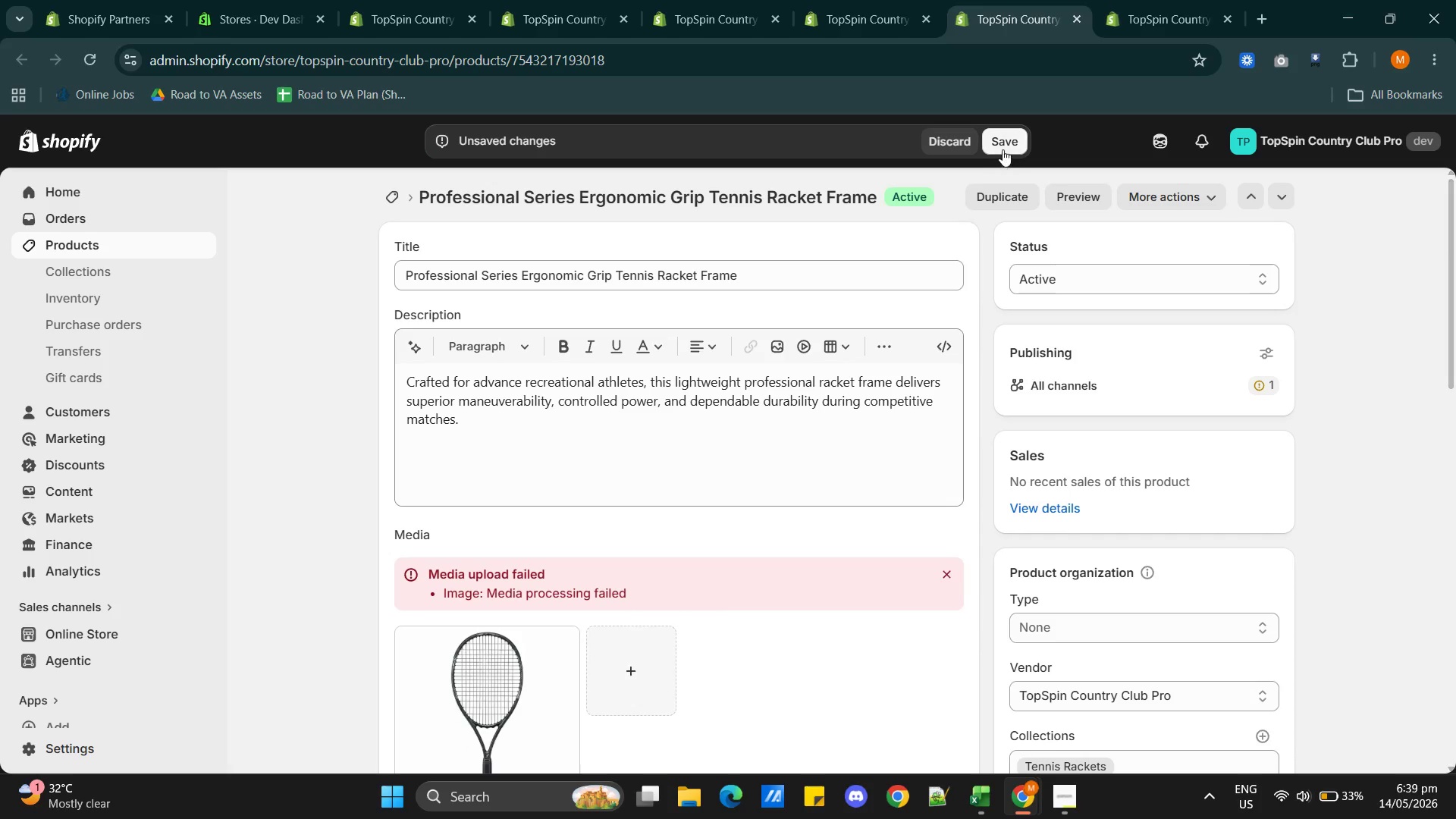 
left_click([1003, 149])
 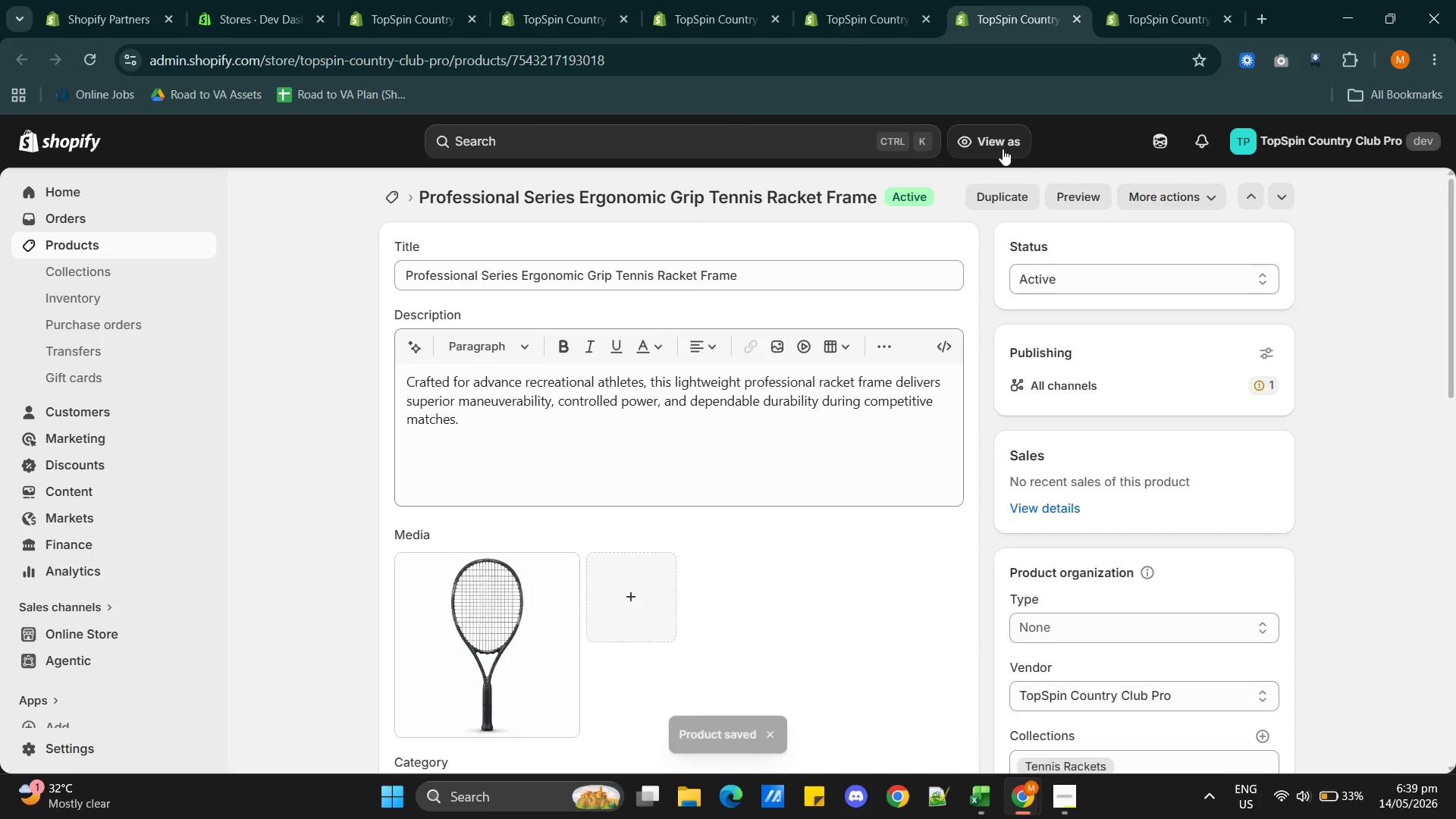 
wait(14.09)
 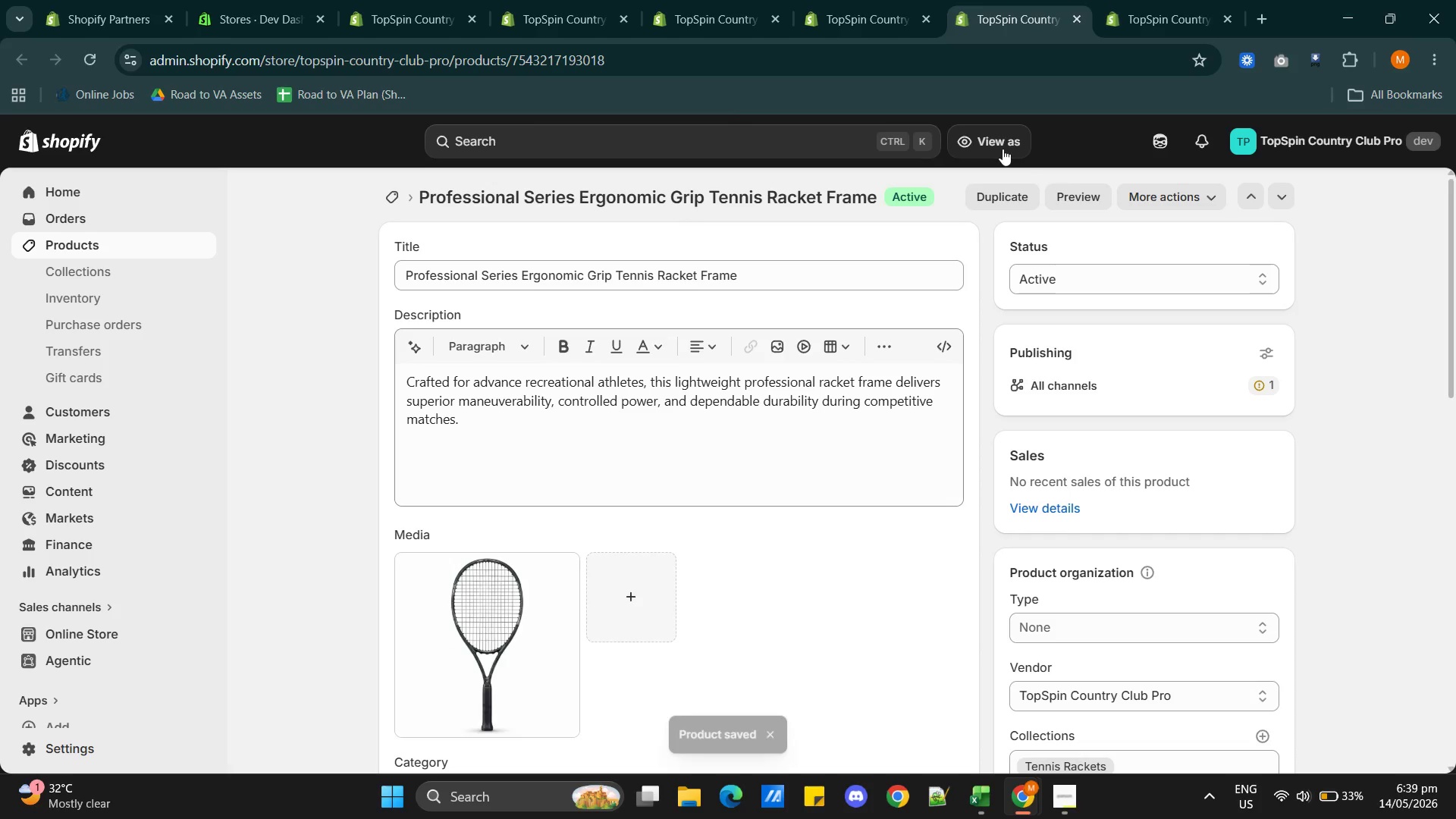 
left_click([1261, 383])
 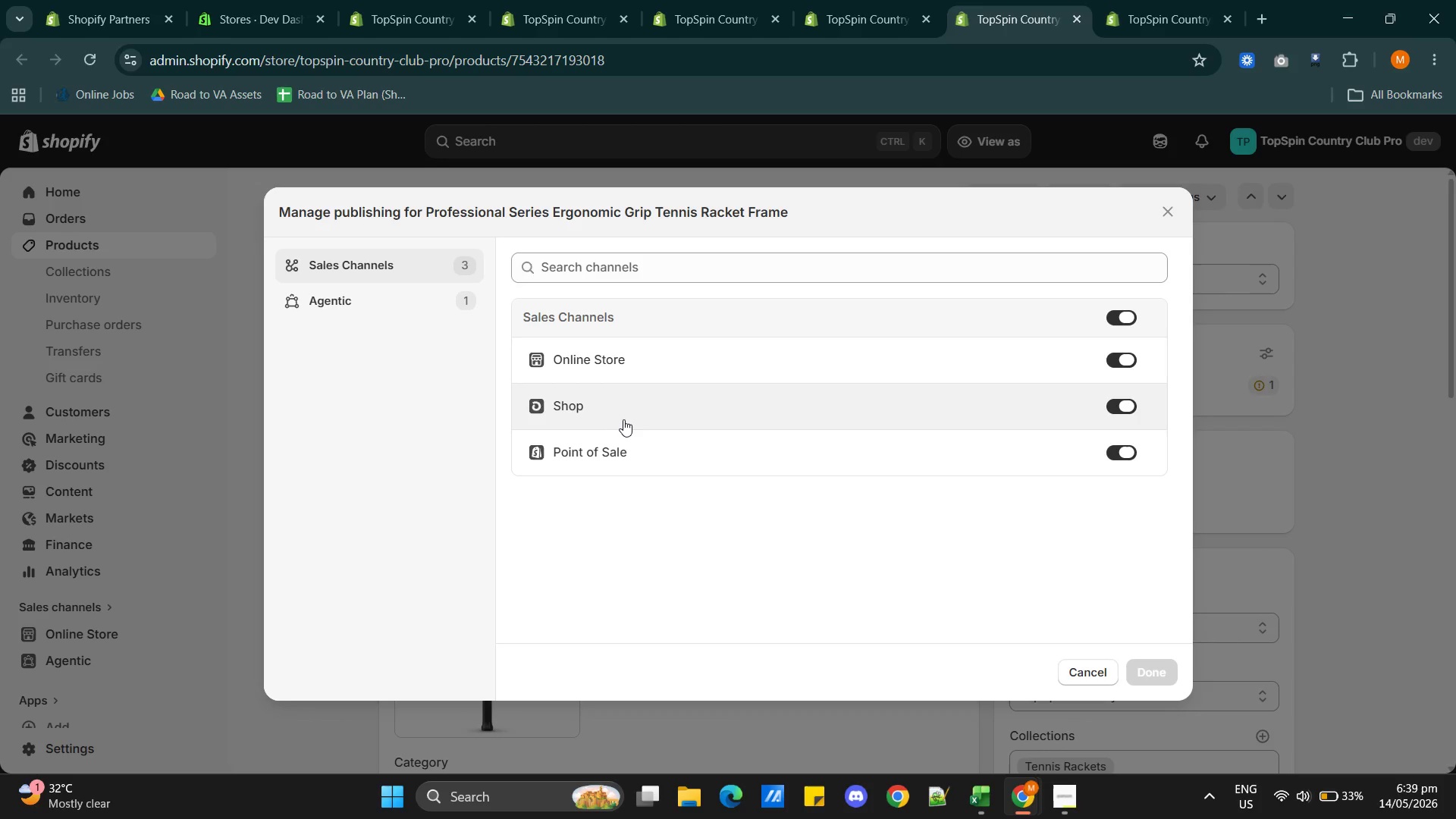 
wait(7.05)
 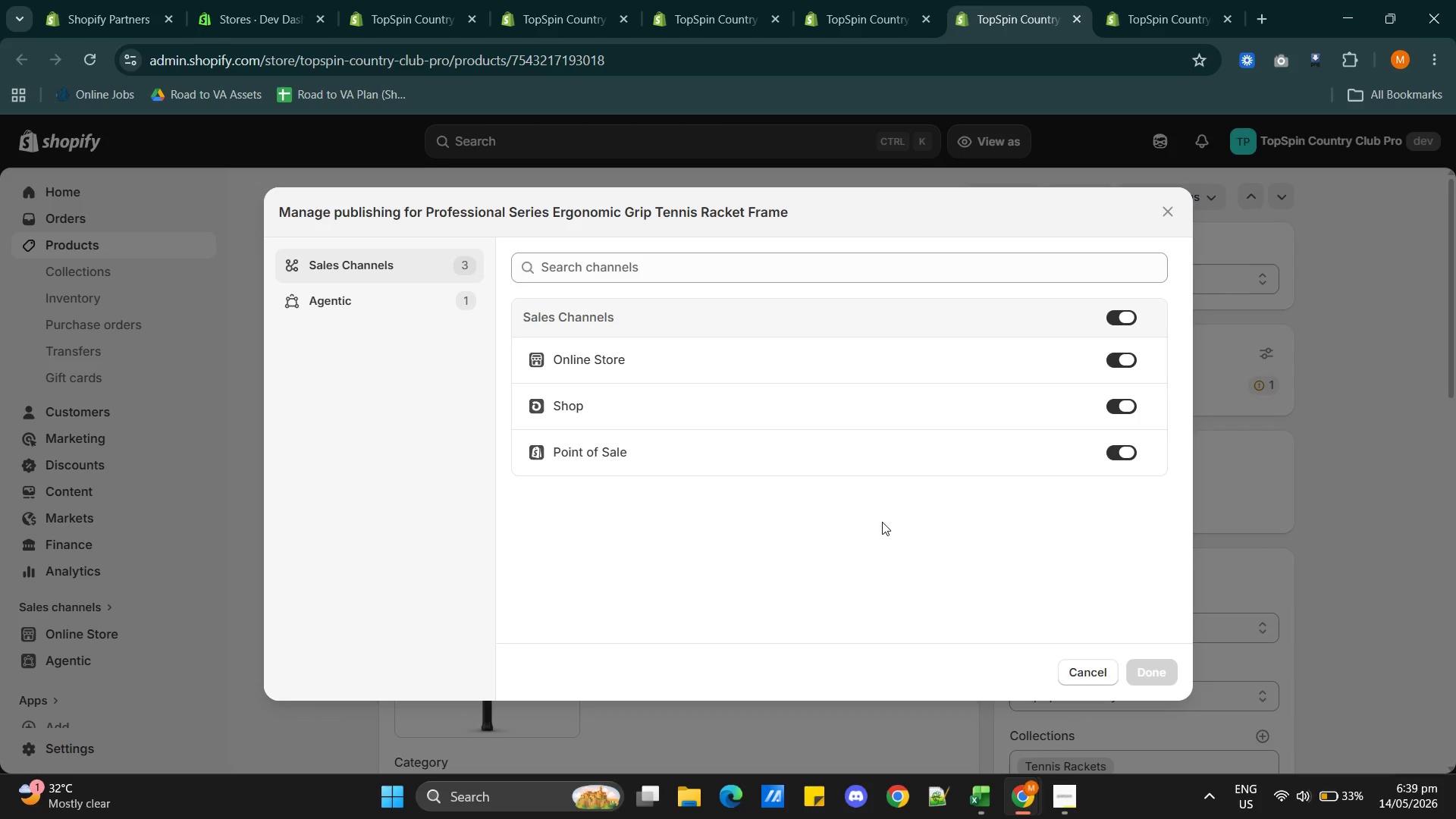 
left_click([1087, 664])
 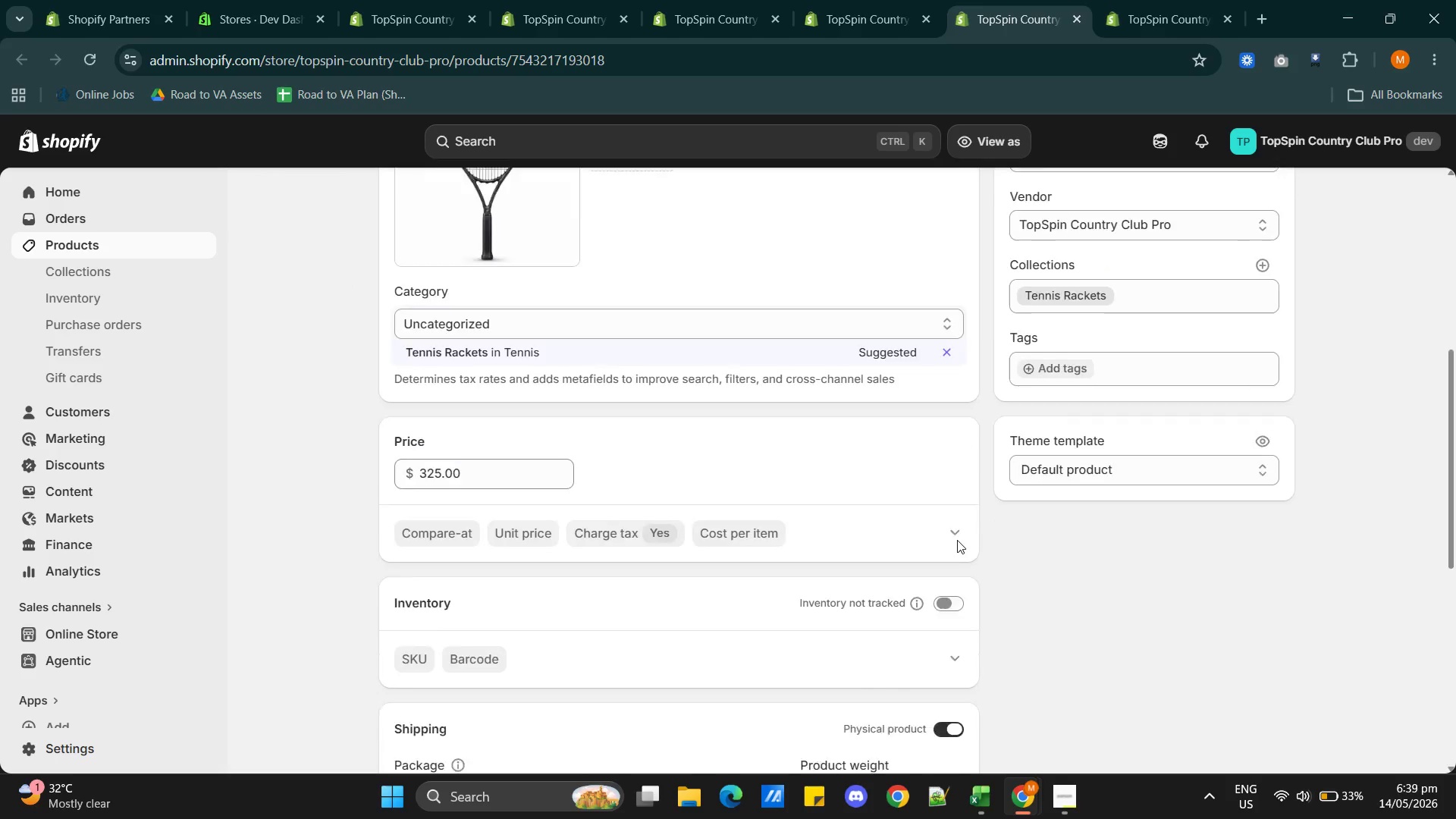 
wait(8.94)
 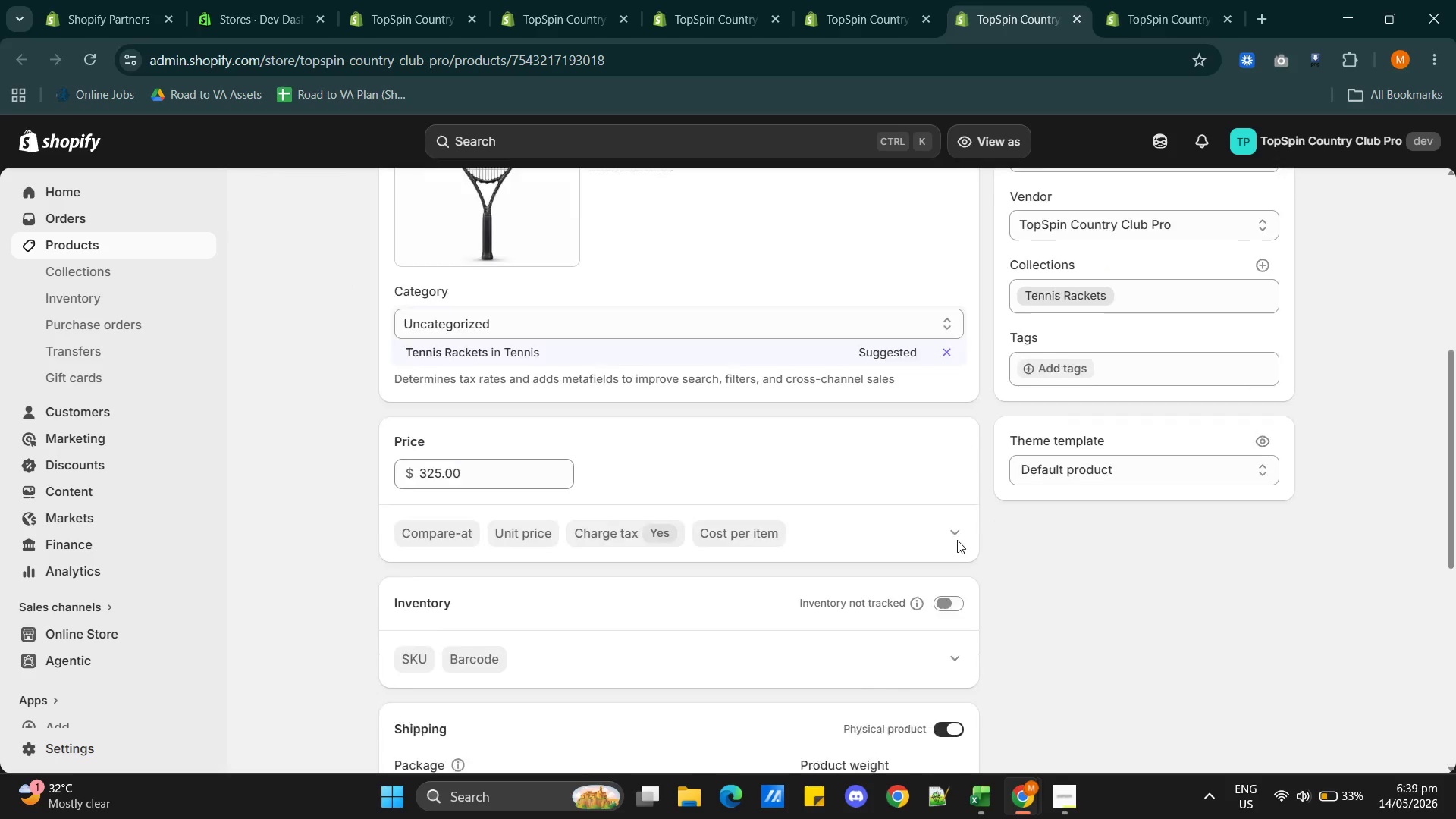 
left_click([1131, 24])
 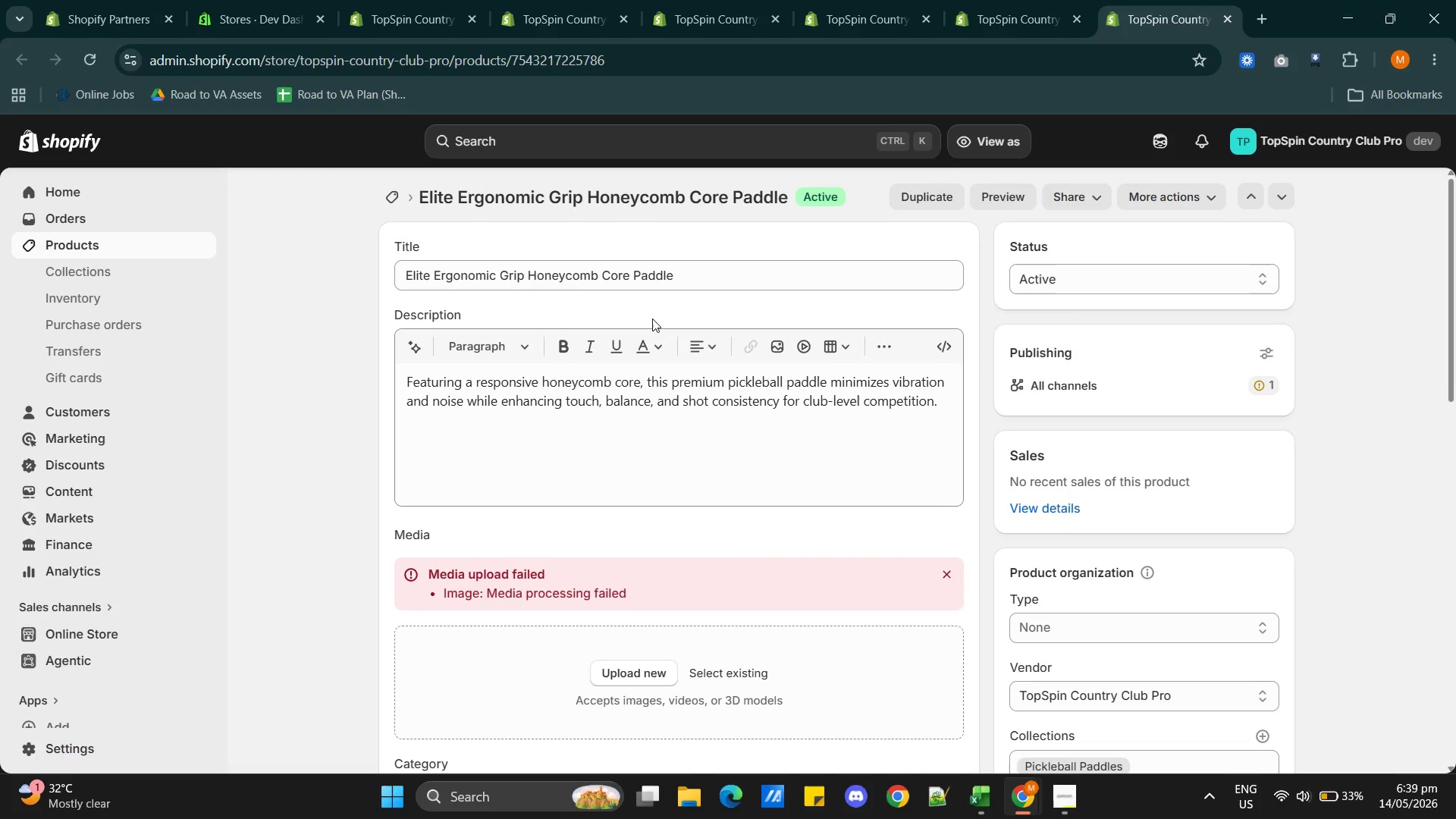 
wait(11.36)
 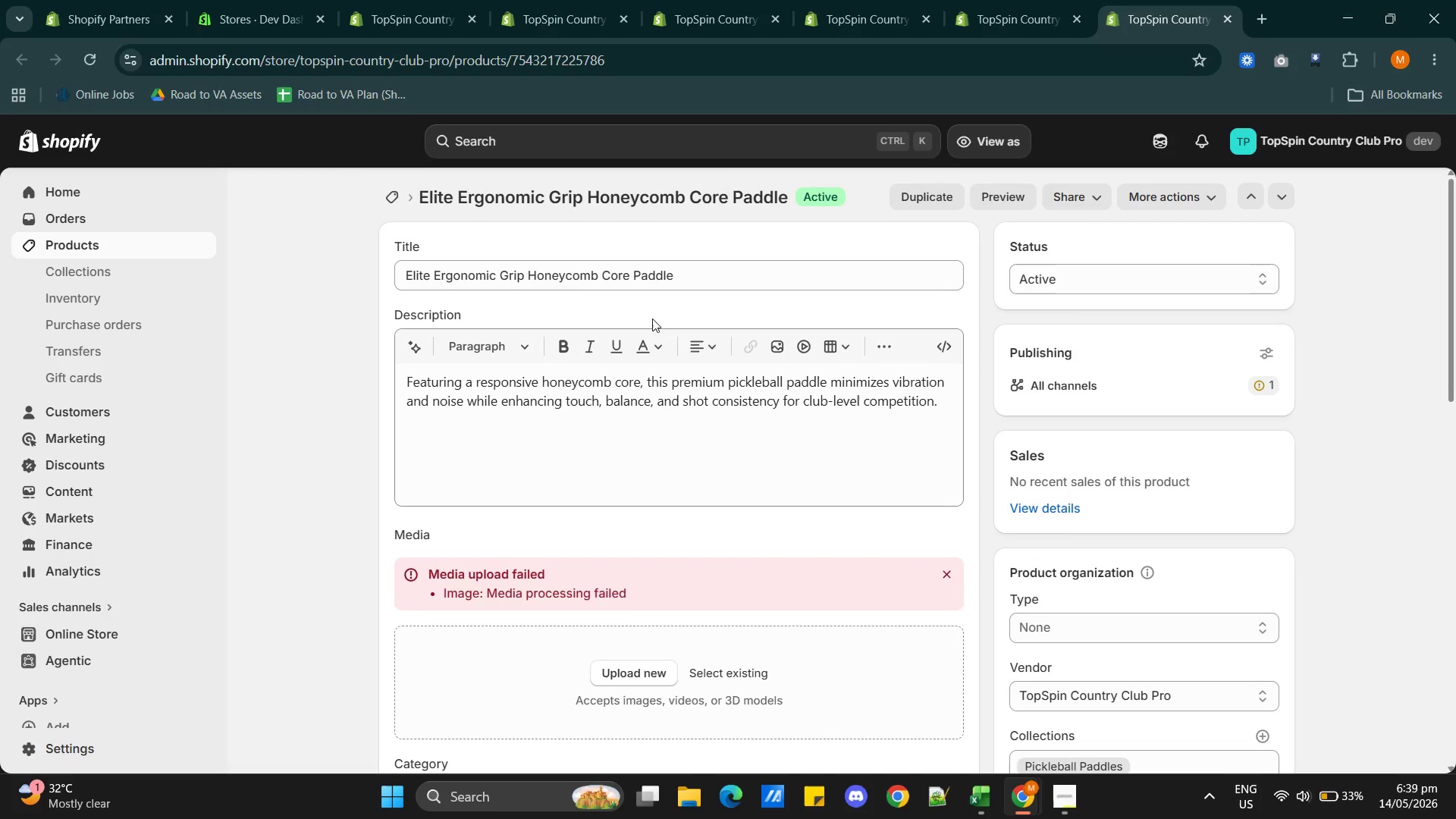 
key(Alt+AltLeft)
 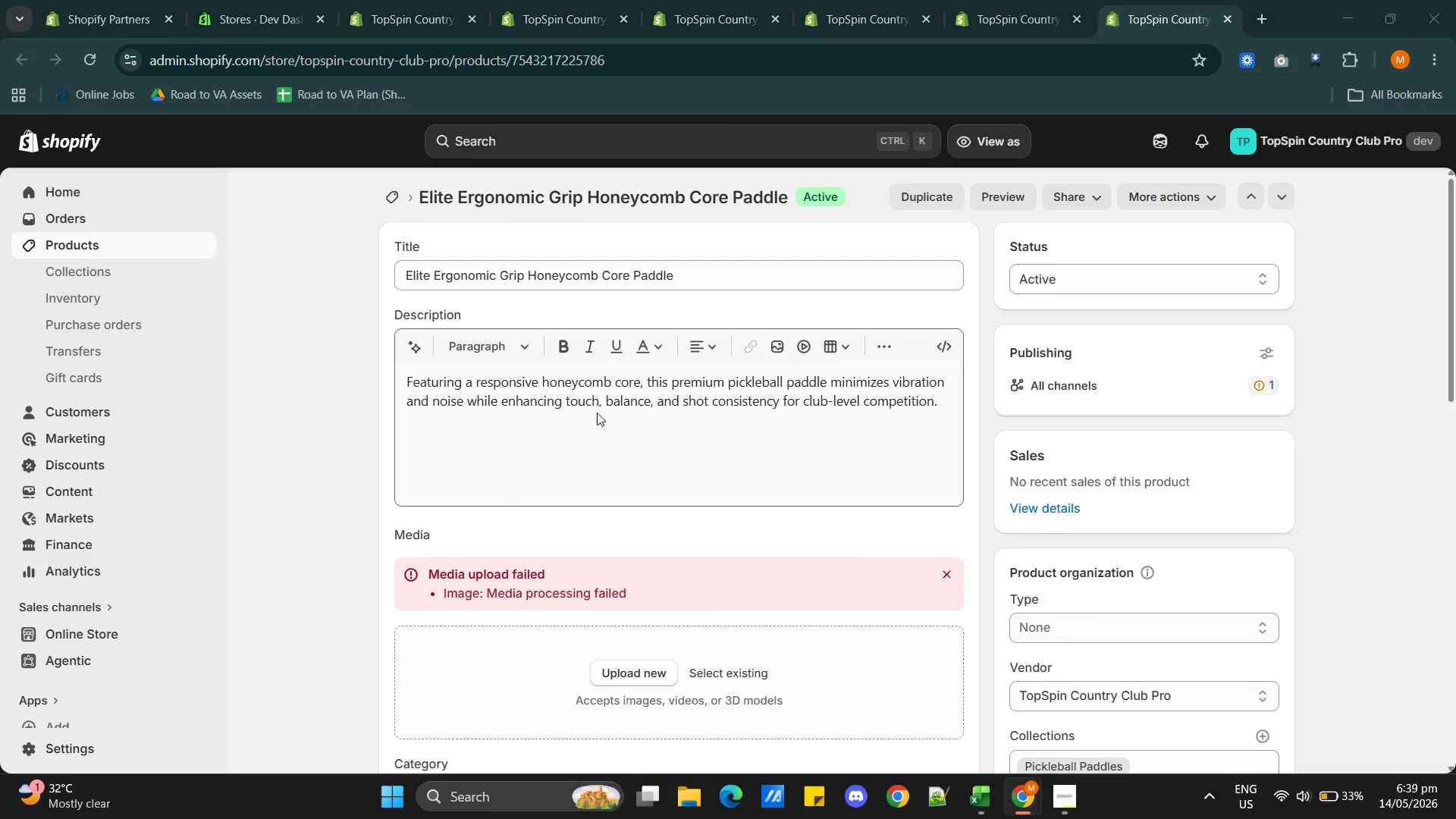 
hold_key(key=Tab, duration=5.67)
 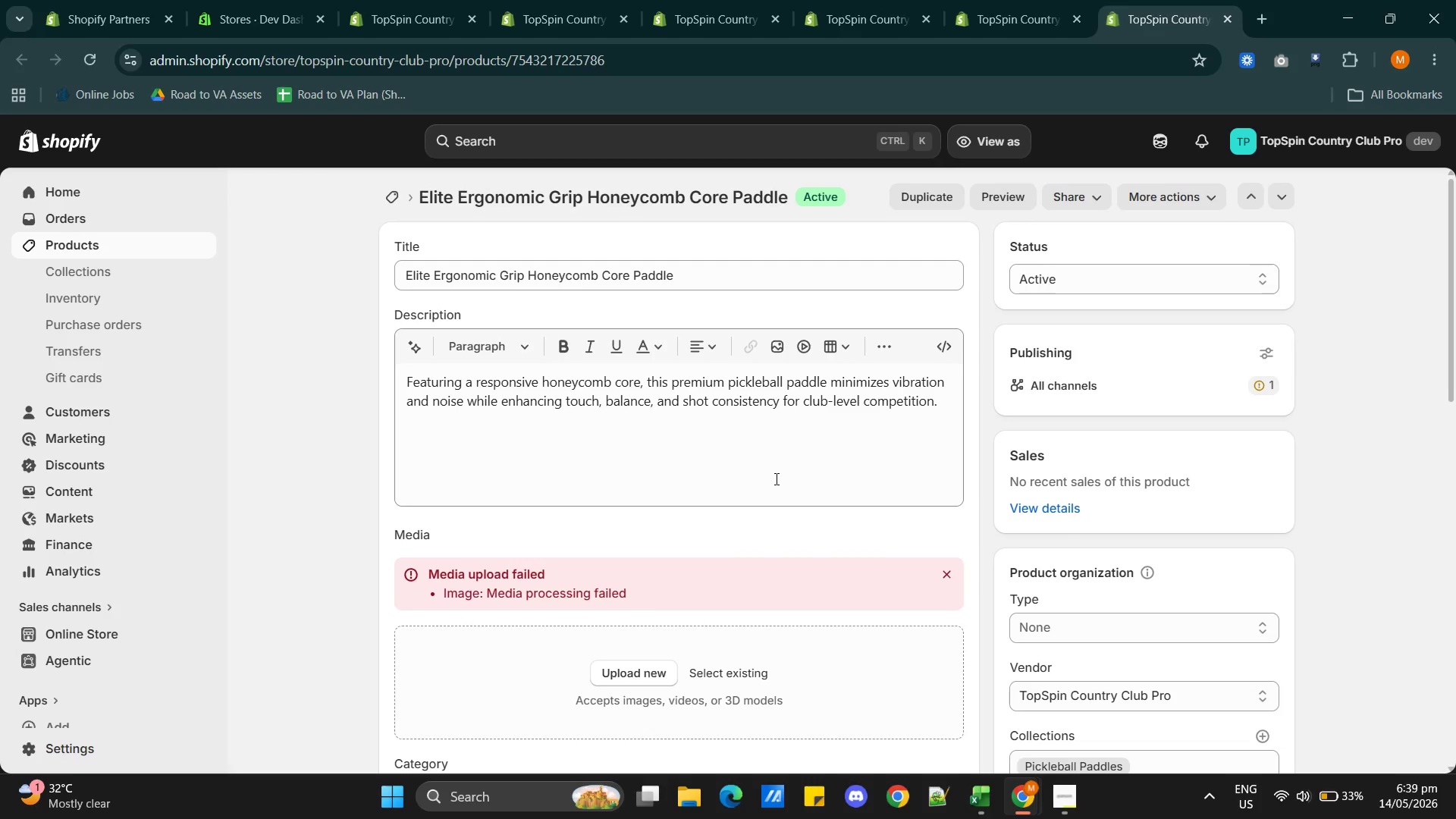 
double_click([775, 479])
 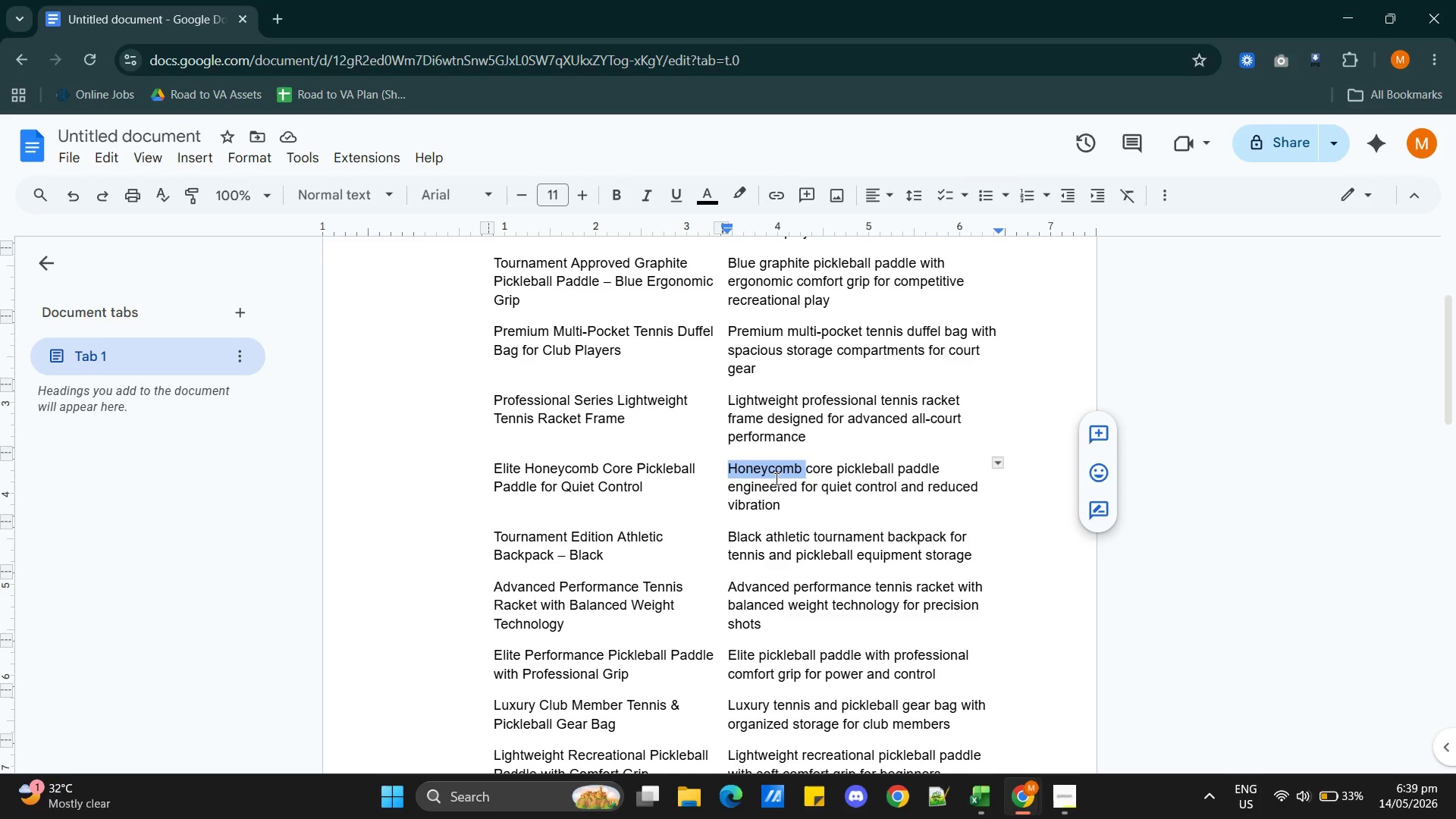 
triple_click([775, 479])
 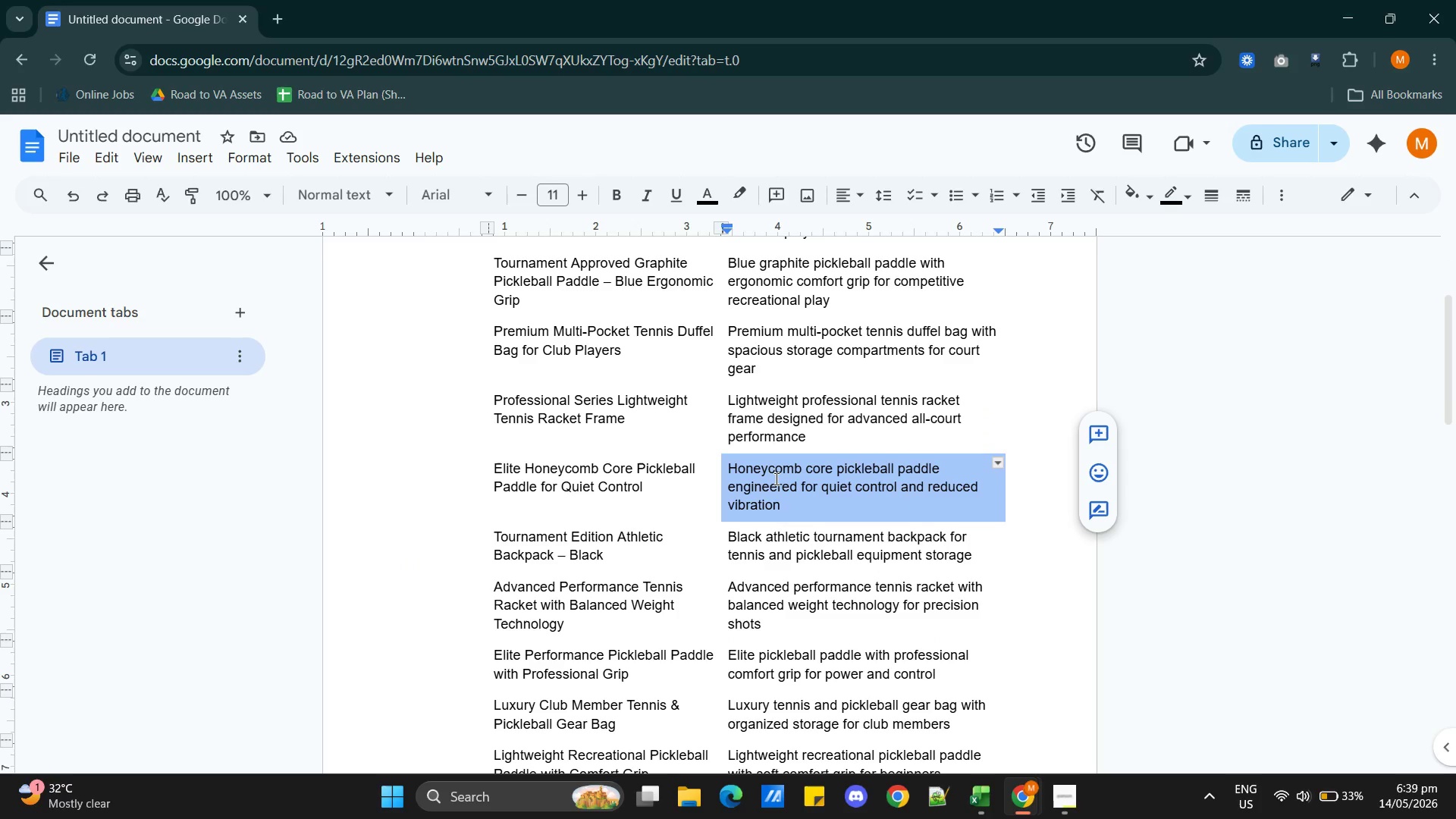 
key(Control+C)
 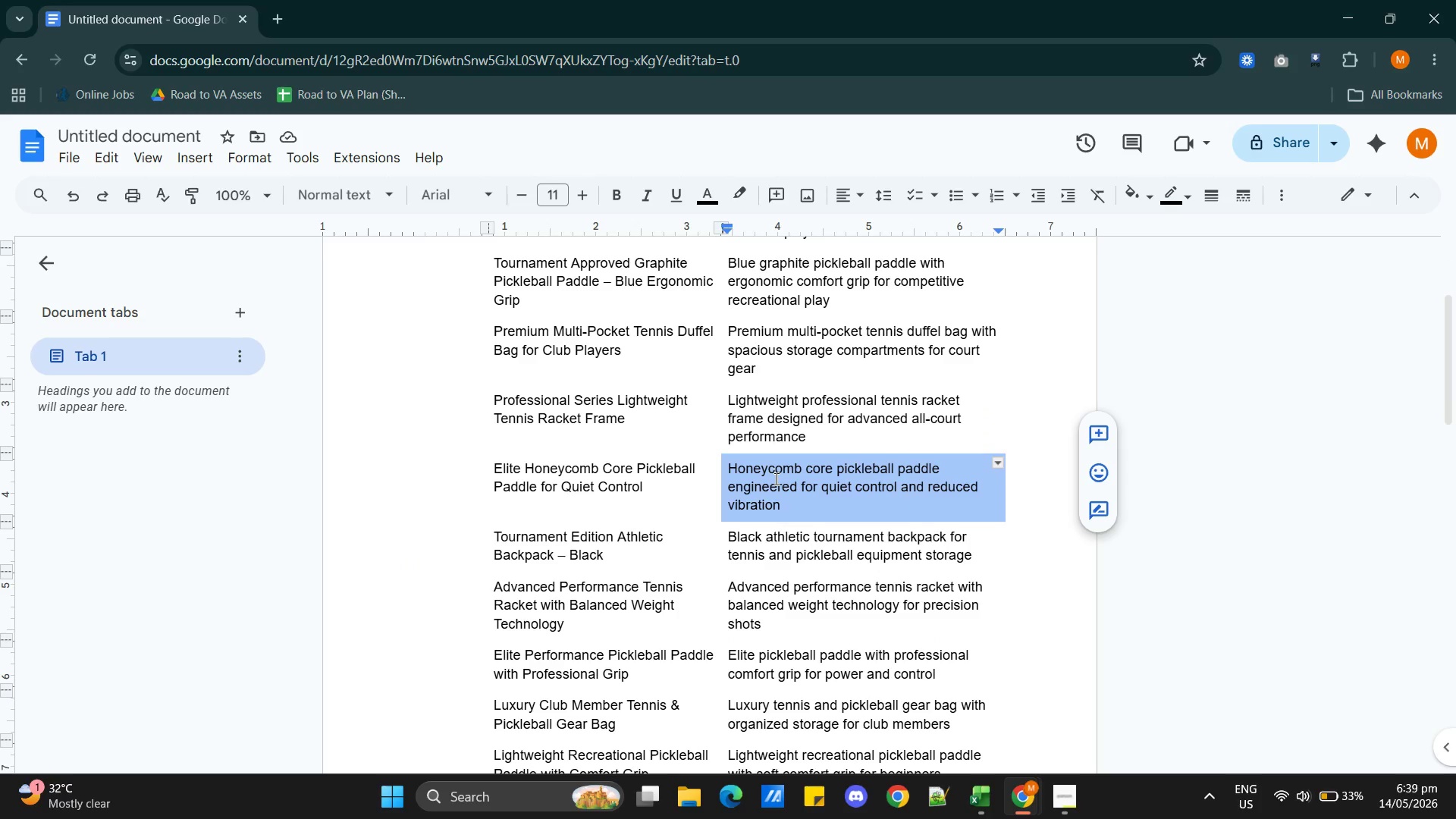 
key(Alt+AltLeft)
 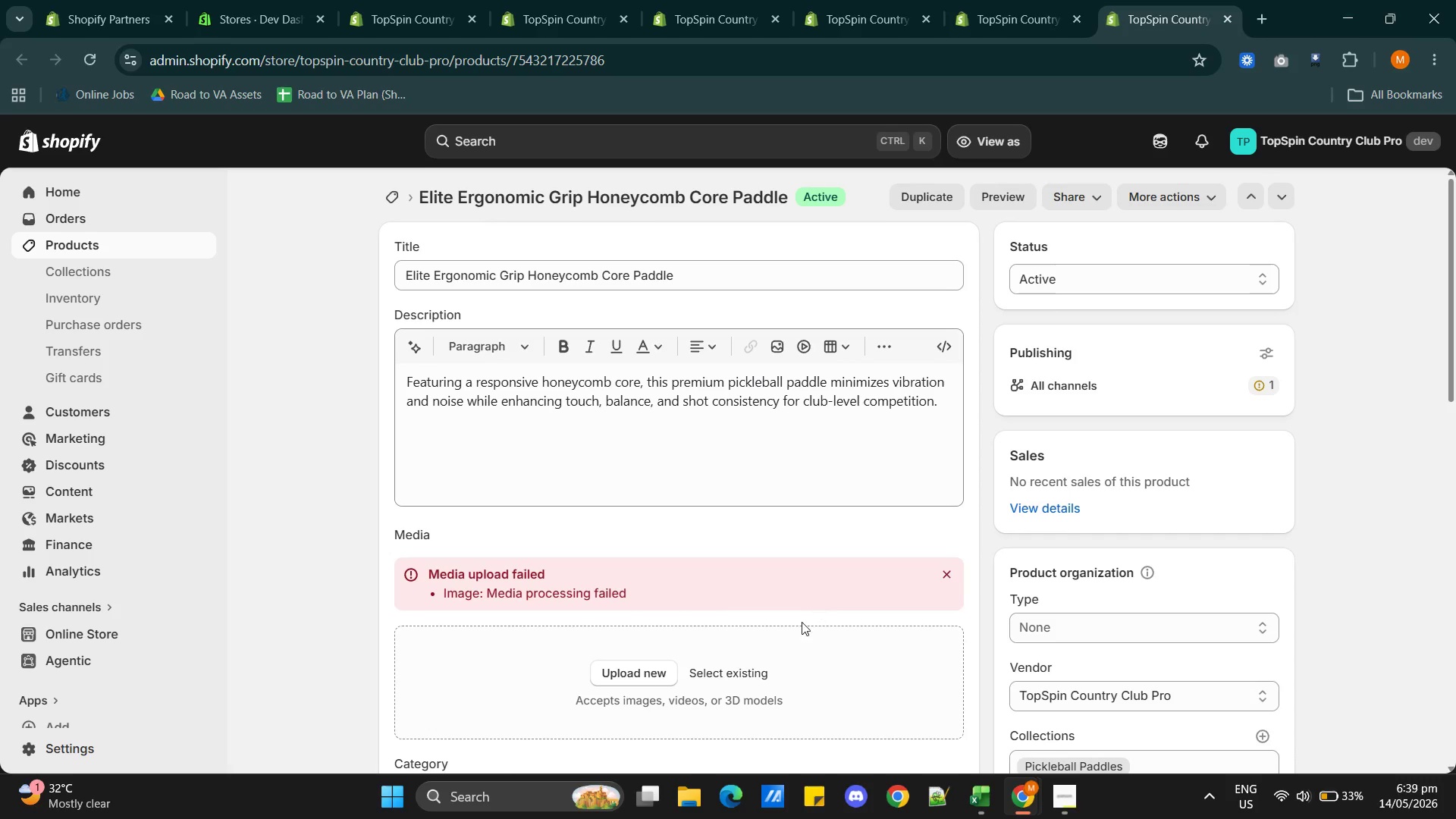 
wait(6.48)
 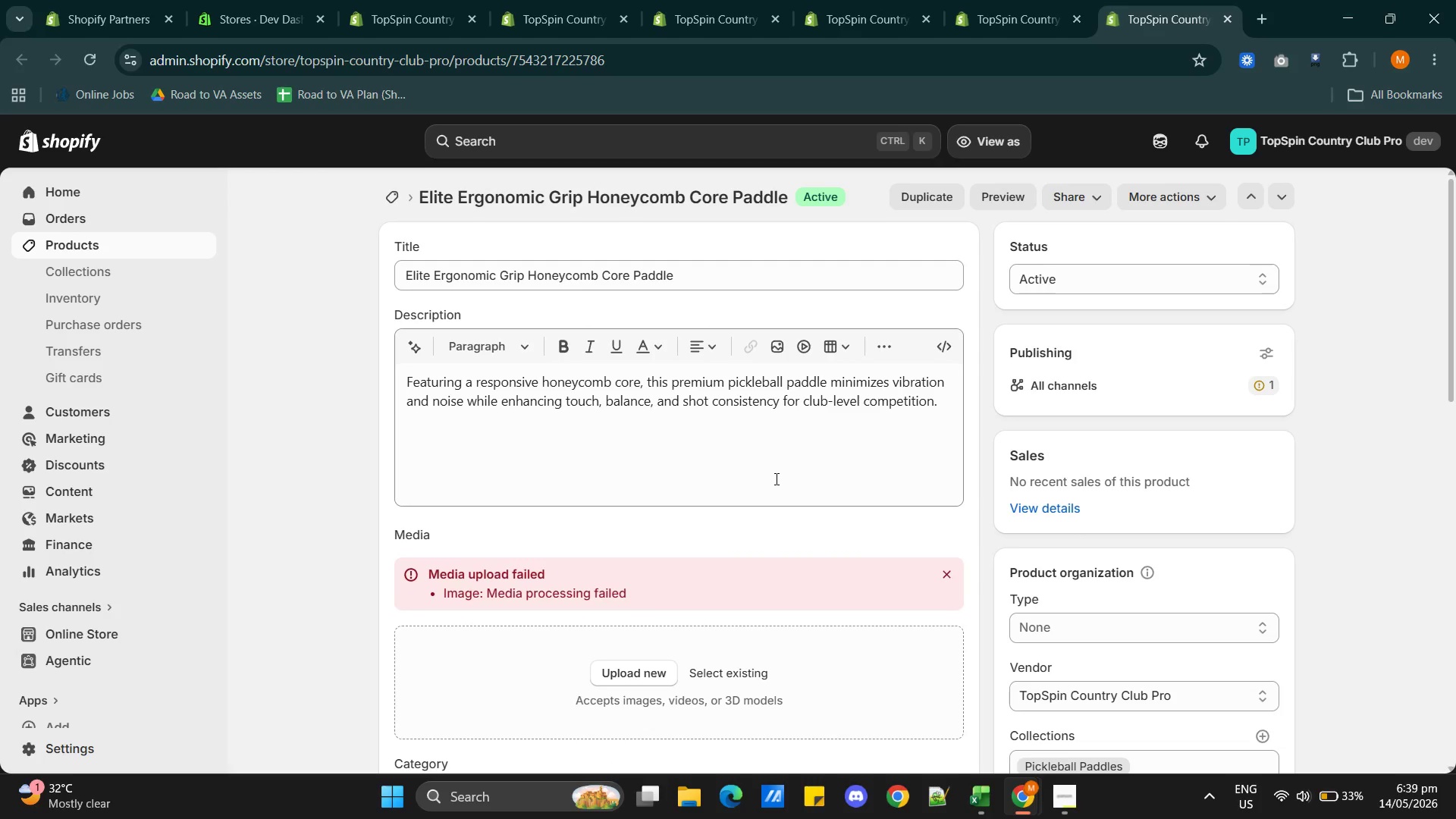 
left_click([742, 676])
 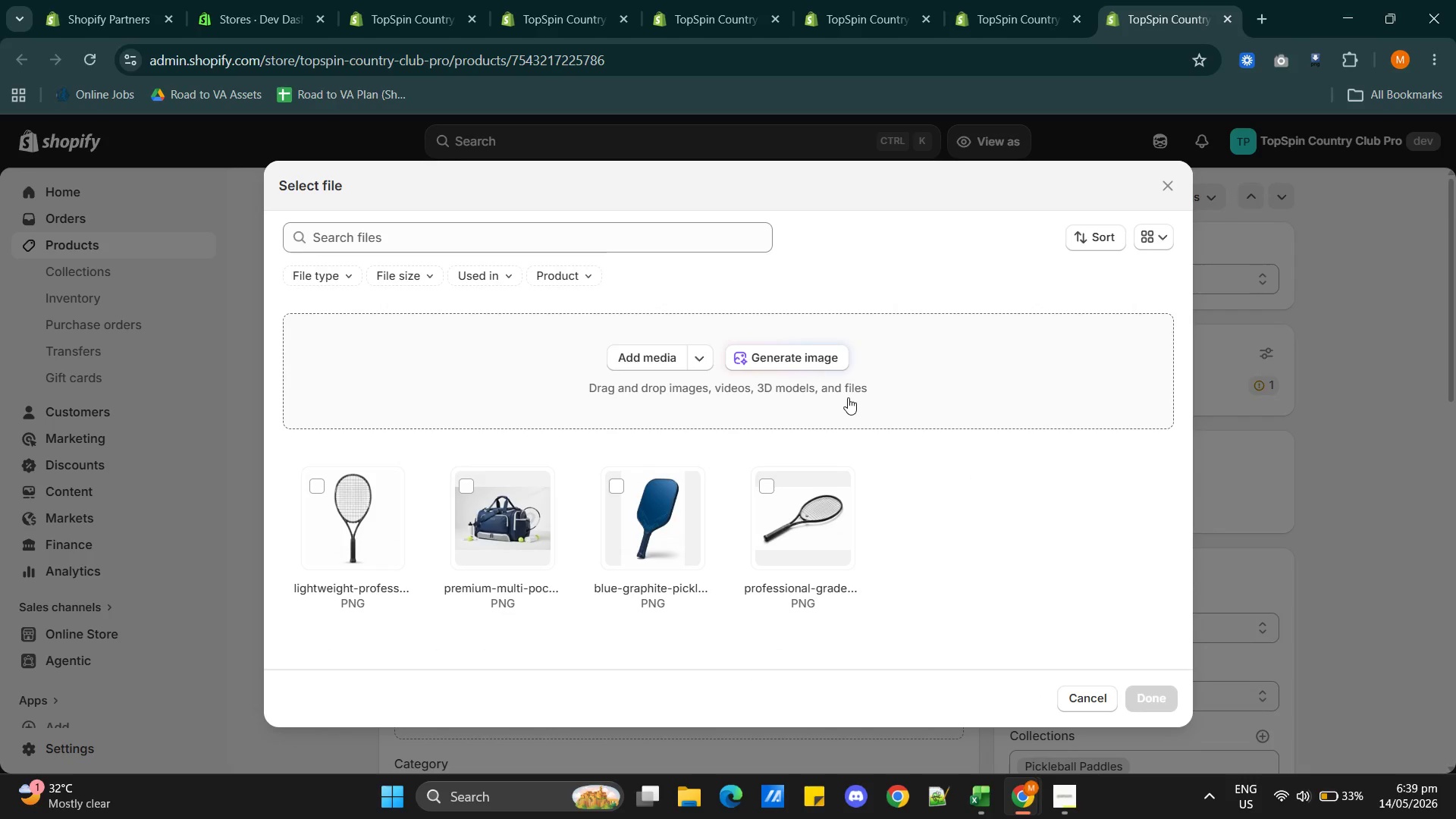 
left_click([827, 352])
 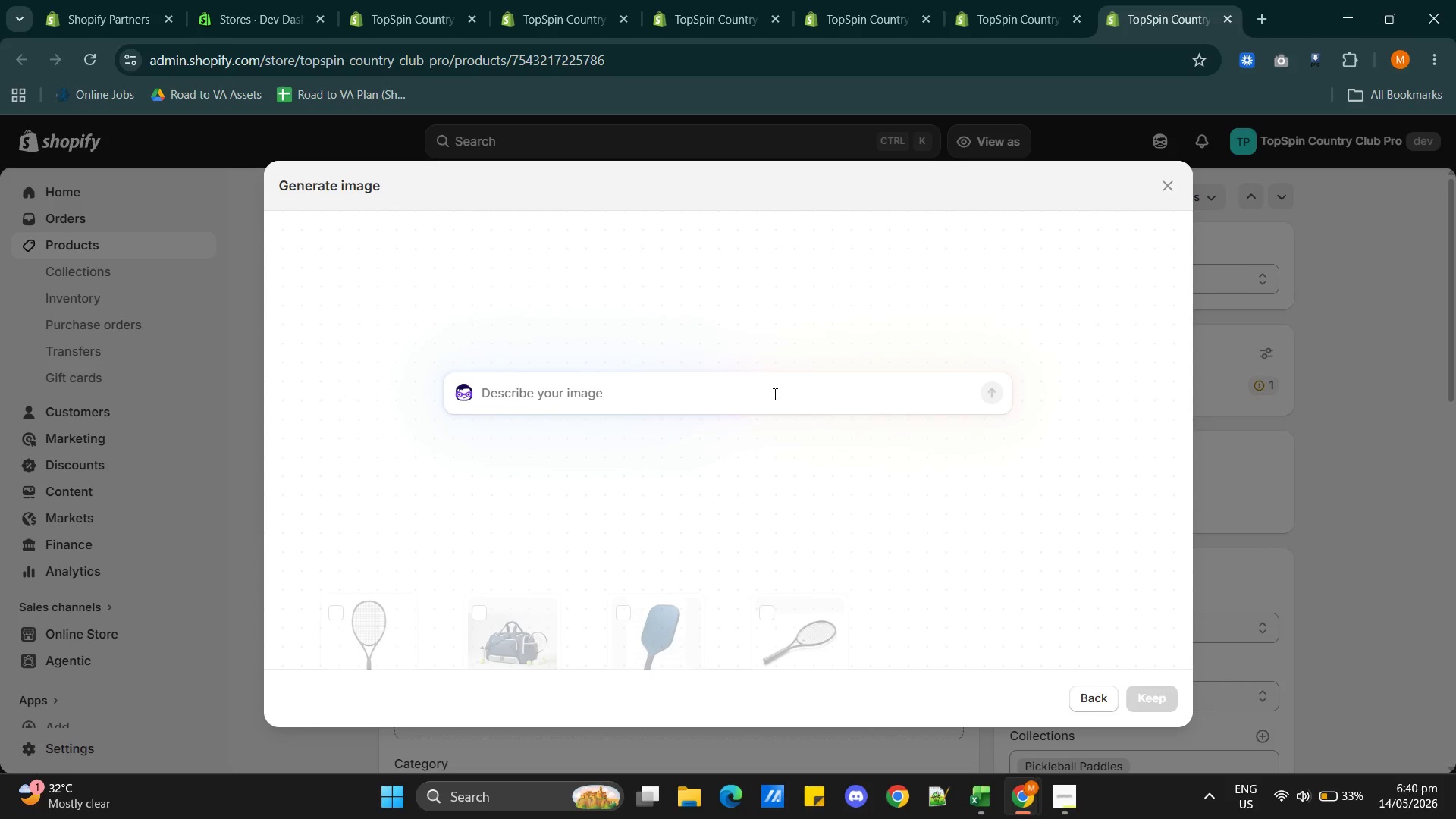 
left_click([774, 398])
 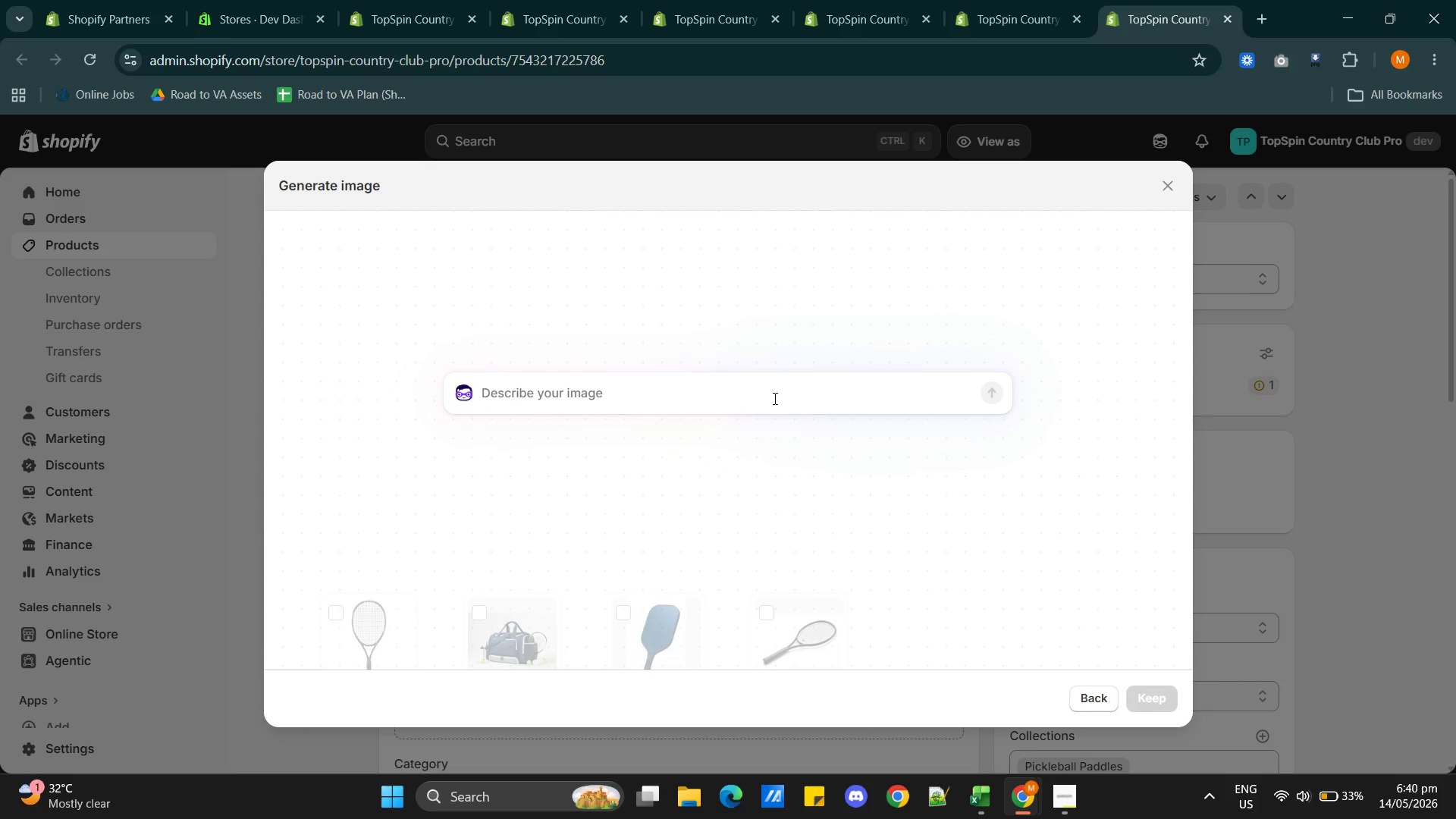 
key(Control+V)
 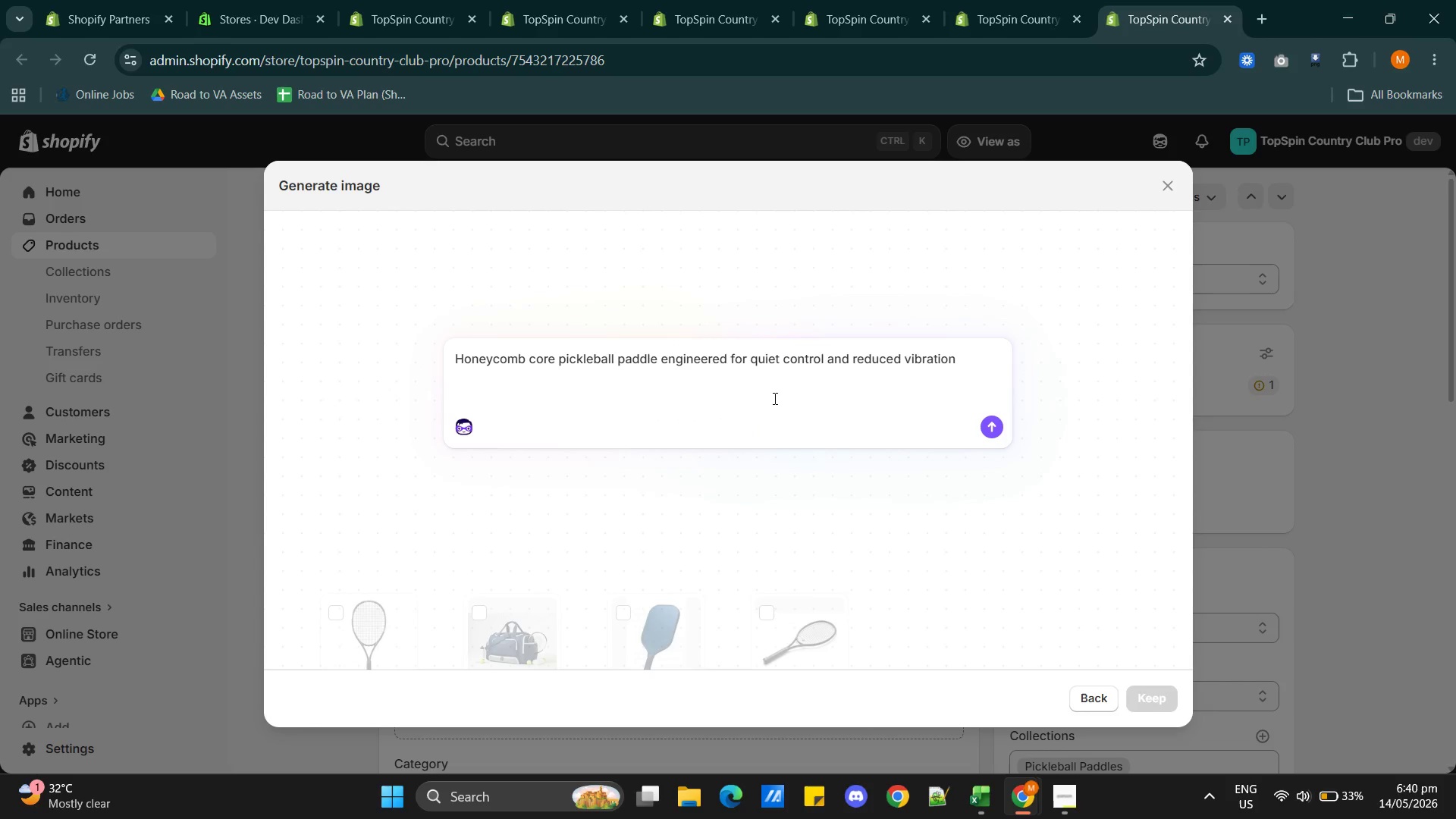 
key(Backspace)
 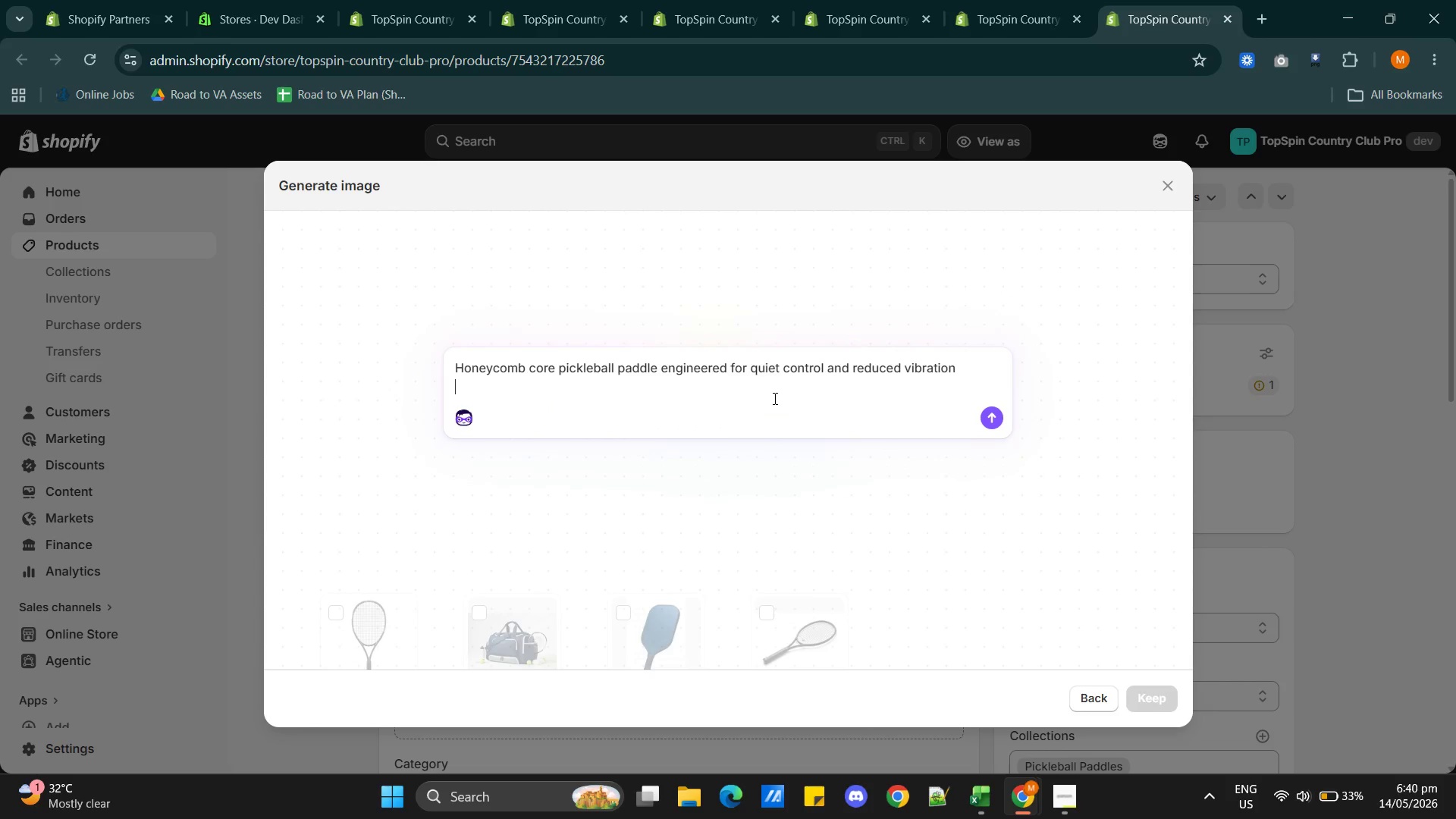 
key(Backspace)
 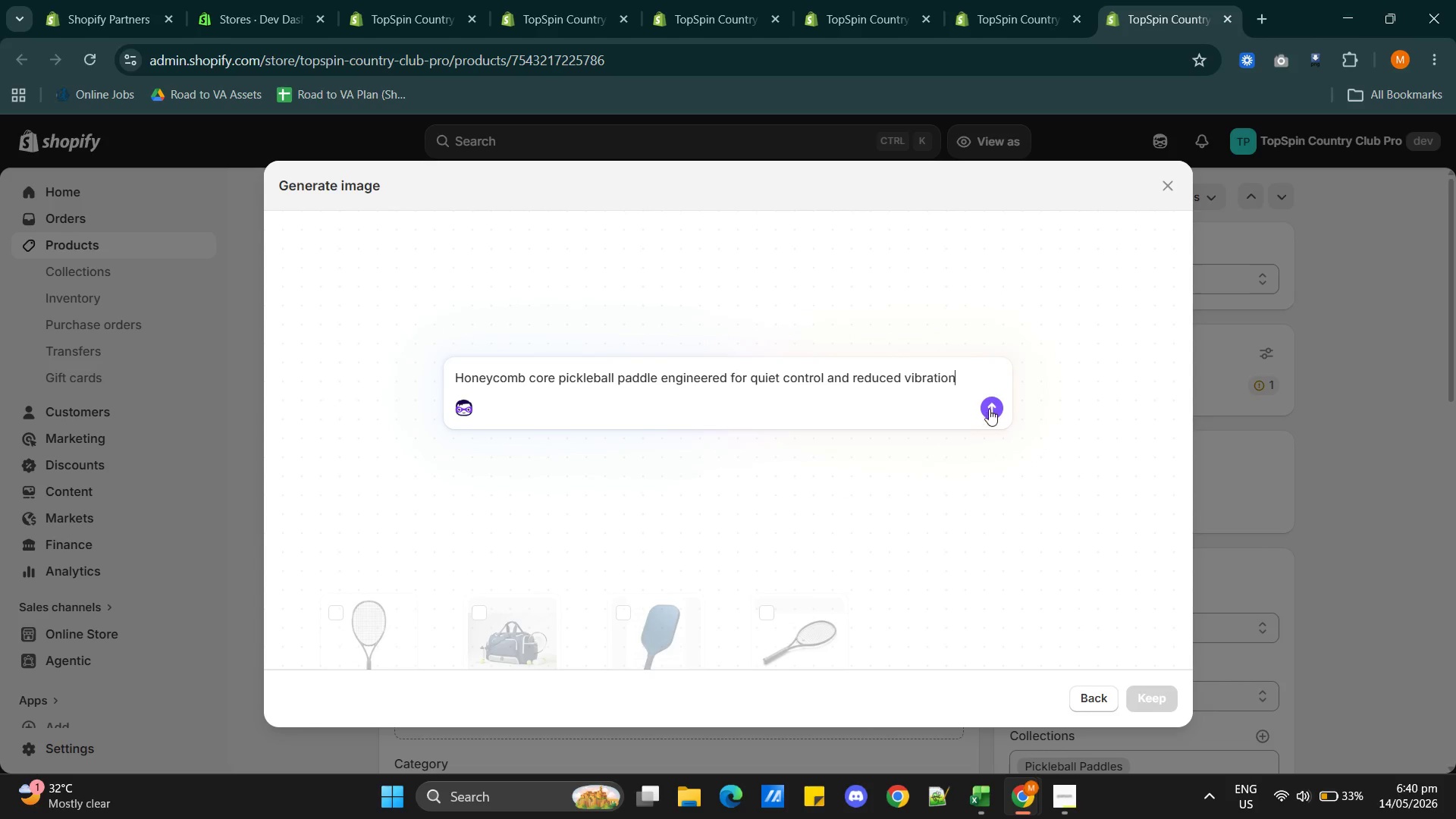 
left_click([991, 400])
 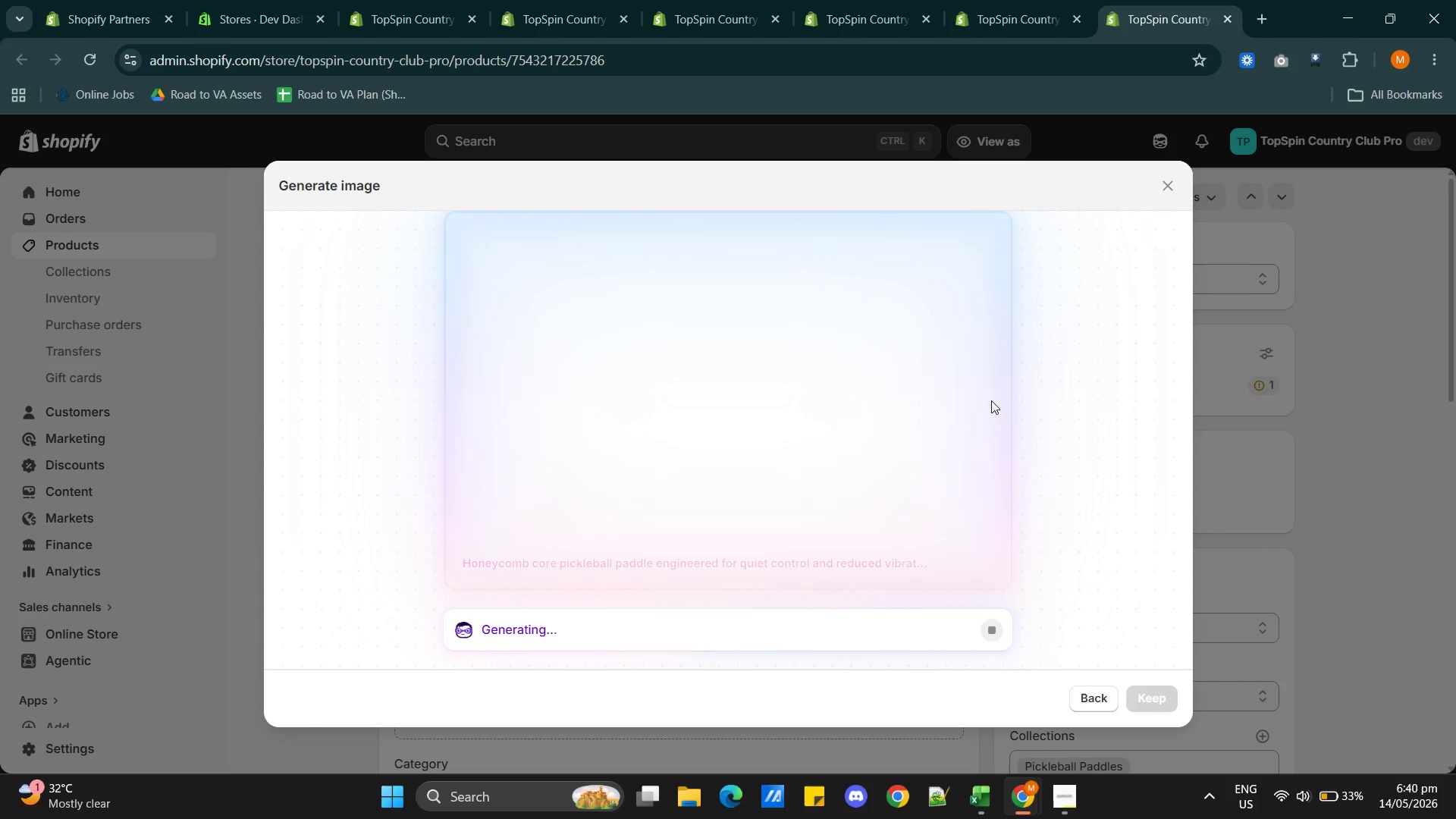 
wait(22.97)
 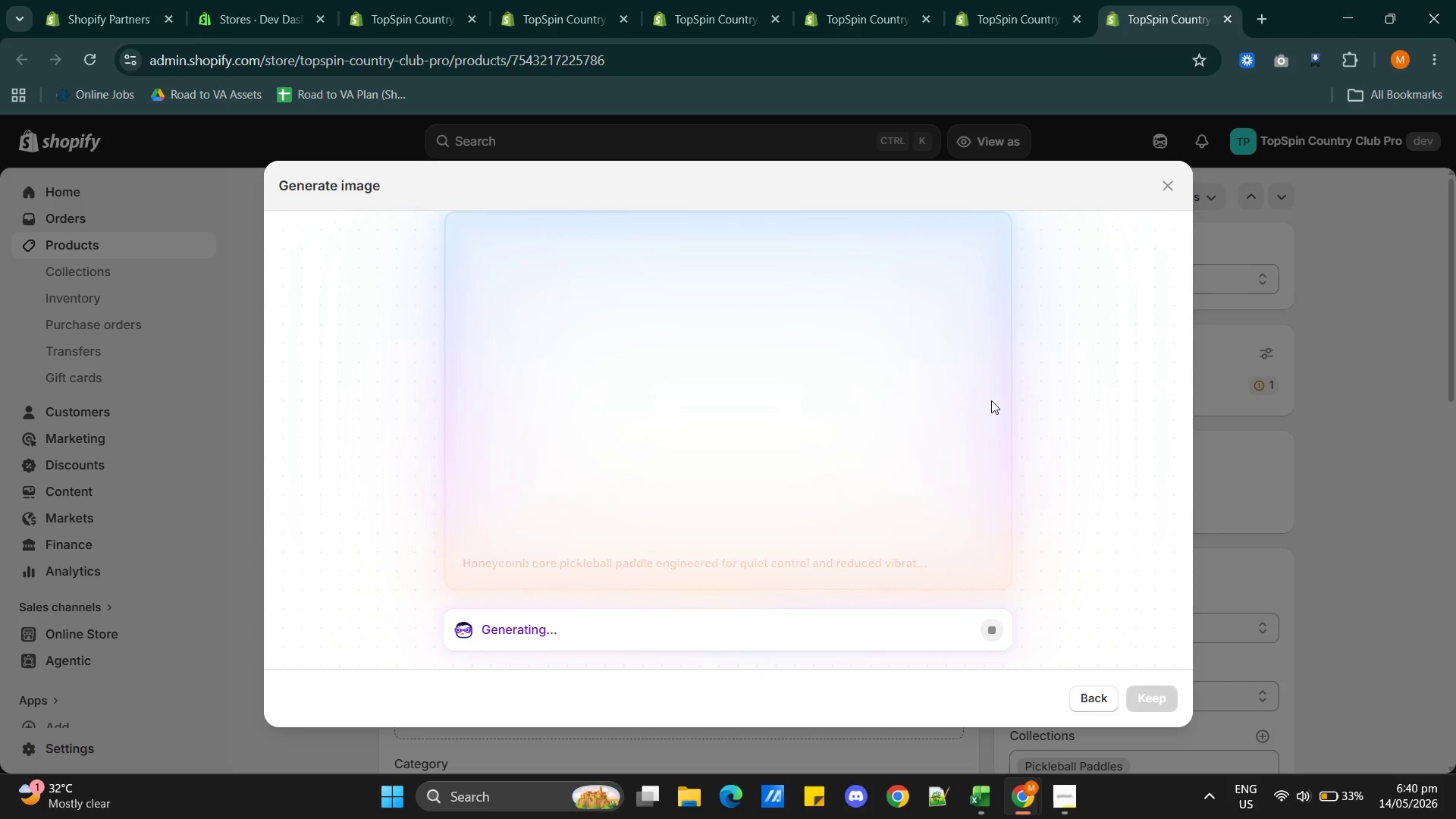 
key(Alt+Tab)
 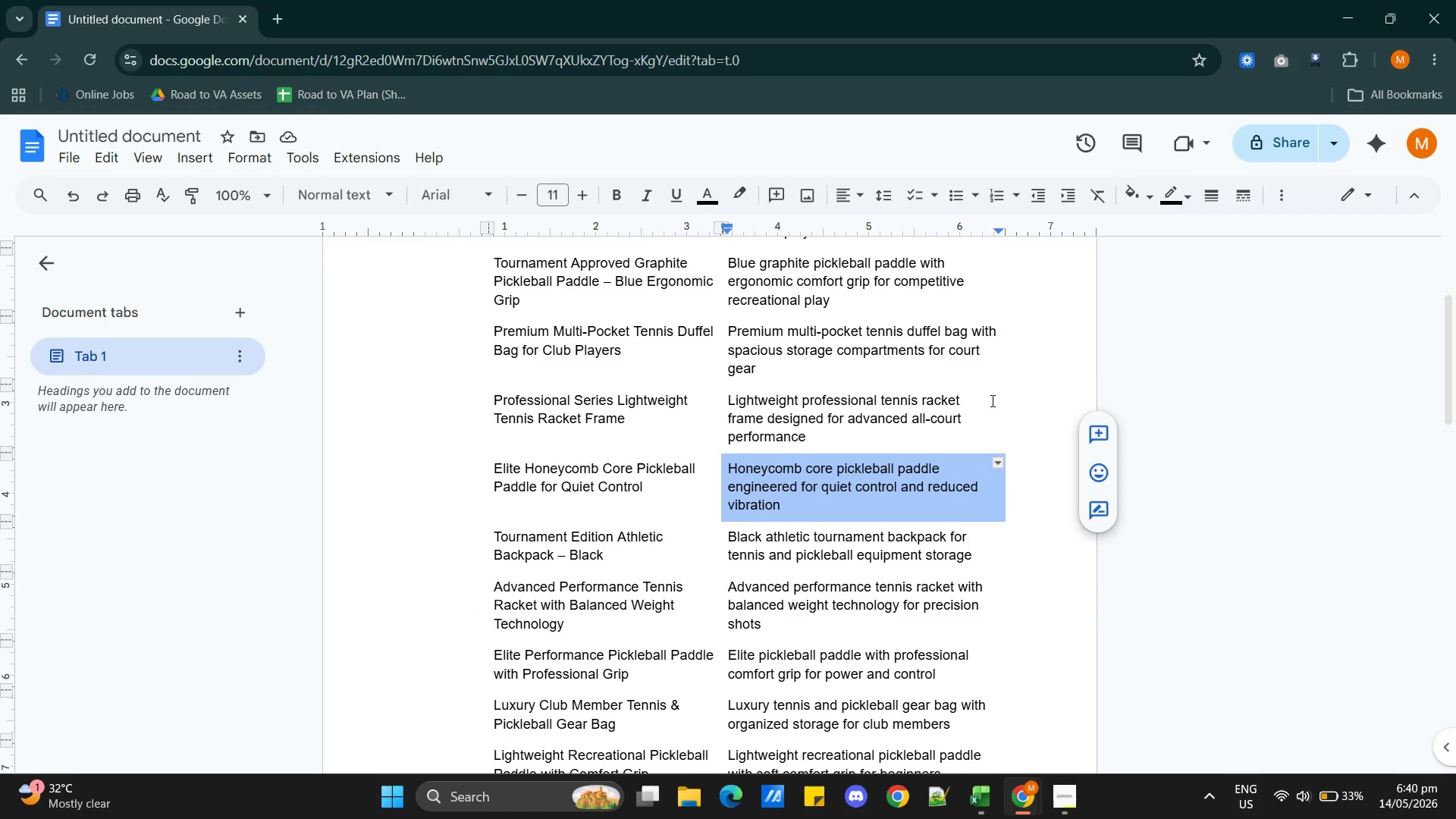 
key(Alt+AltLeft)
 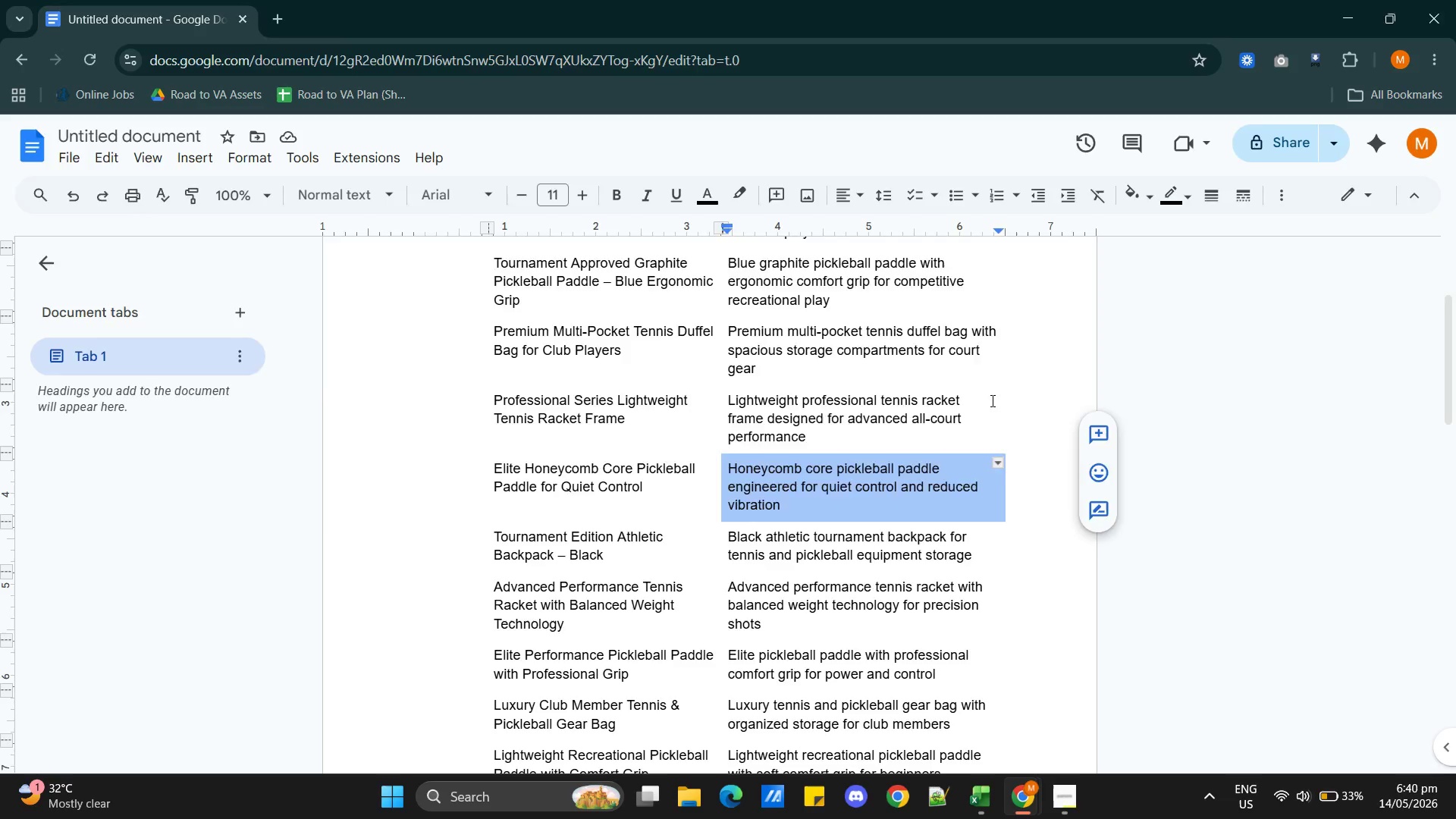 
key(Alt+Tab)
 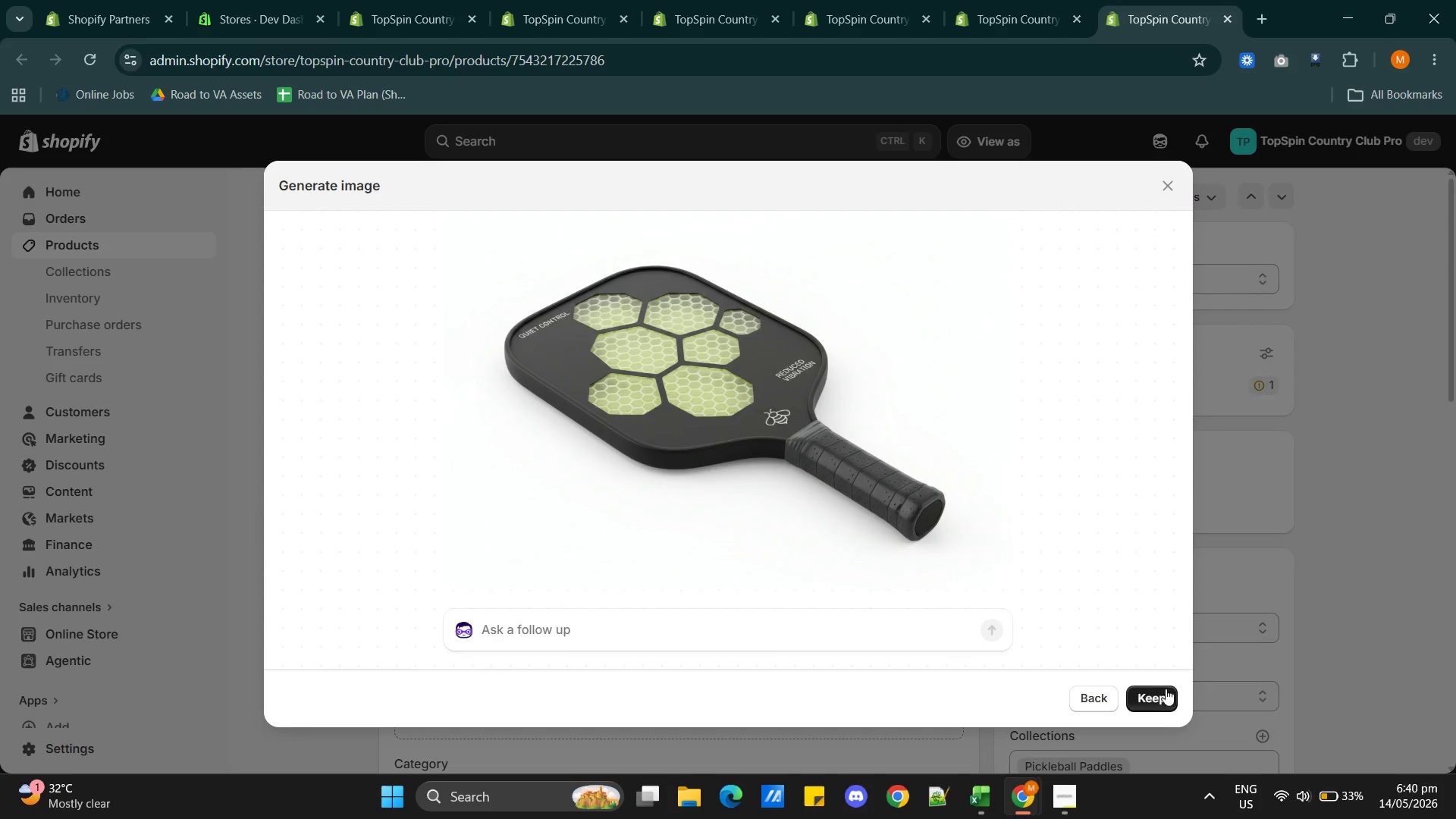 
left_click([1162, 689])
 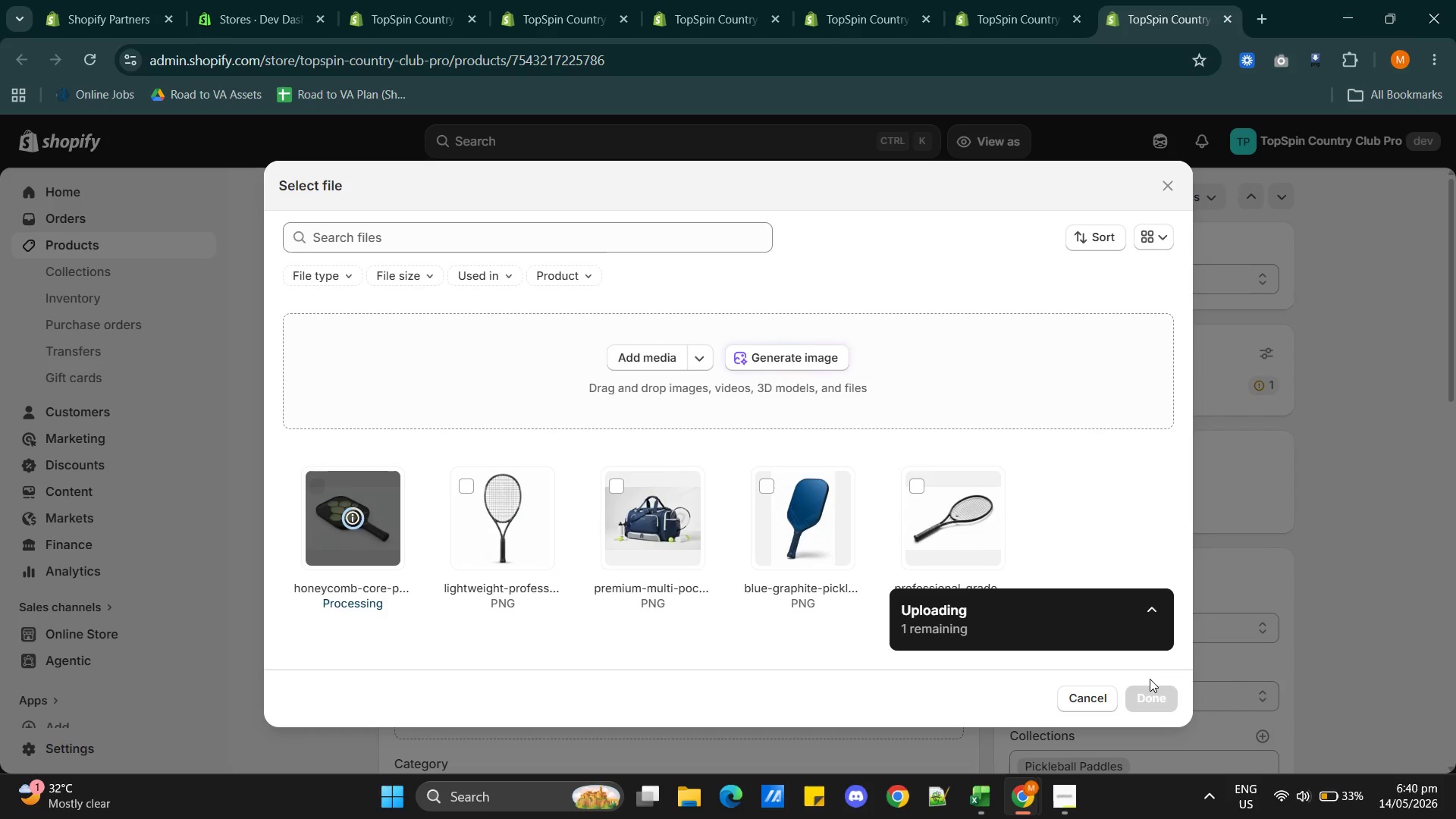 
wait(10.39)
 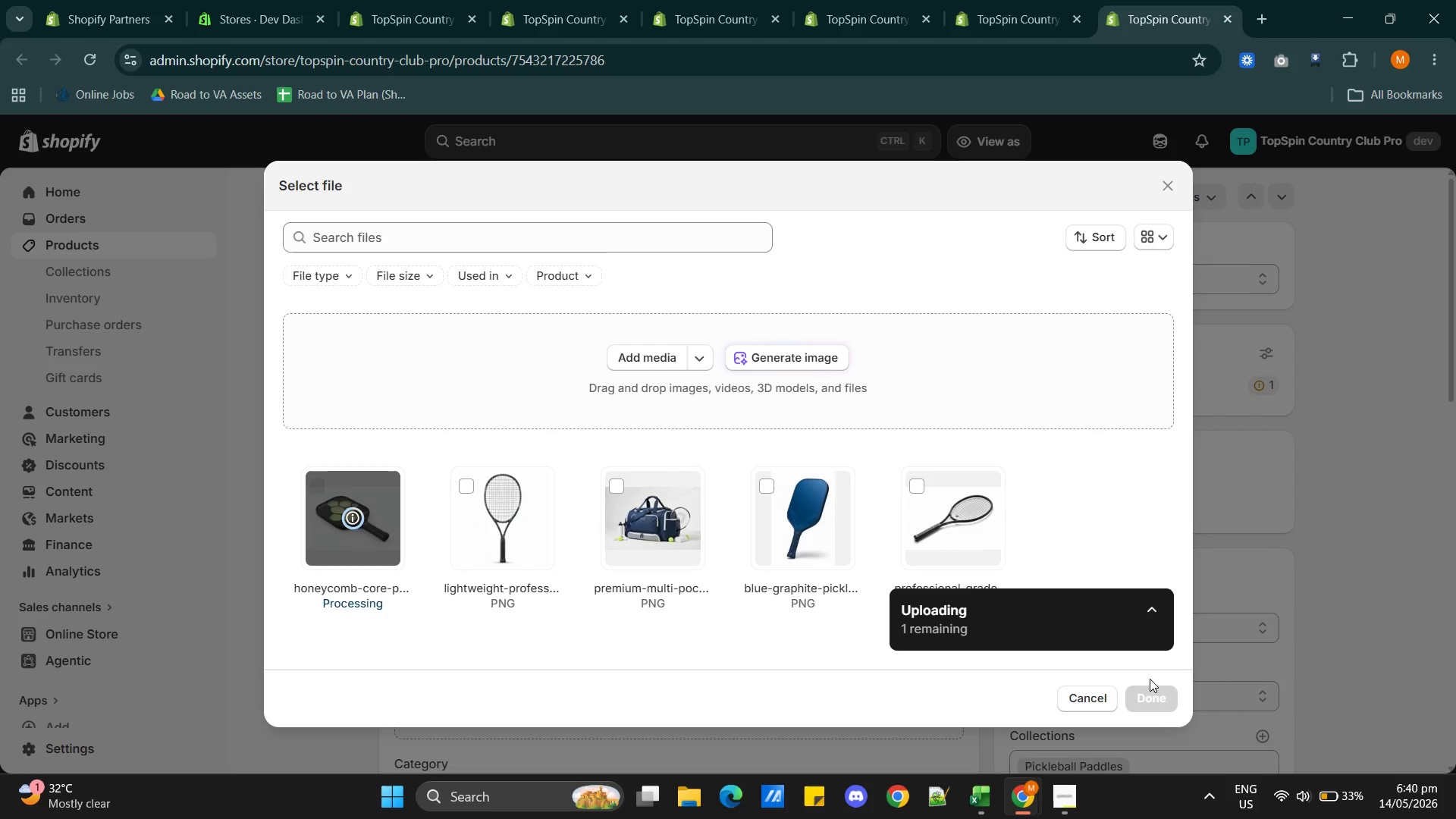 
left_click([1147, 689])
 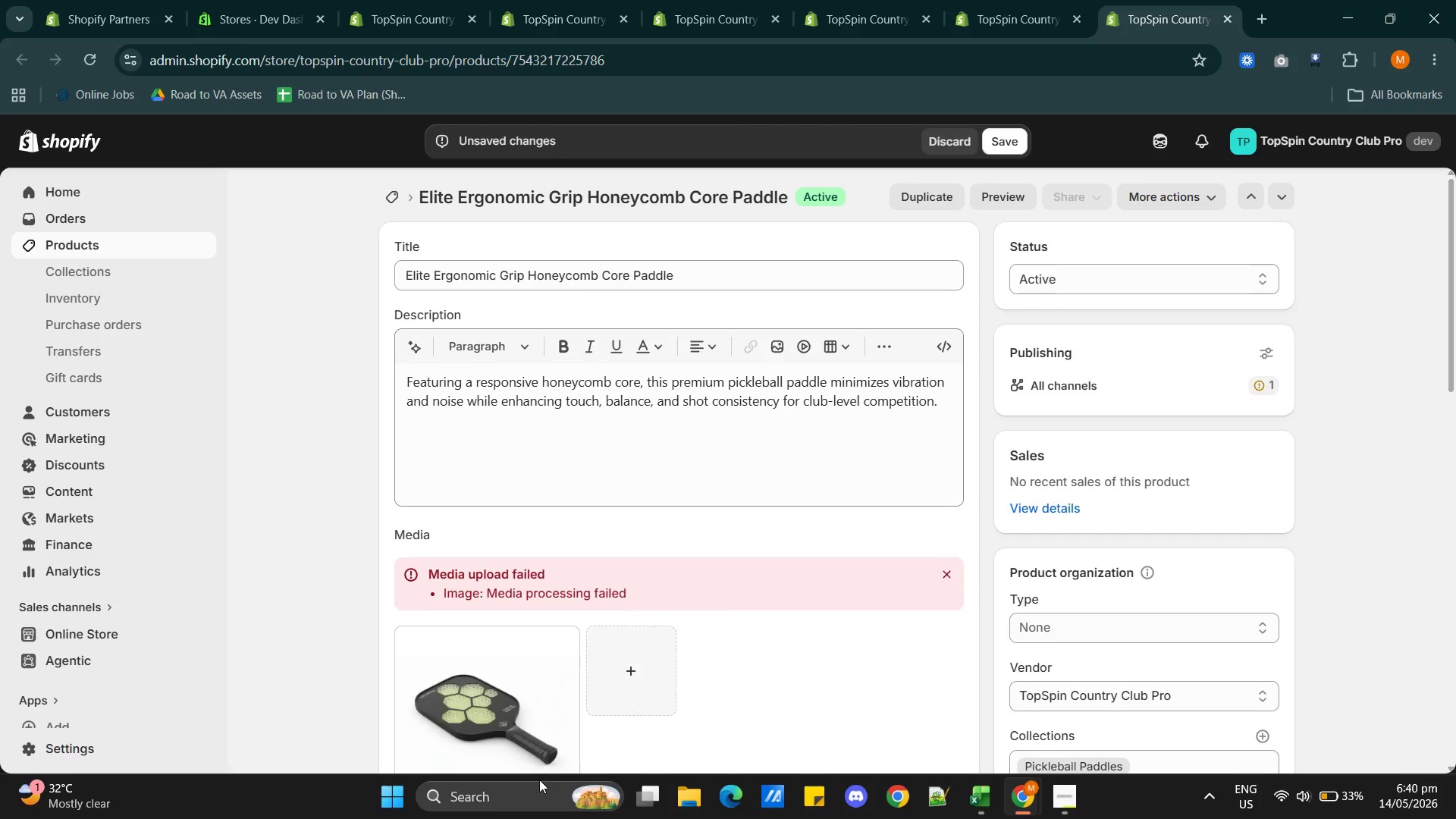 
left_click([513, 717])
 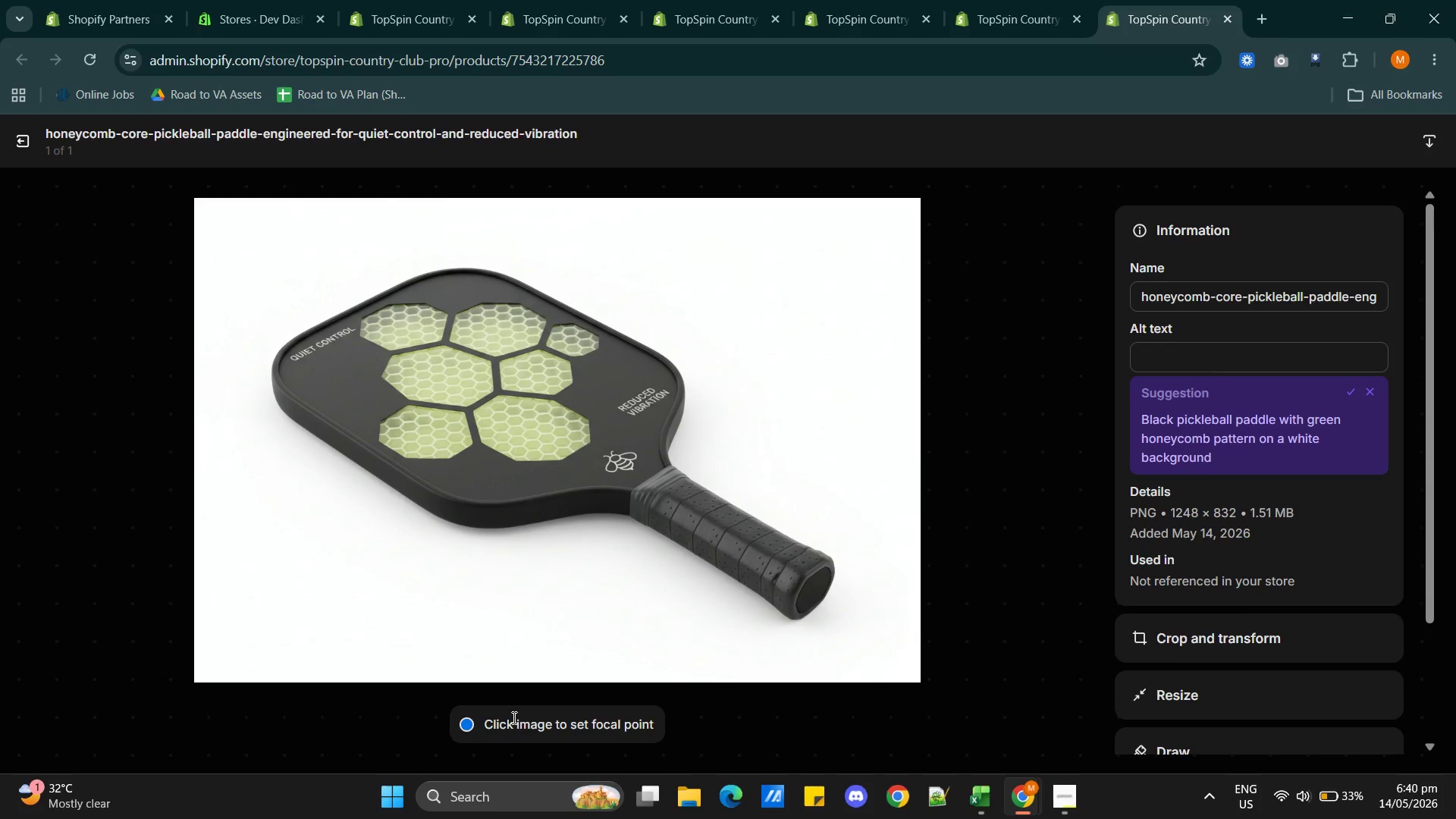 
wait(8.53)
 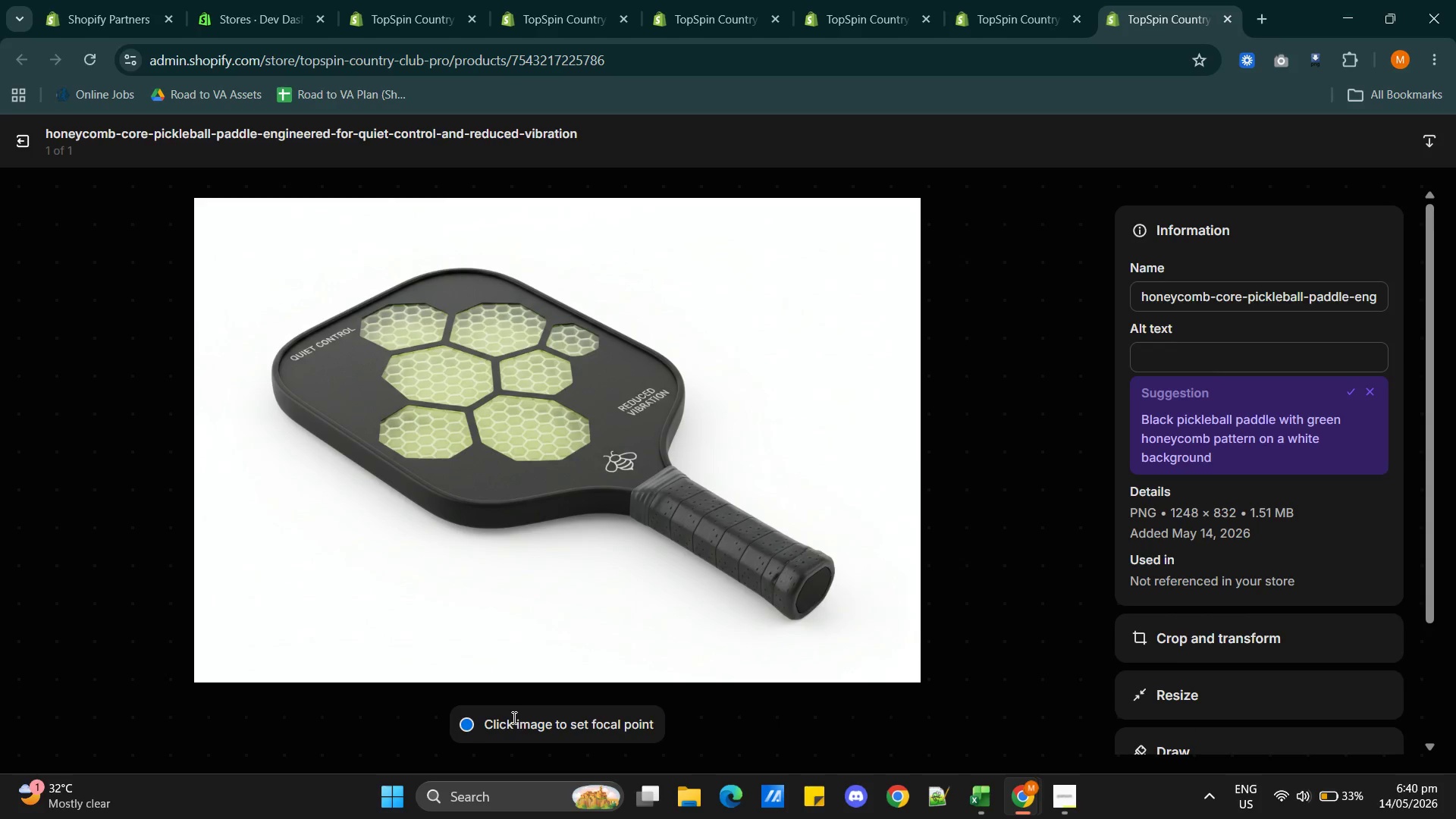 
left_click([1351, 393])
 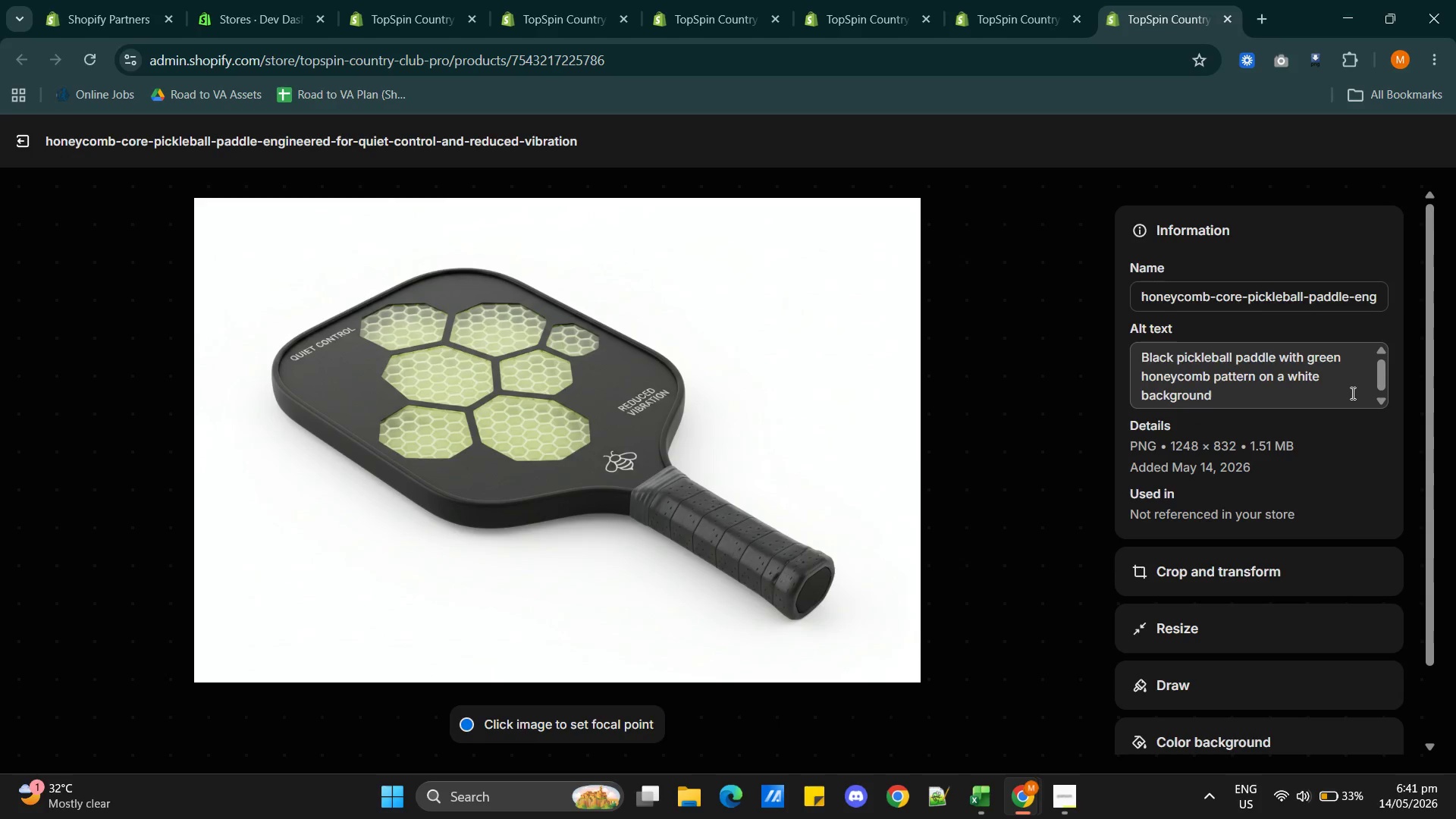 
key(Alt+Tab)
 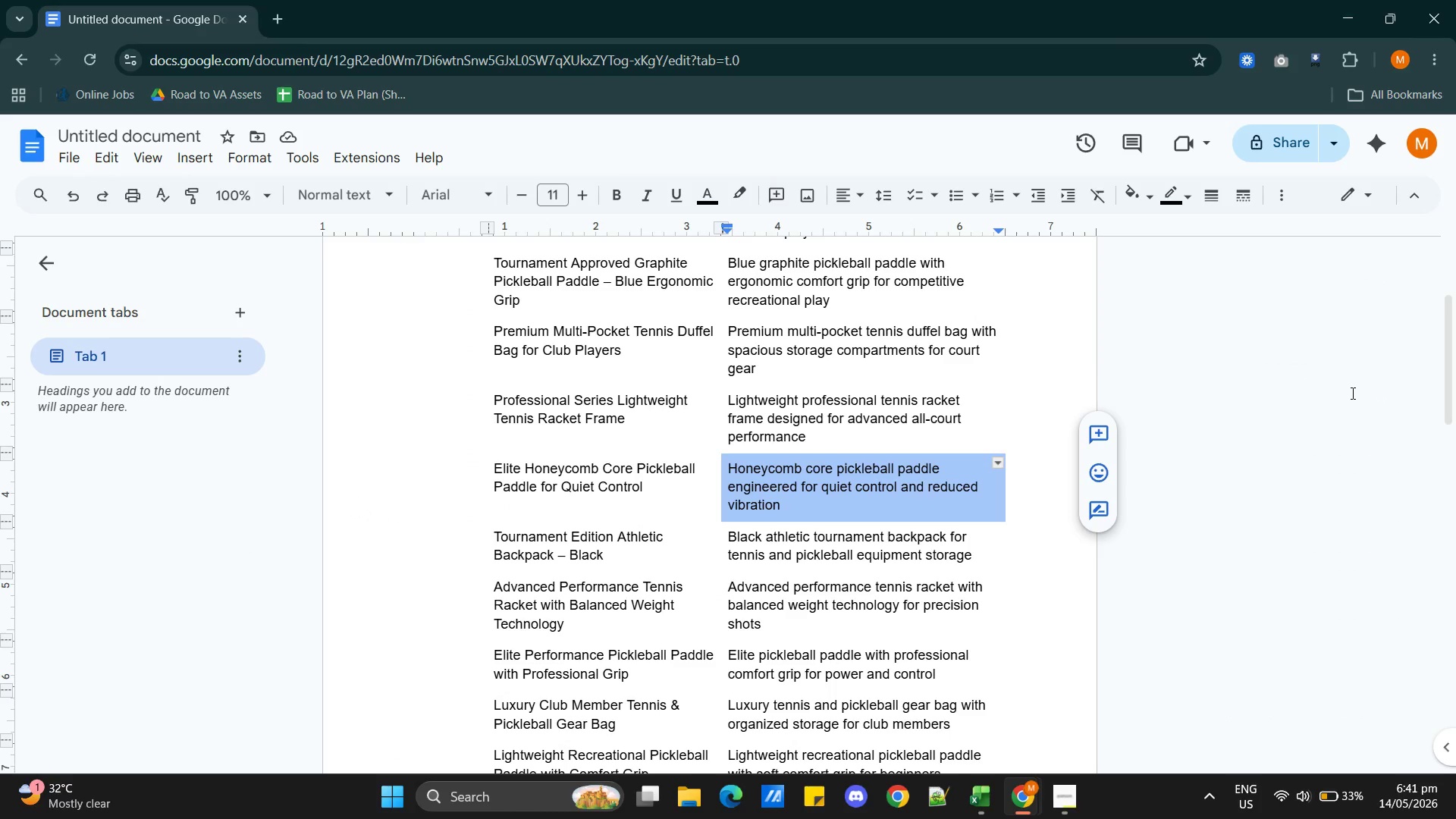 
key(Alt+Tab)
 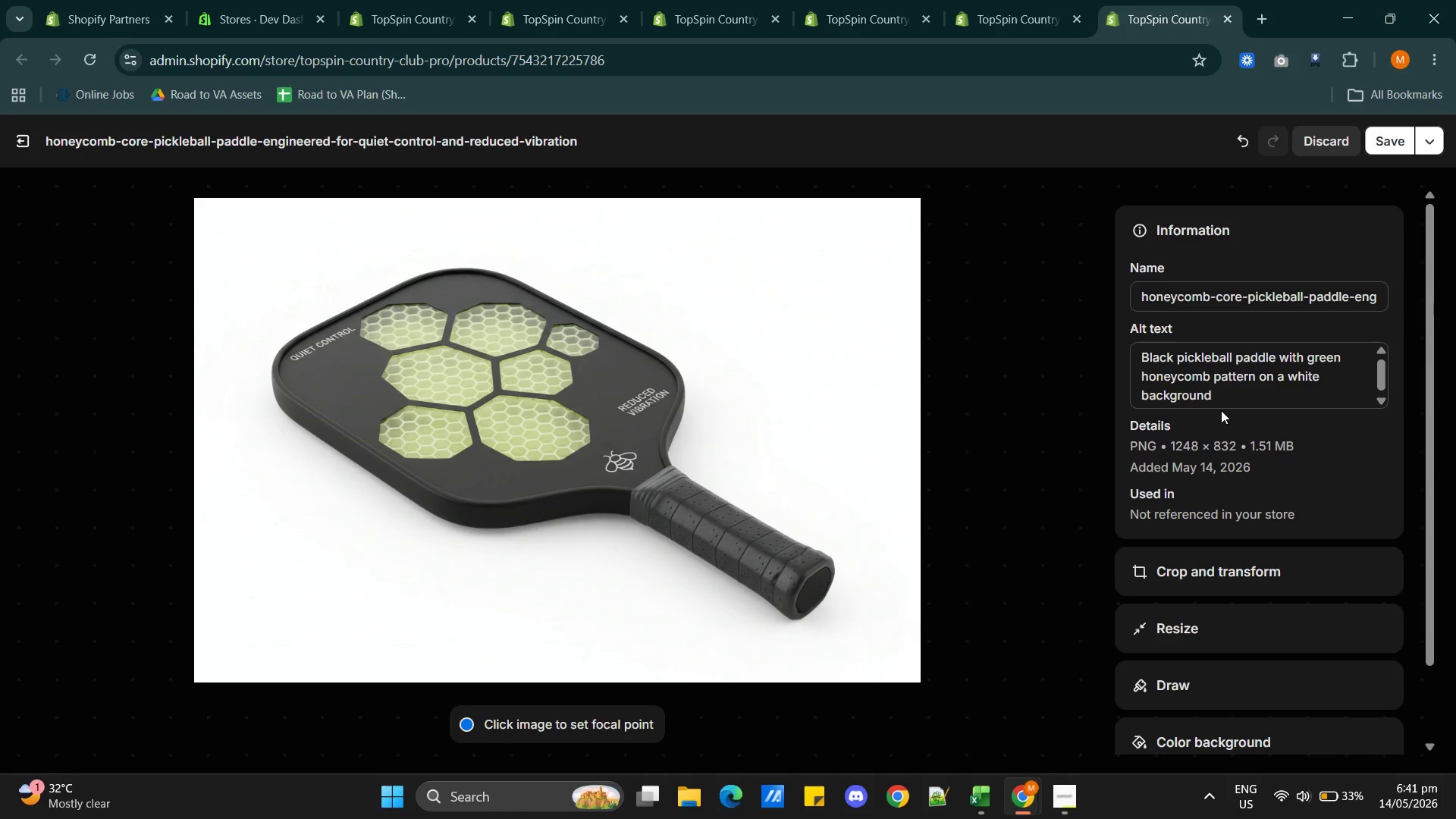 
wait(10.19)
 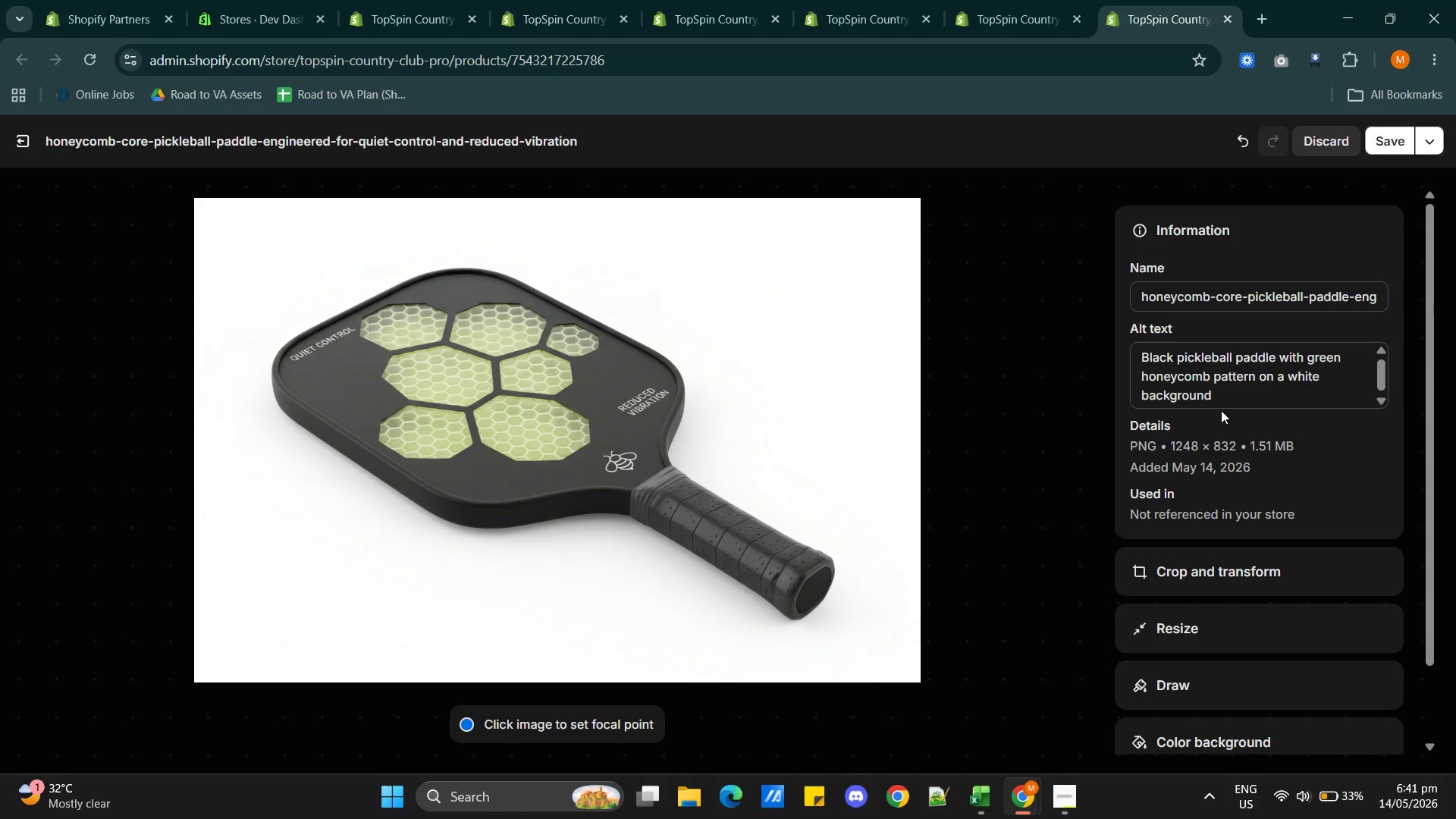 
key(Alt+AltLeft)
 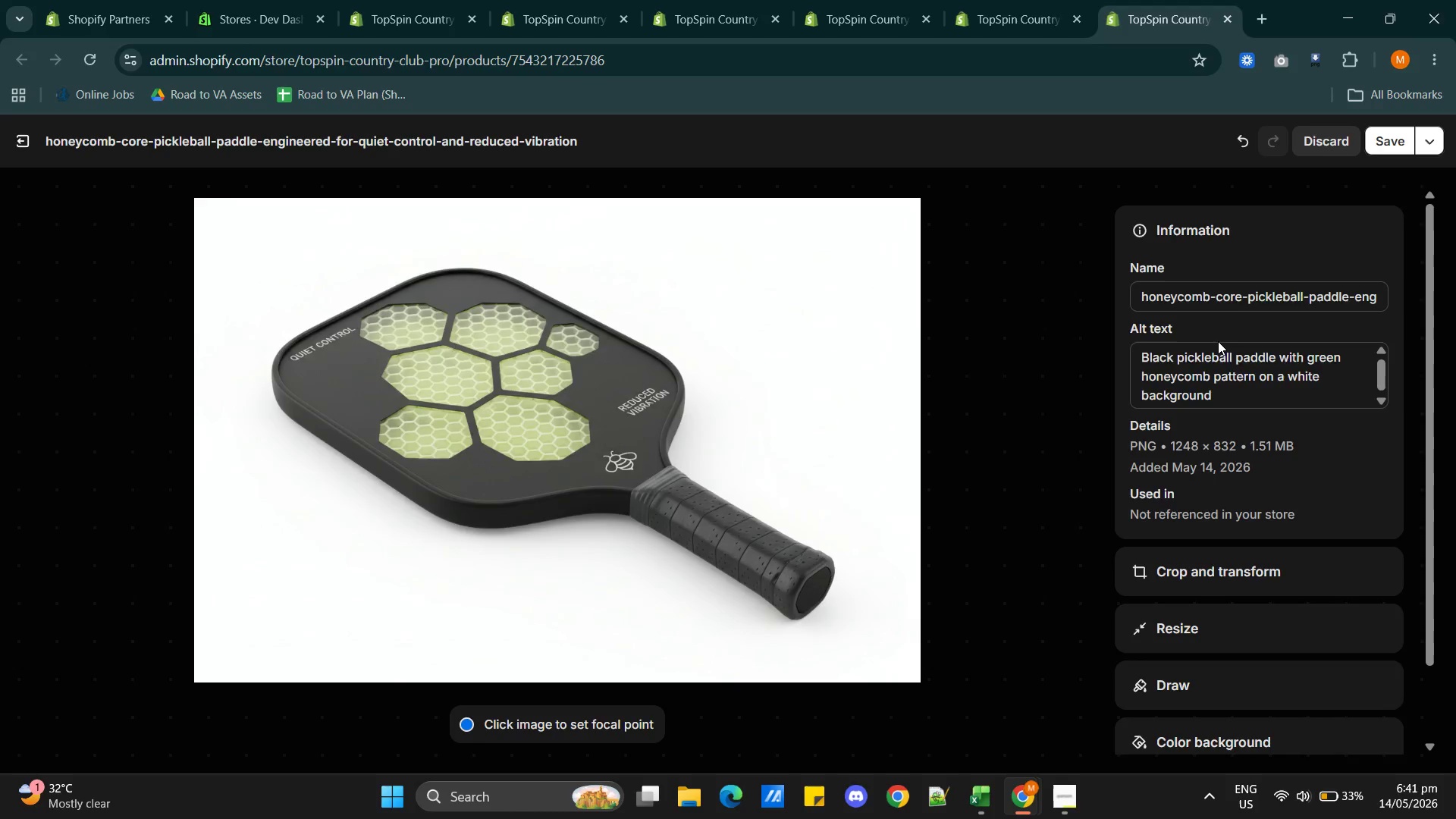 
key(Alt+Tab)
 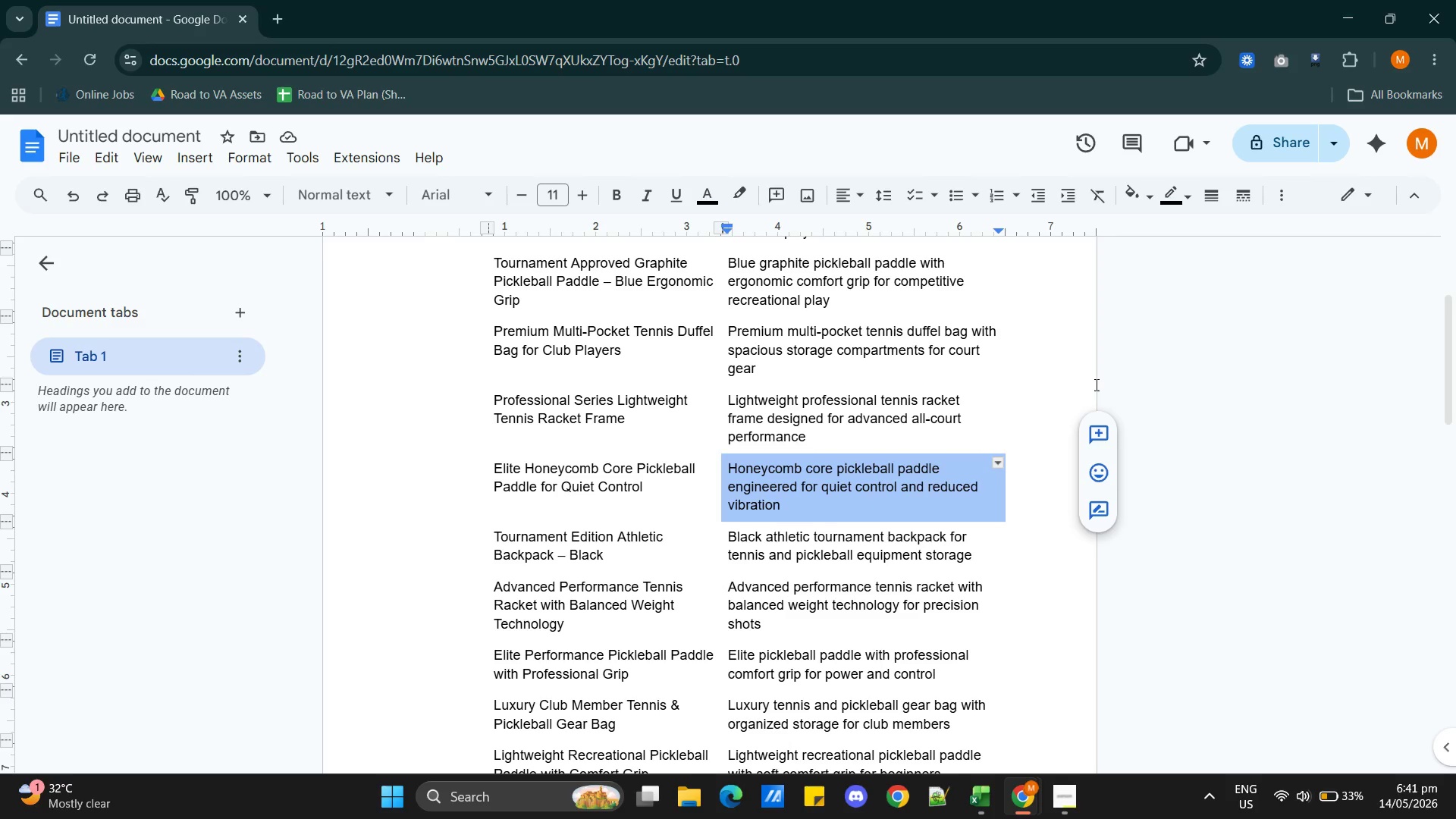 
wait(5.33)
 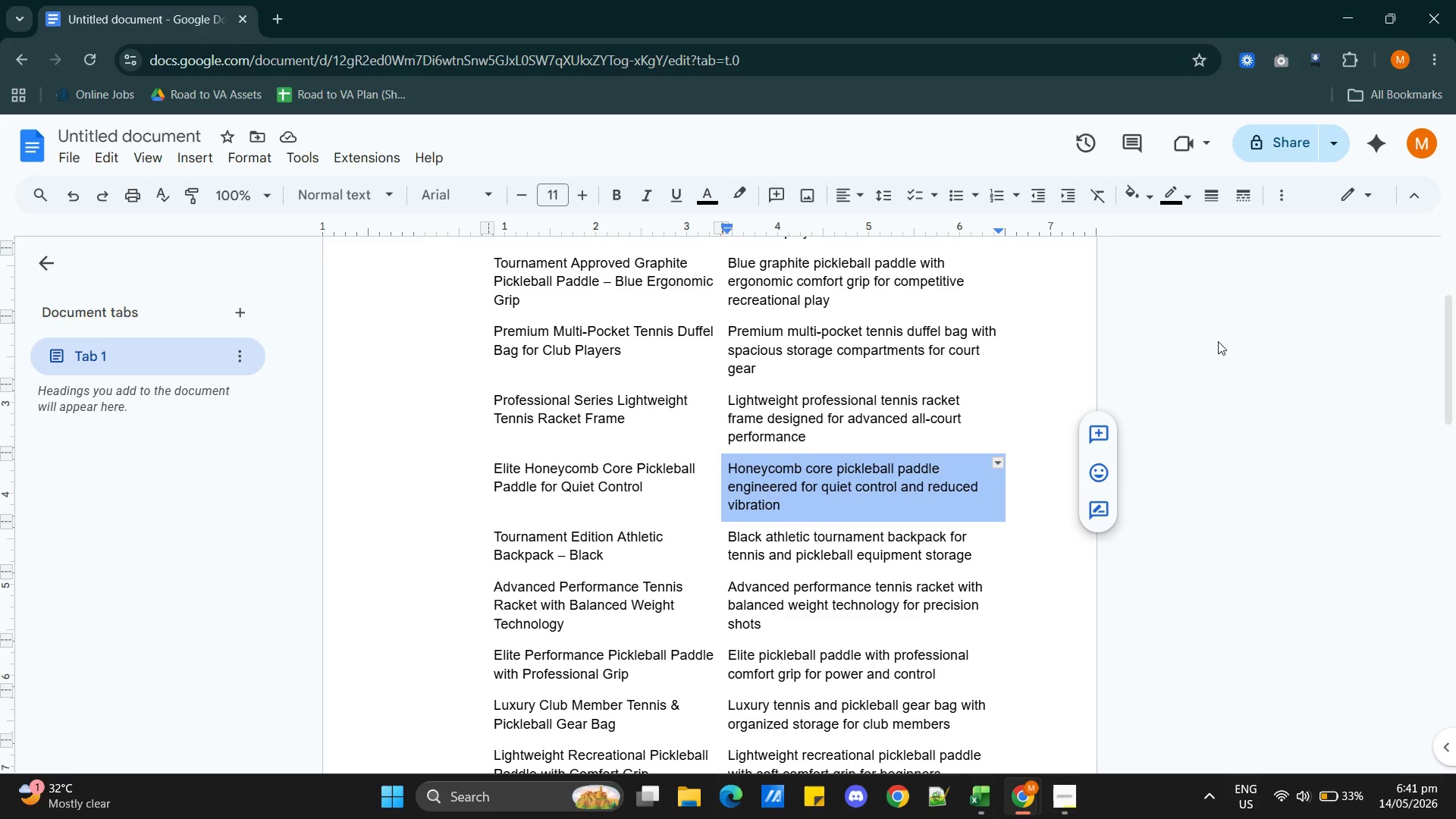 
double_click([836, 492])
 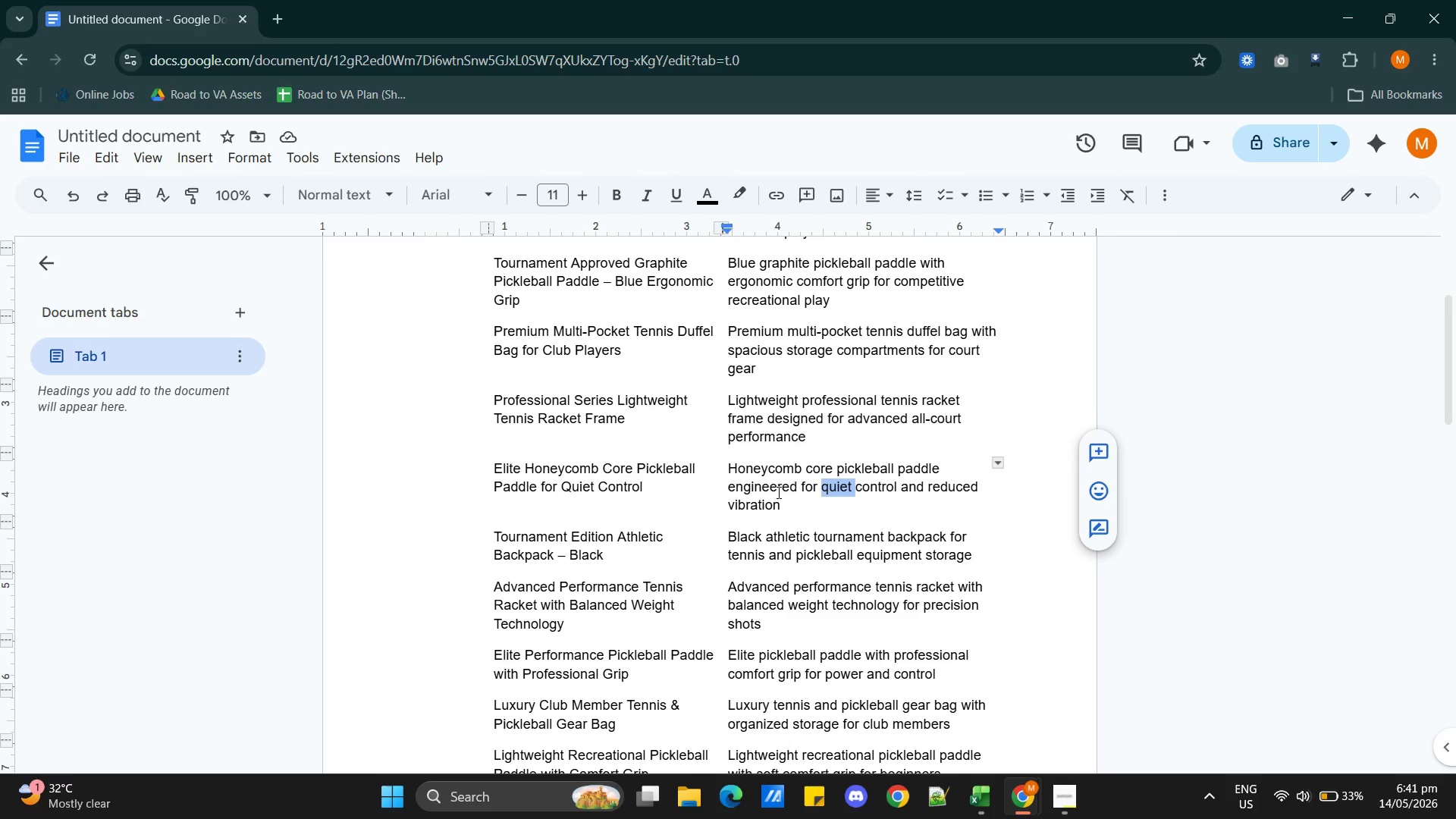 
left_click([759, 498])
 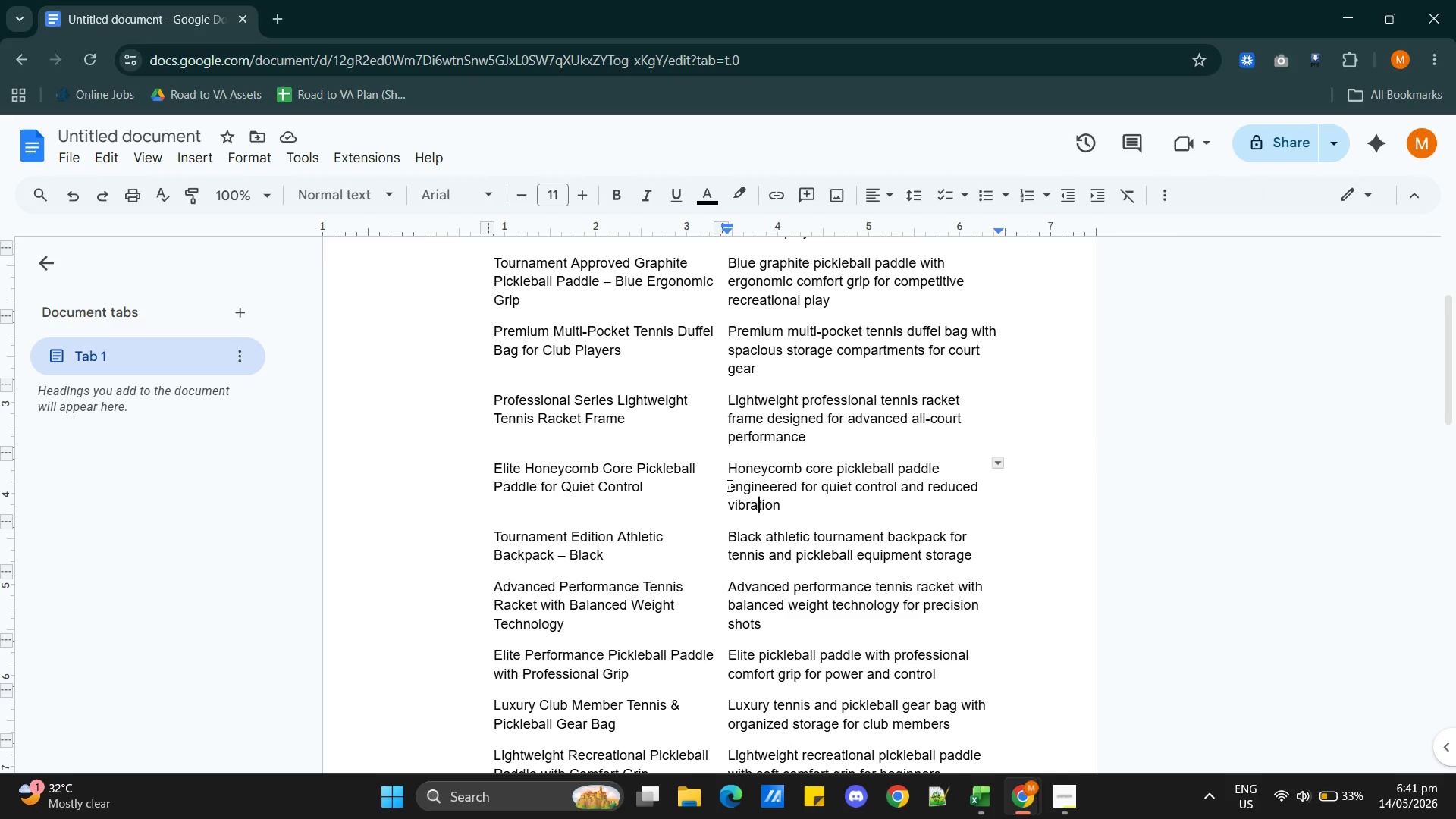 
left_click_drag(start_coordinate=[728, 485], to_coordinate=[804, 516])
 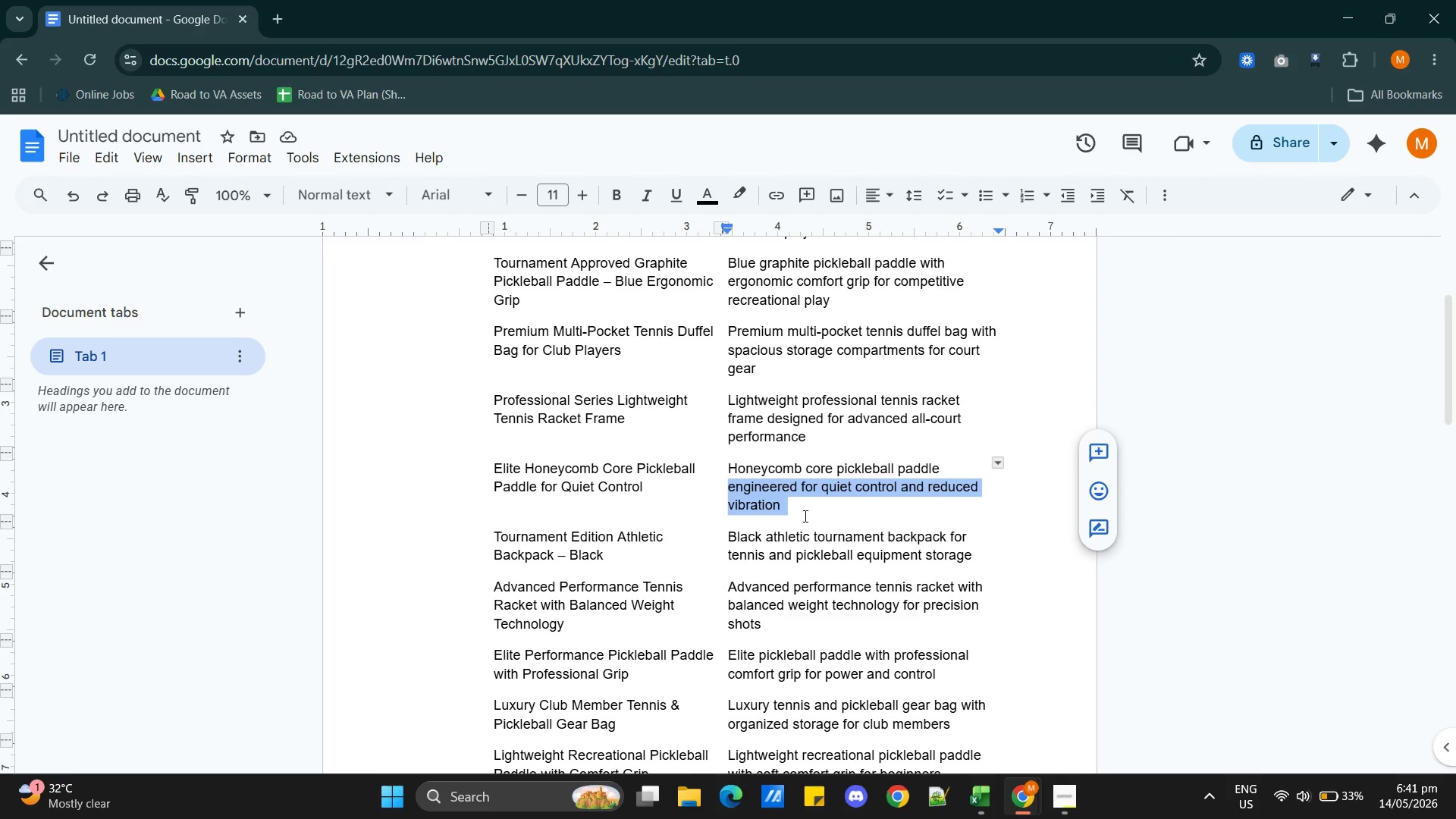 
key(Control+C)
 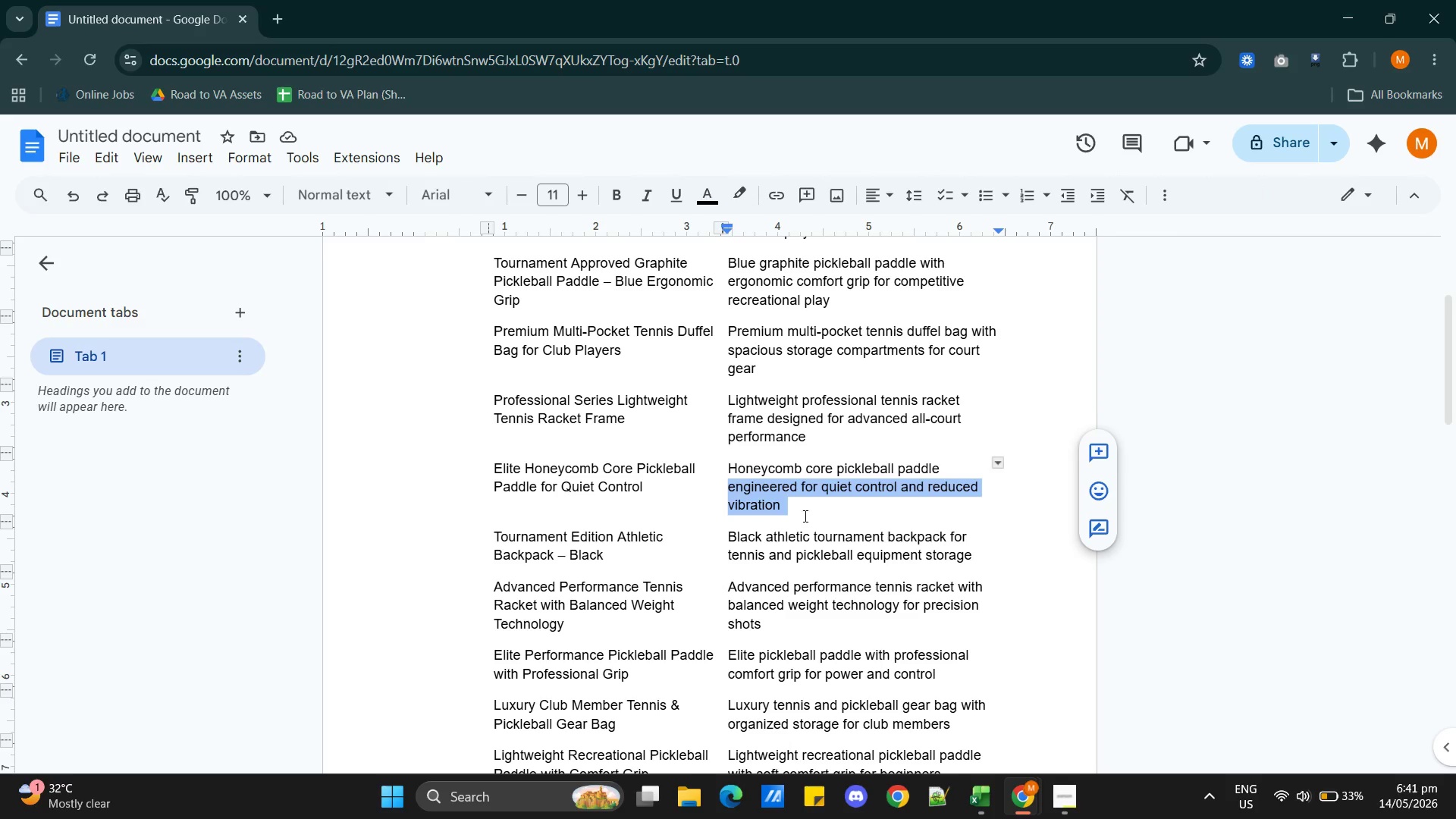 
key(Alt+AltLeft)
 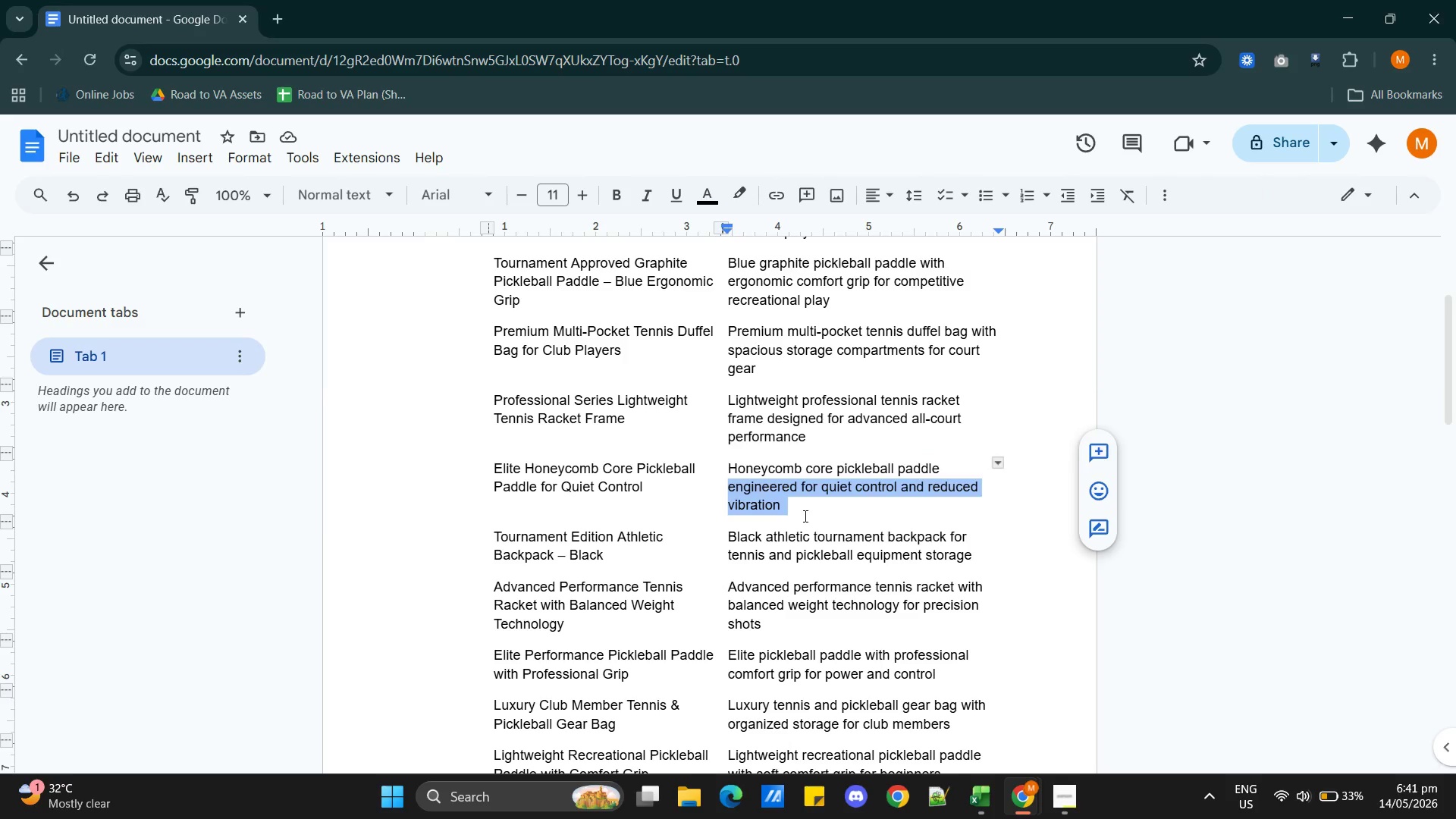 
key(Alt+Tab)
 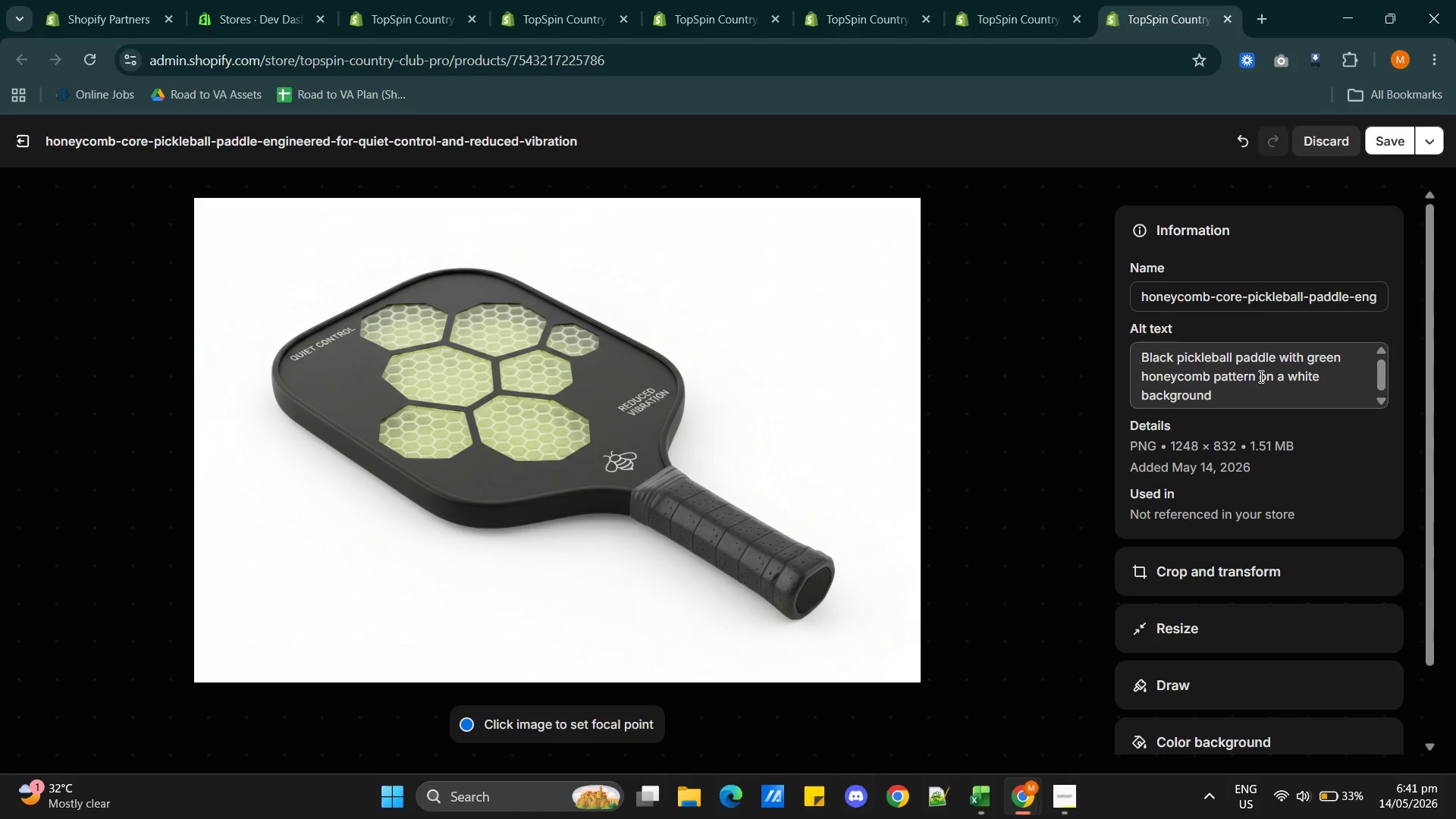 
left_click([1258, 377])
 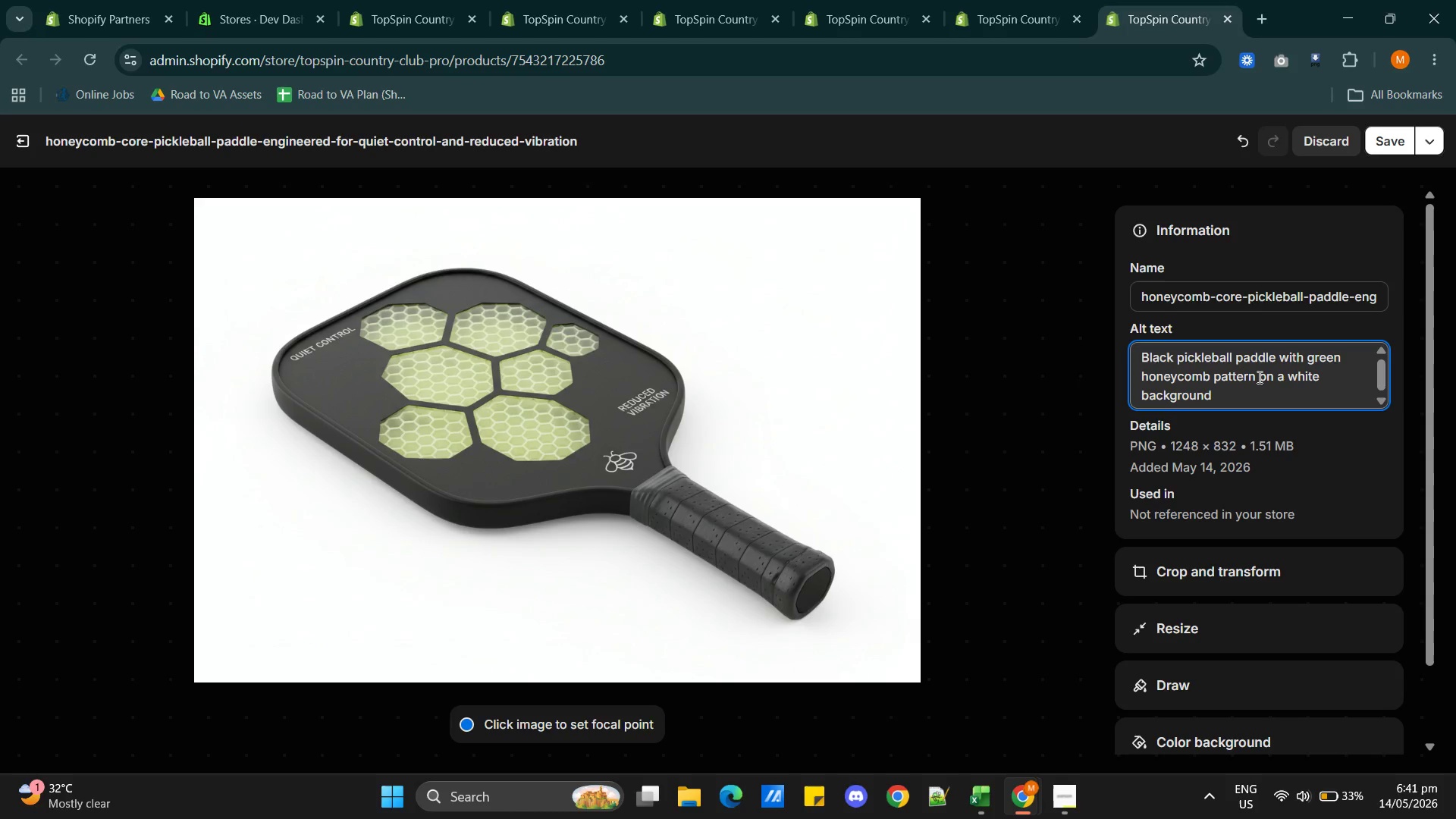 
key(Control+V)
 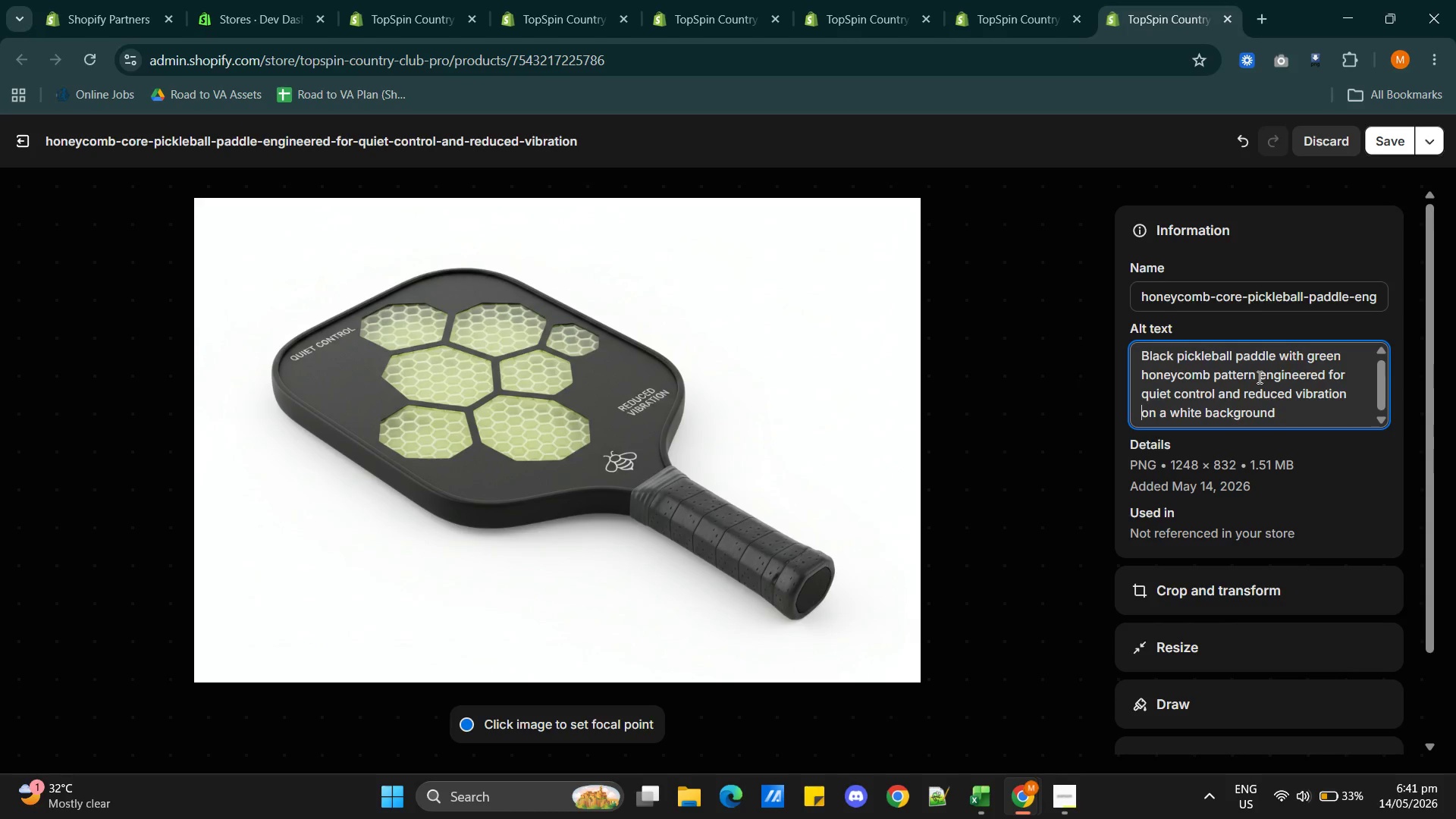 
wait(5.25)
 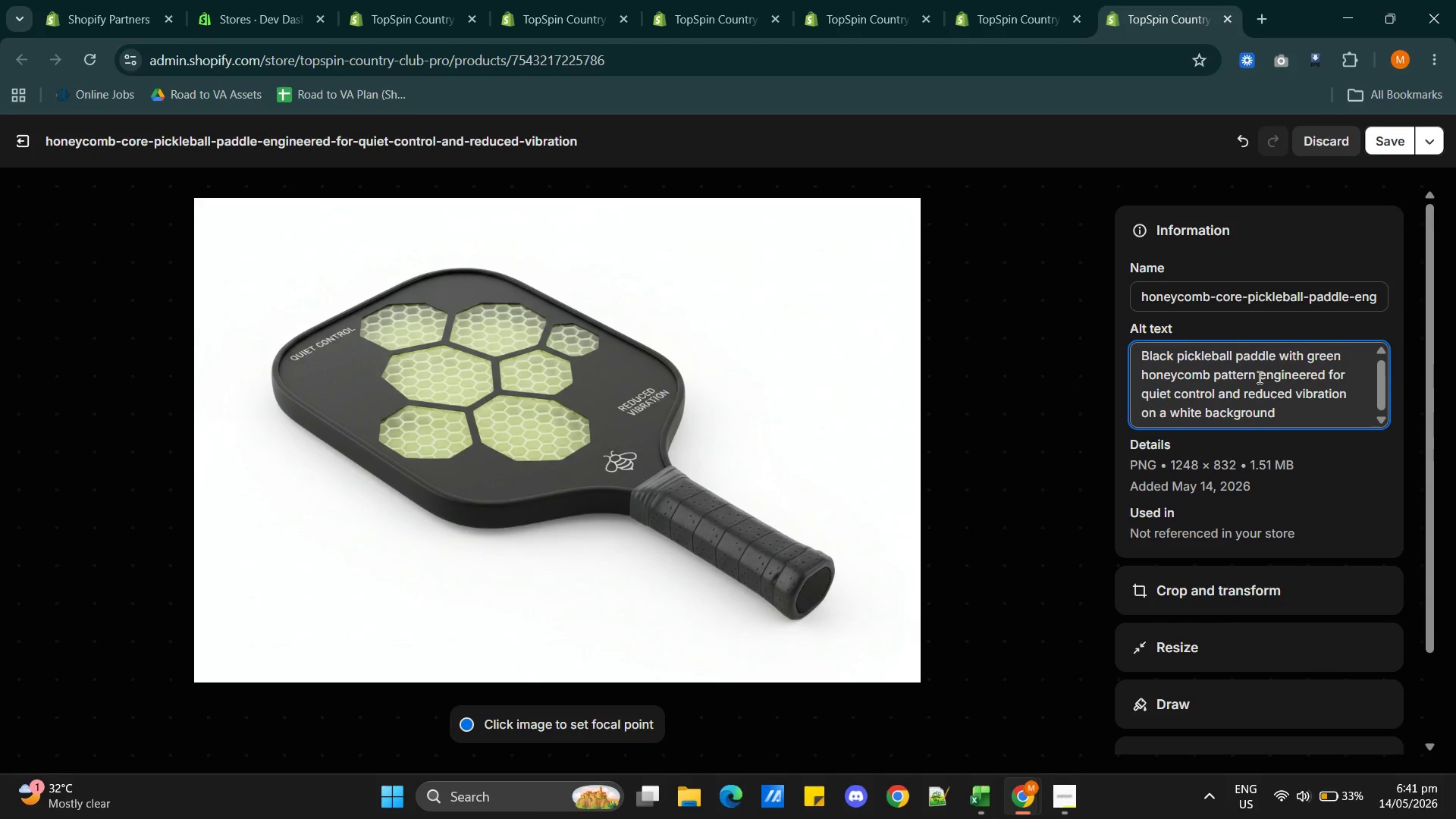 
left_click([1387, 141])
 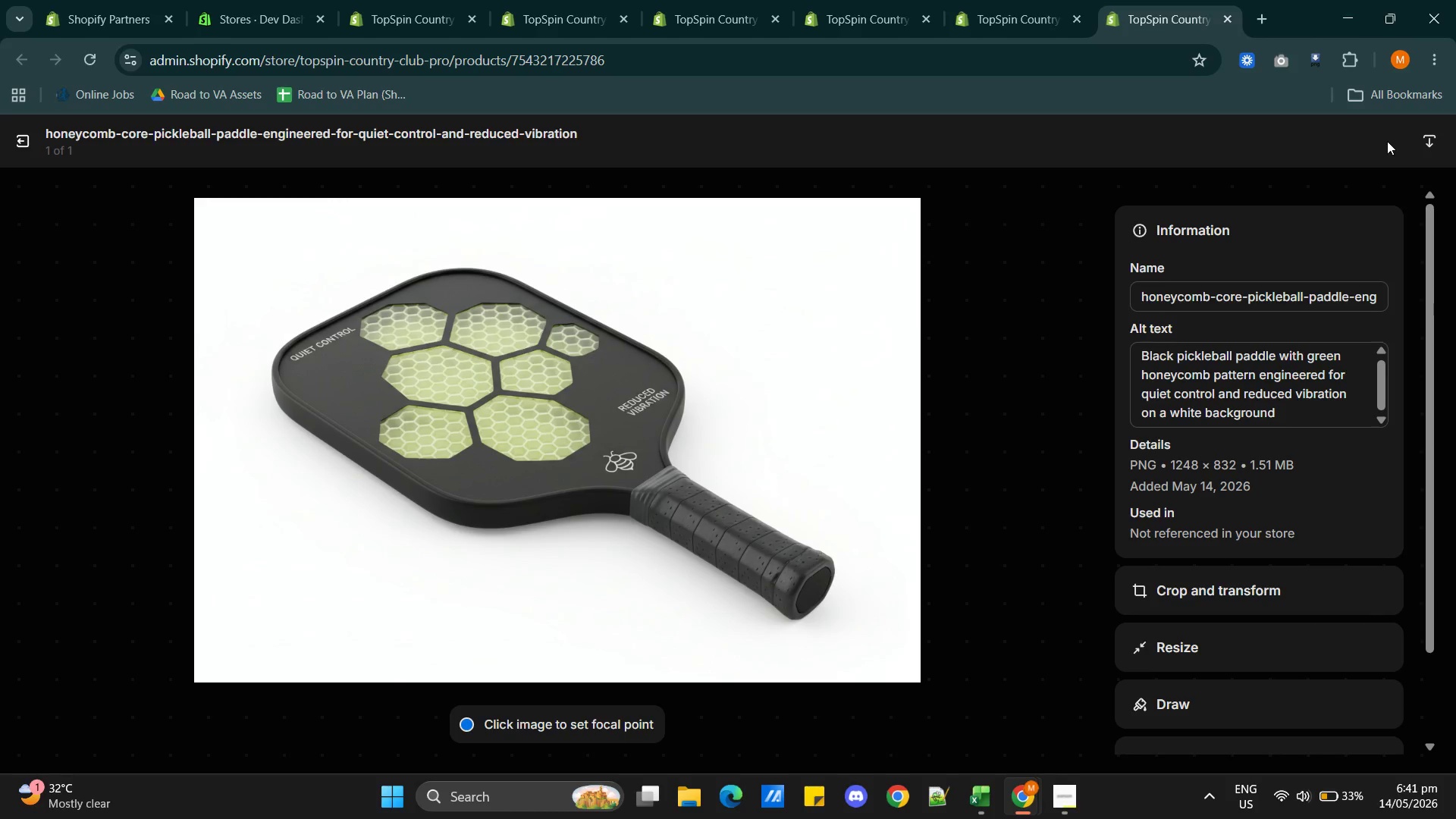 
wait(7.86)
 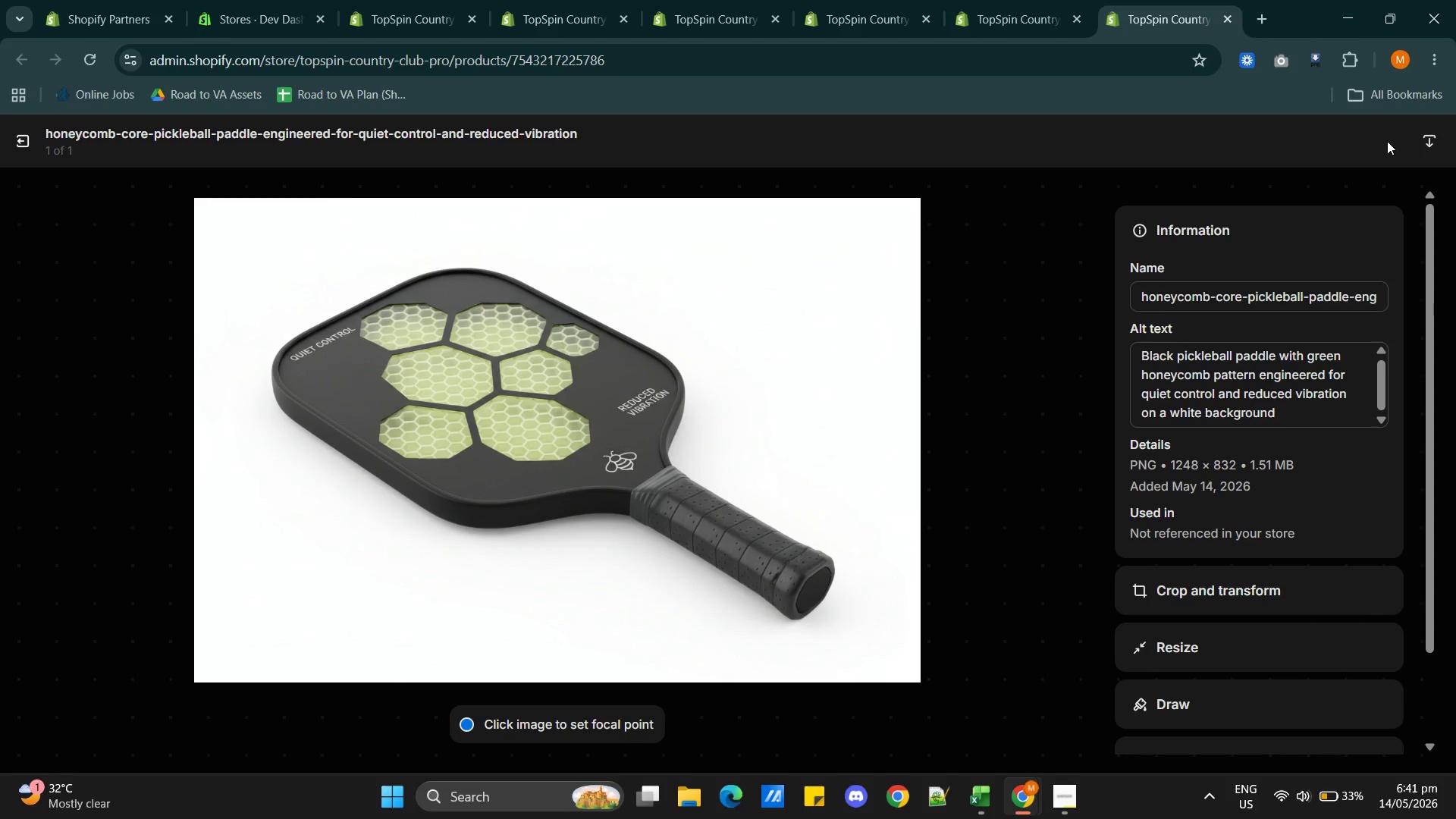 
left_click([16, 133])
 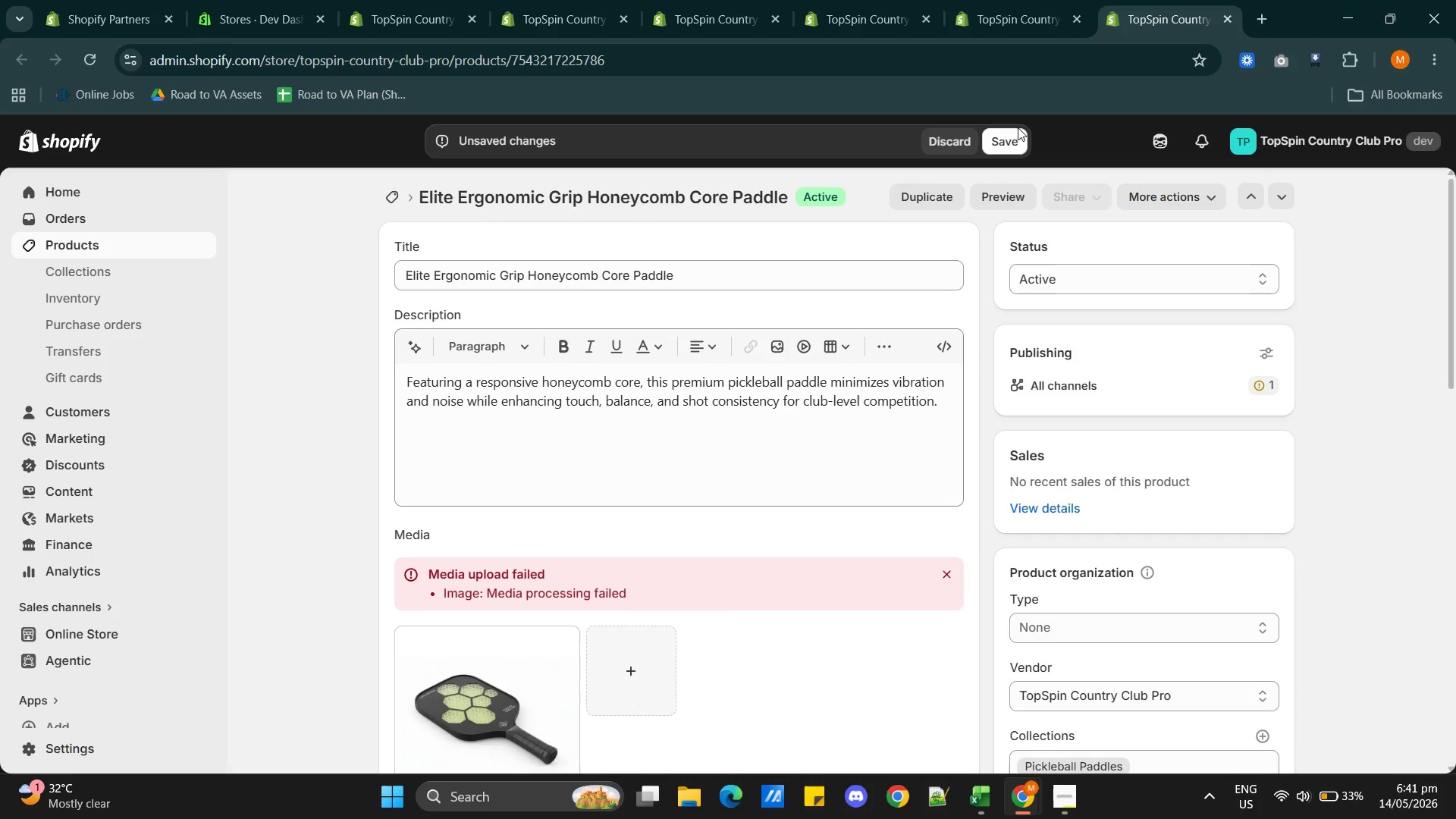 
left_click([1012, 139])
 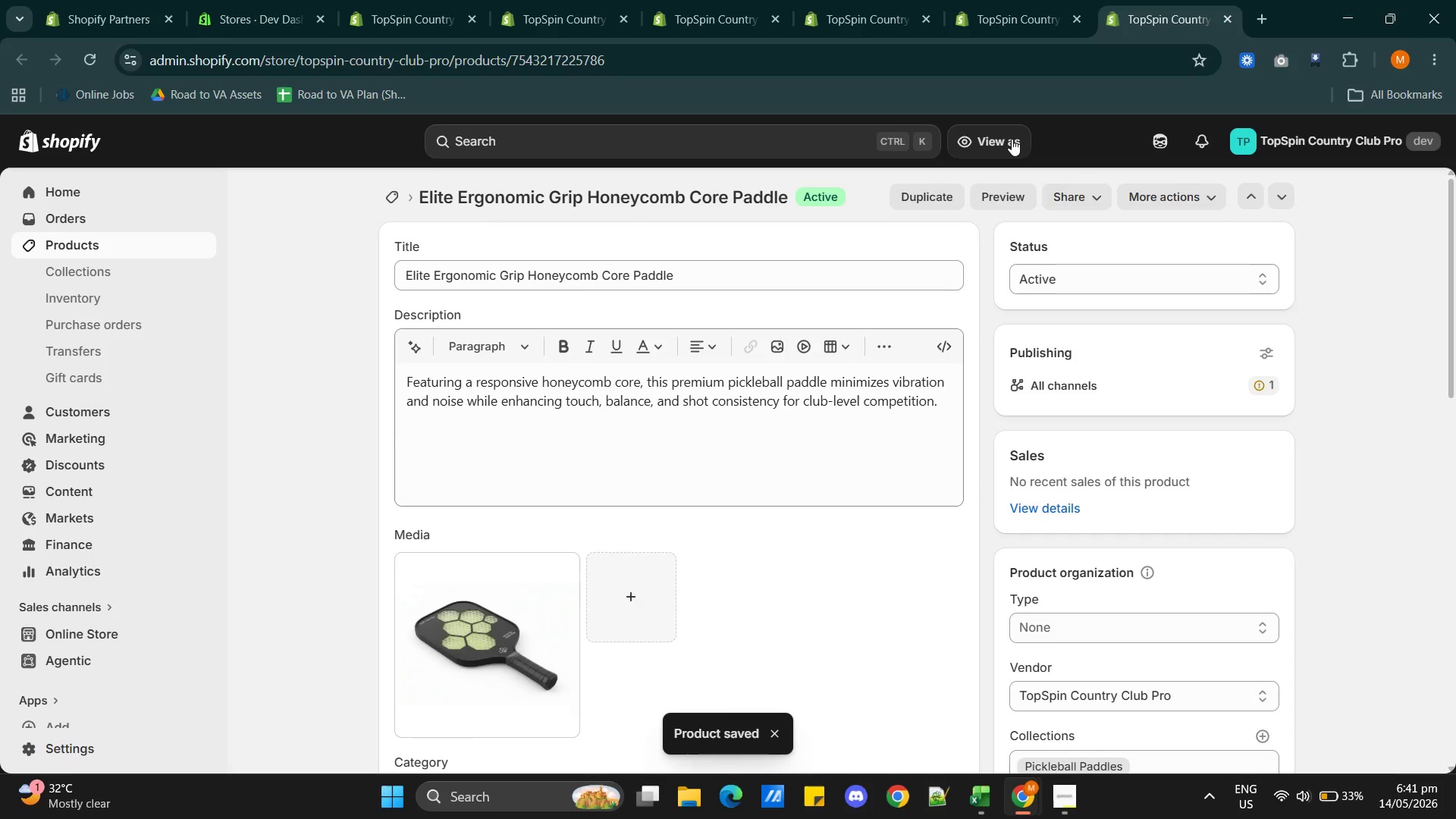 
wait(11.59)
 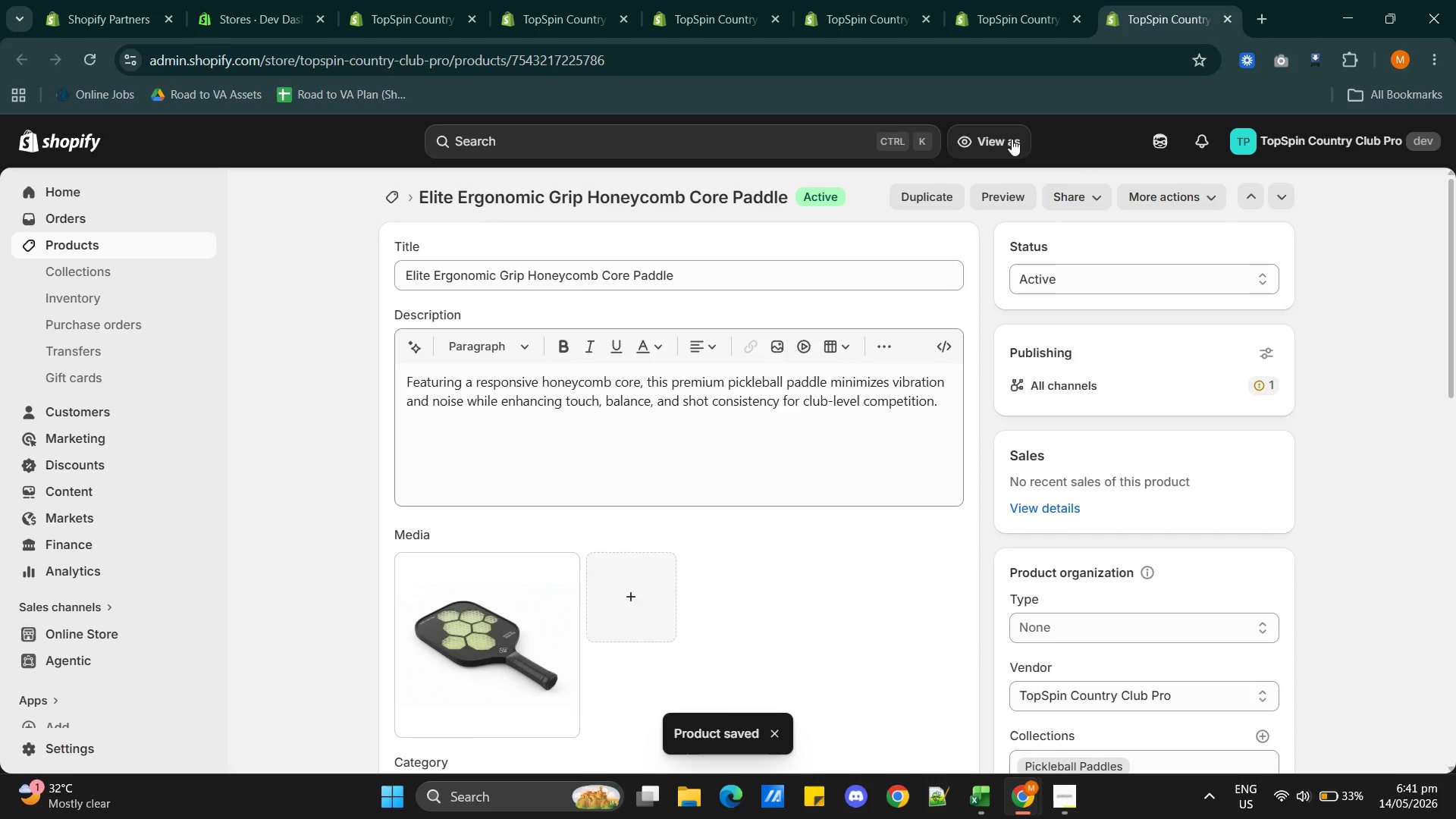 
left_click([1229, 17])
 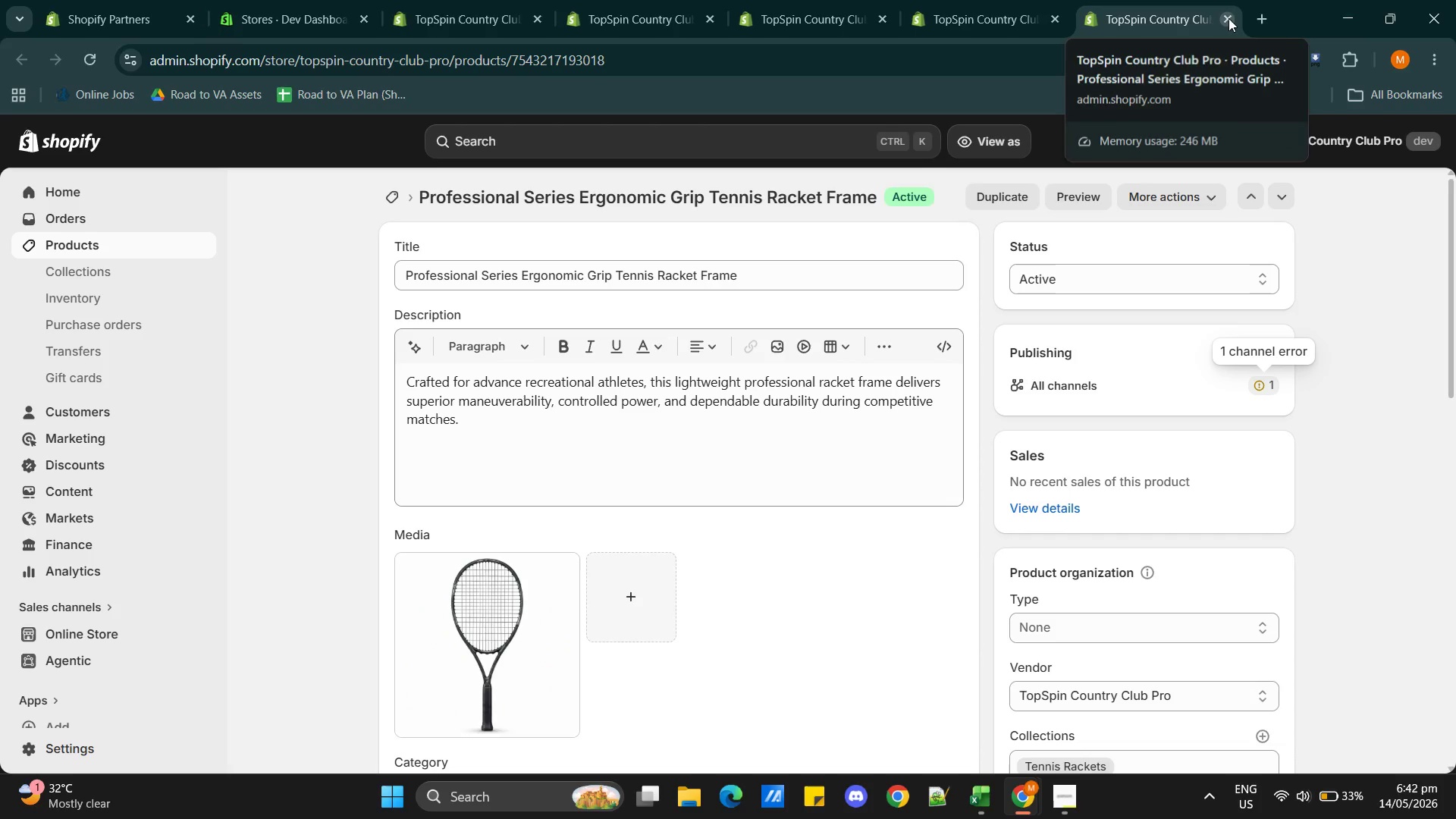 
left_click([1225, 11])
 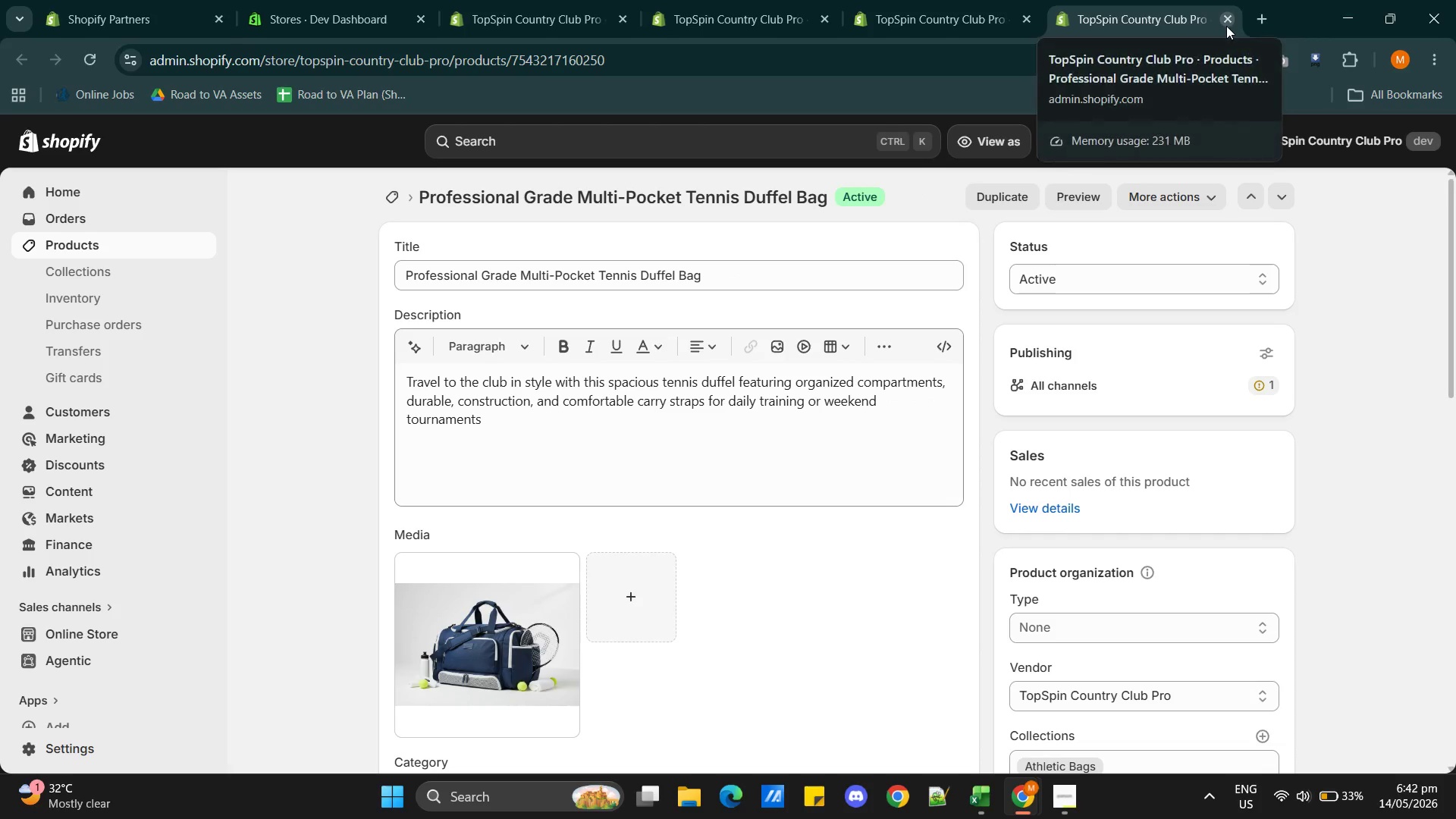 
left_click([1222, 18])
 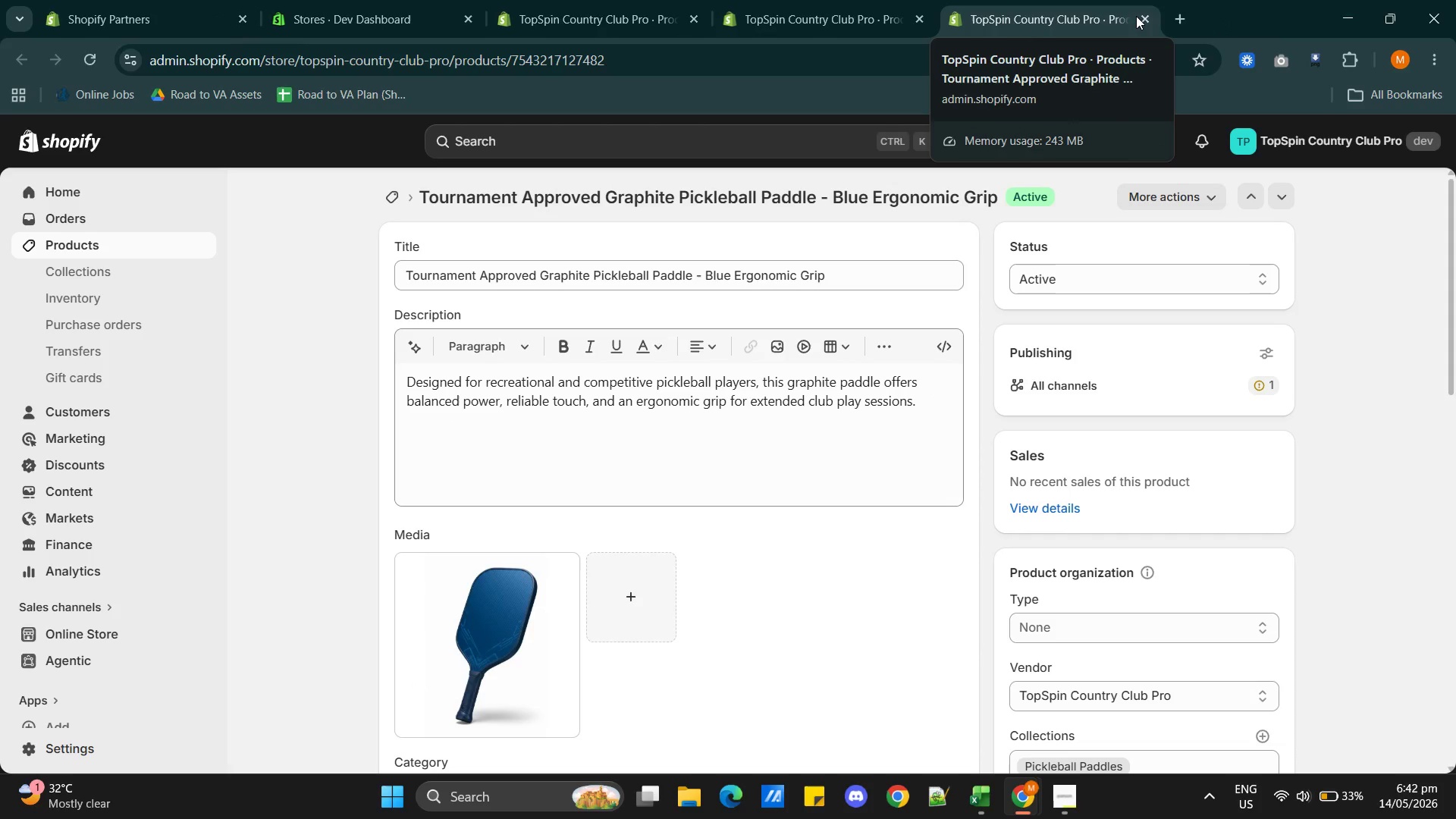 
left_click([1135, 12])
 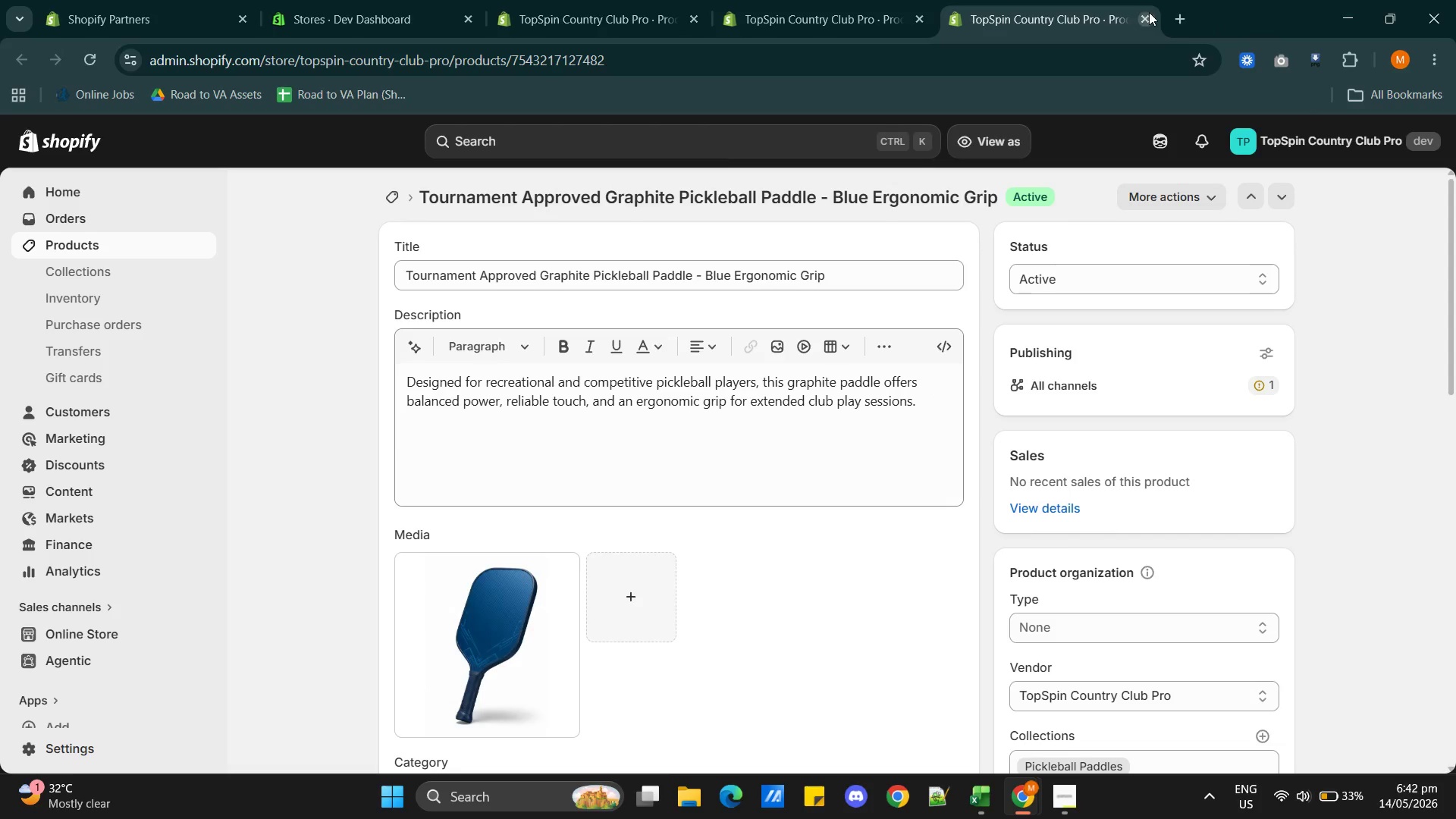 
left_click([1146, 17])
 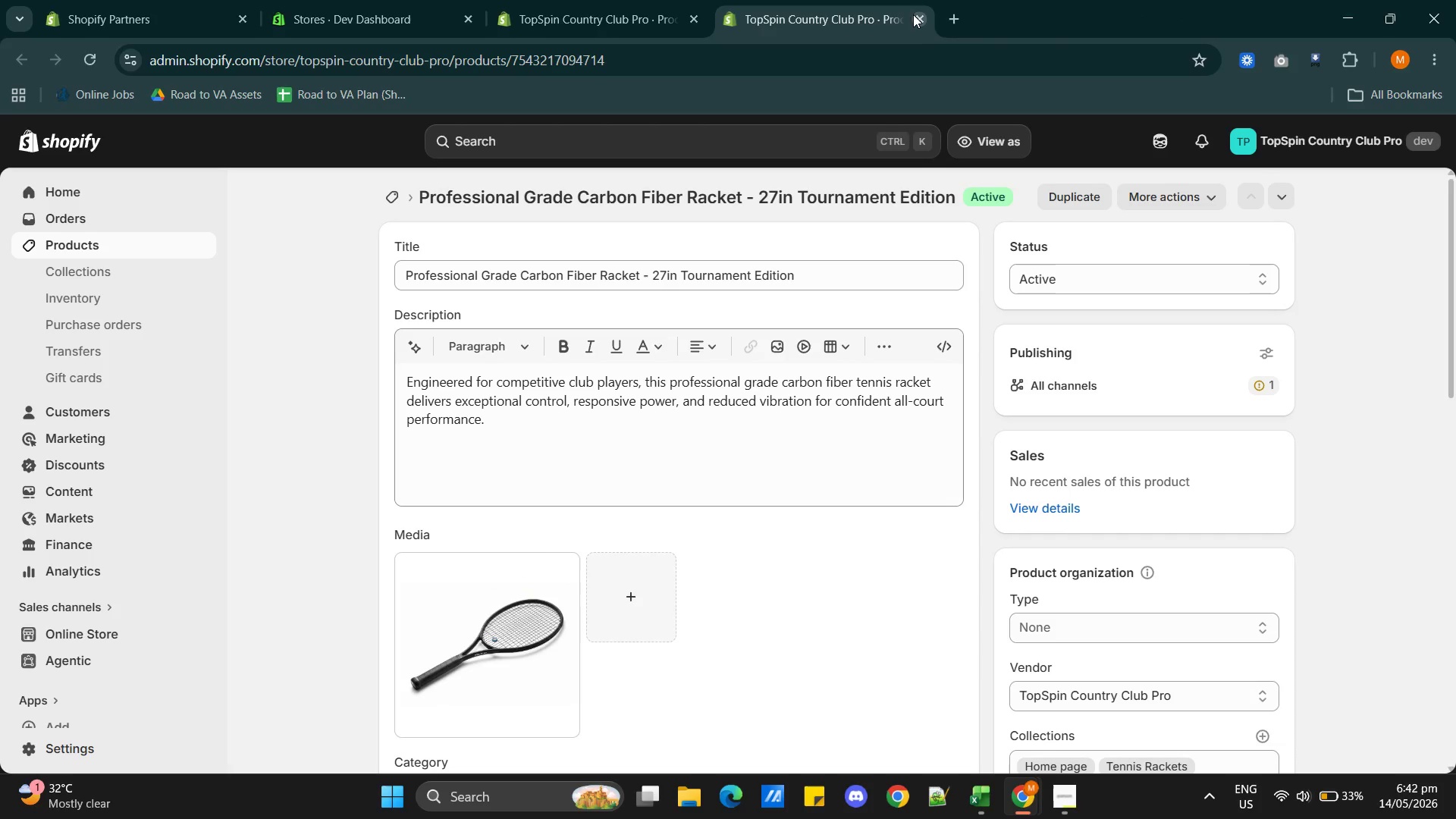 
left_click([917, 16])
 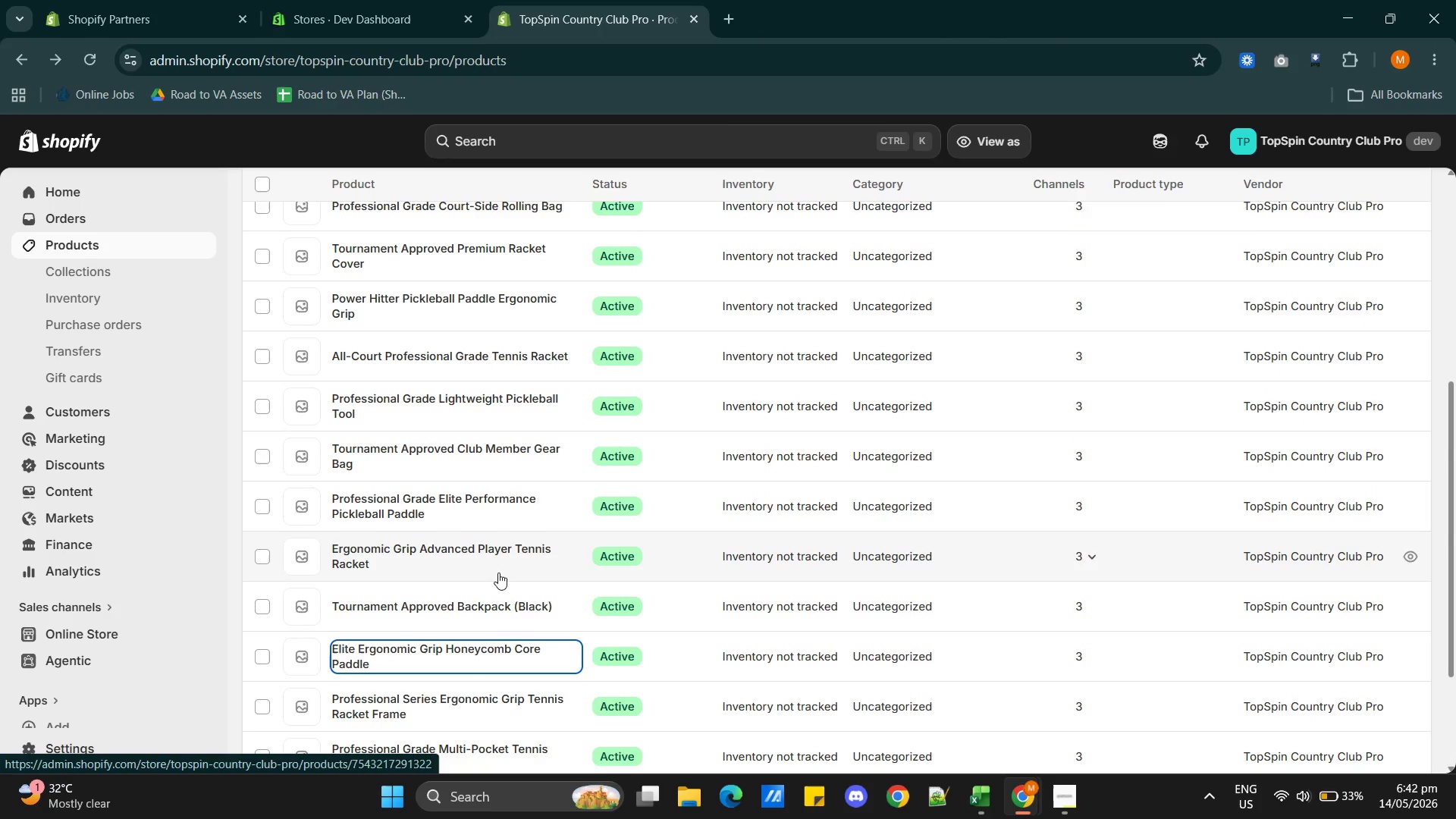 
wait(5.84)
 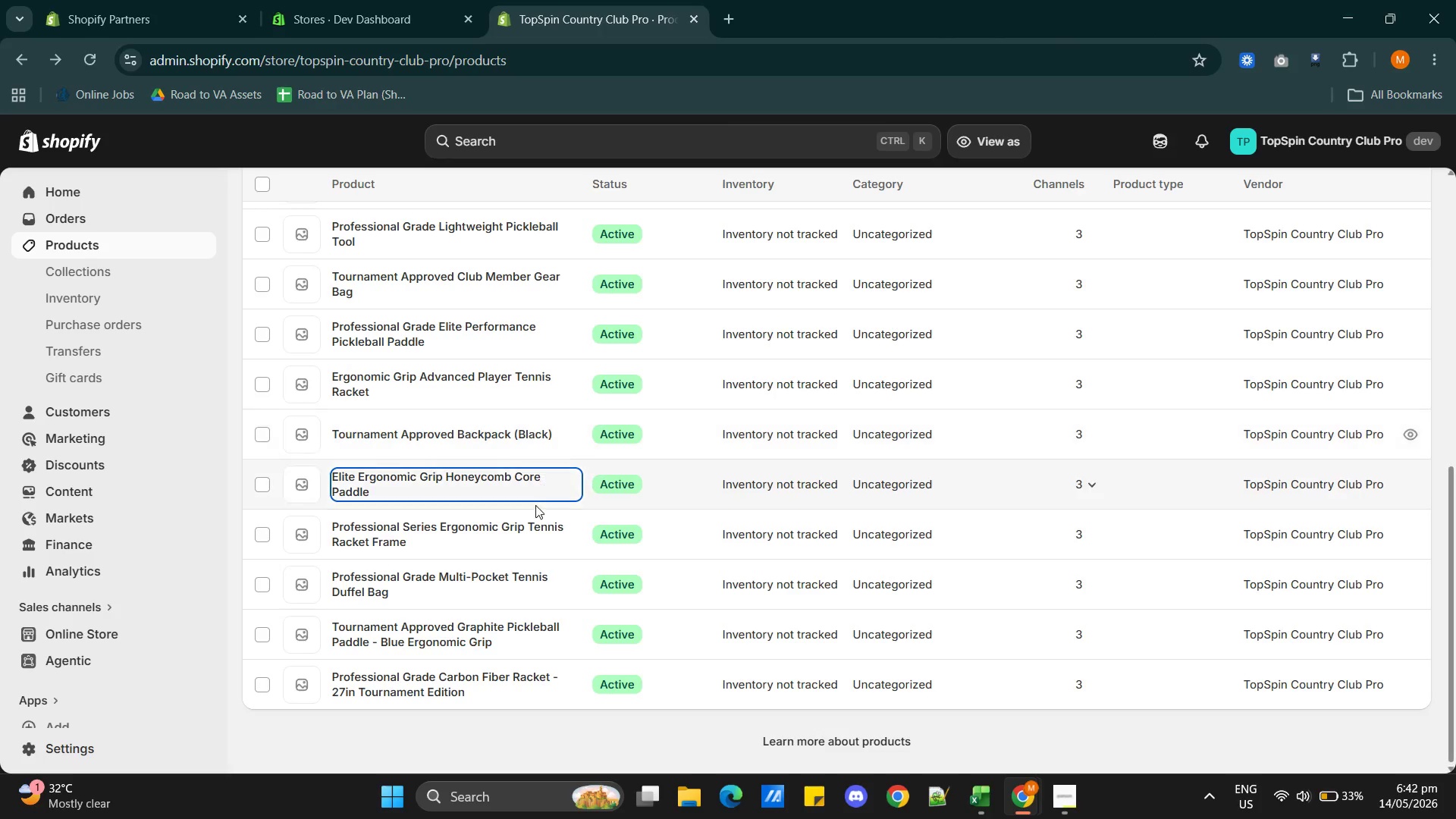 
hold_key(key=ControlLeft, duration=8.3)
left_click([481, 608])
 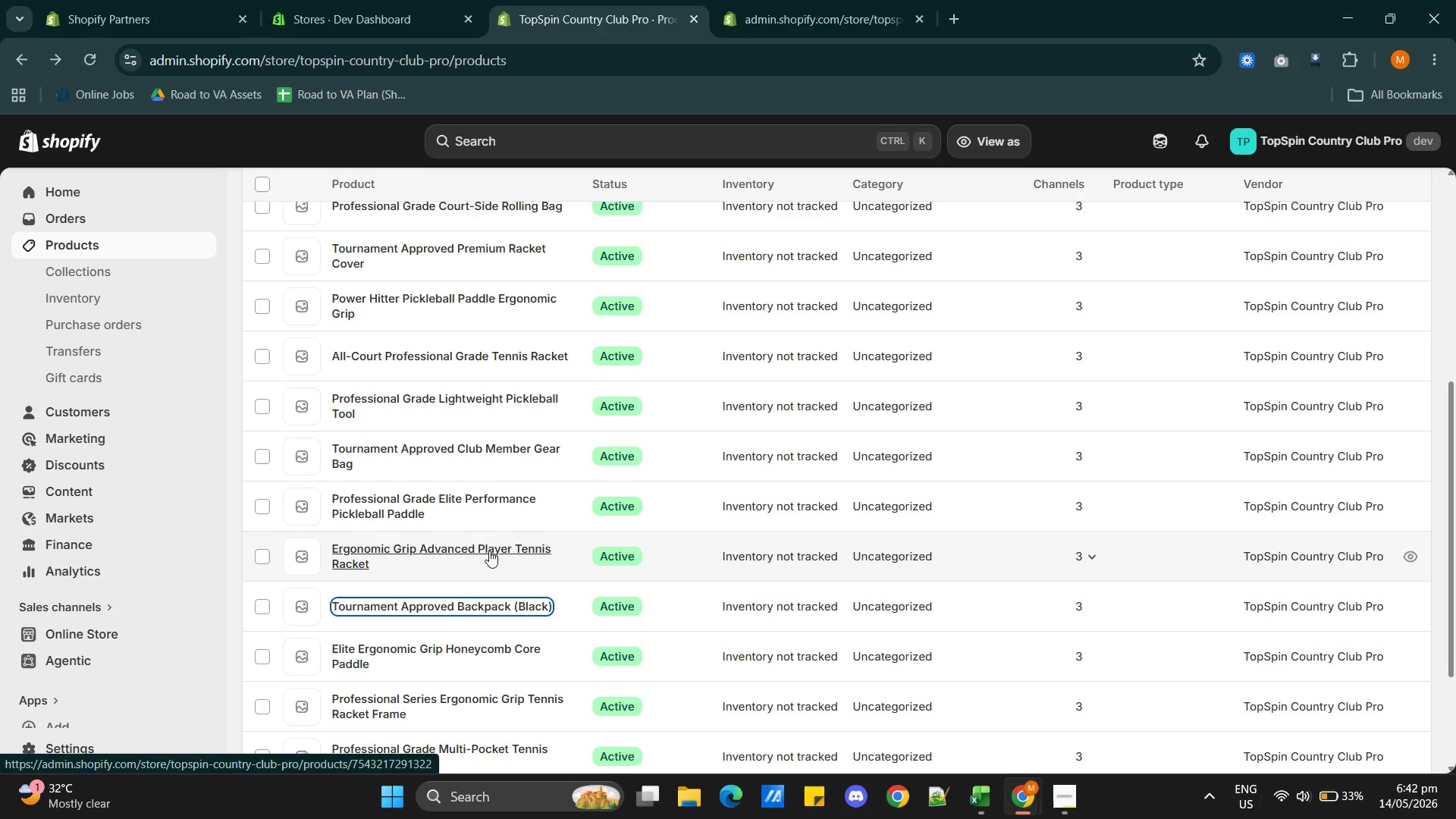 
left_click([491, 550])
 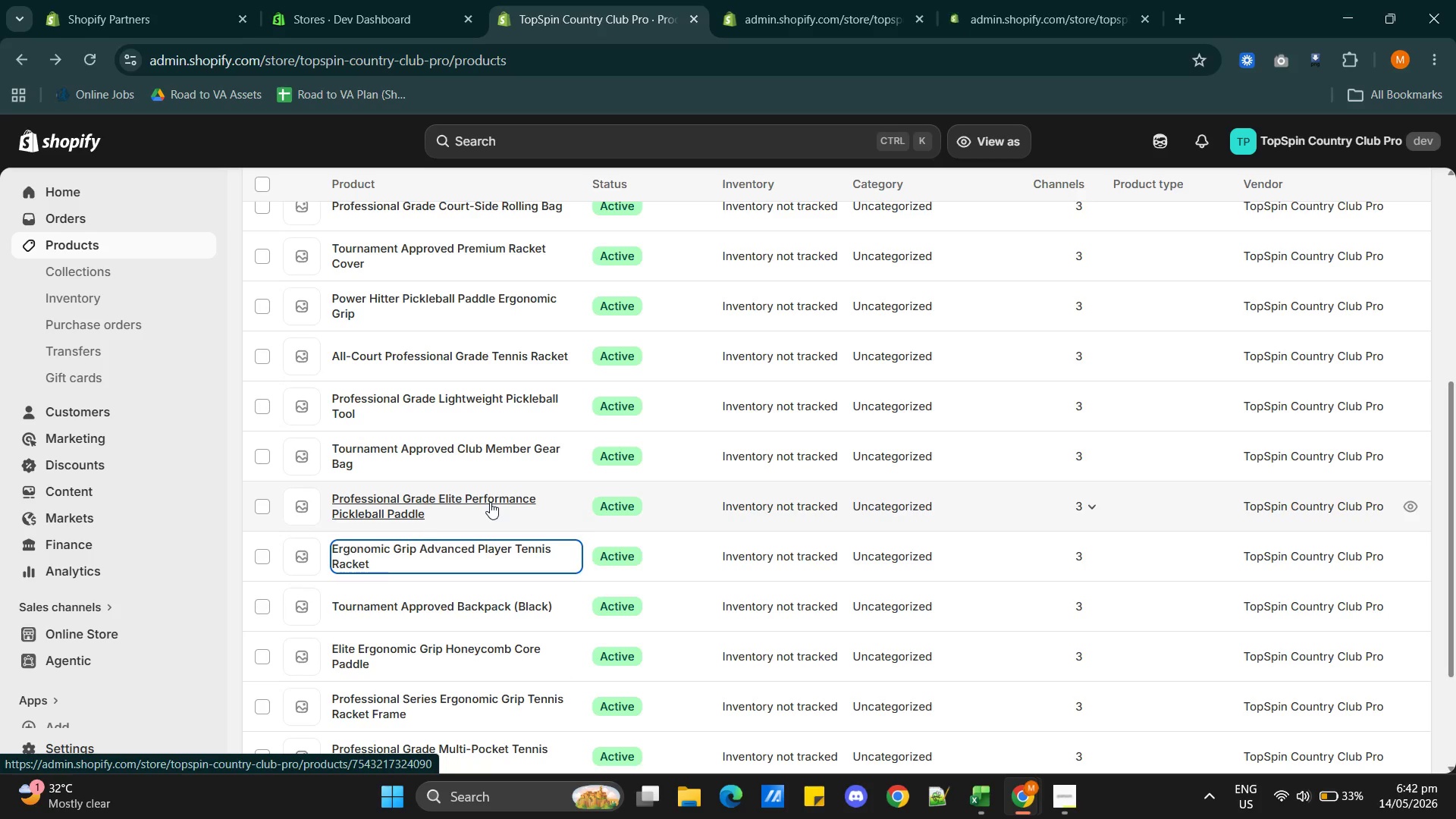 
left_click([490, 502])
 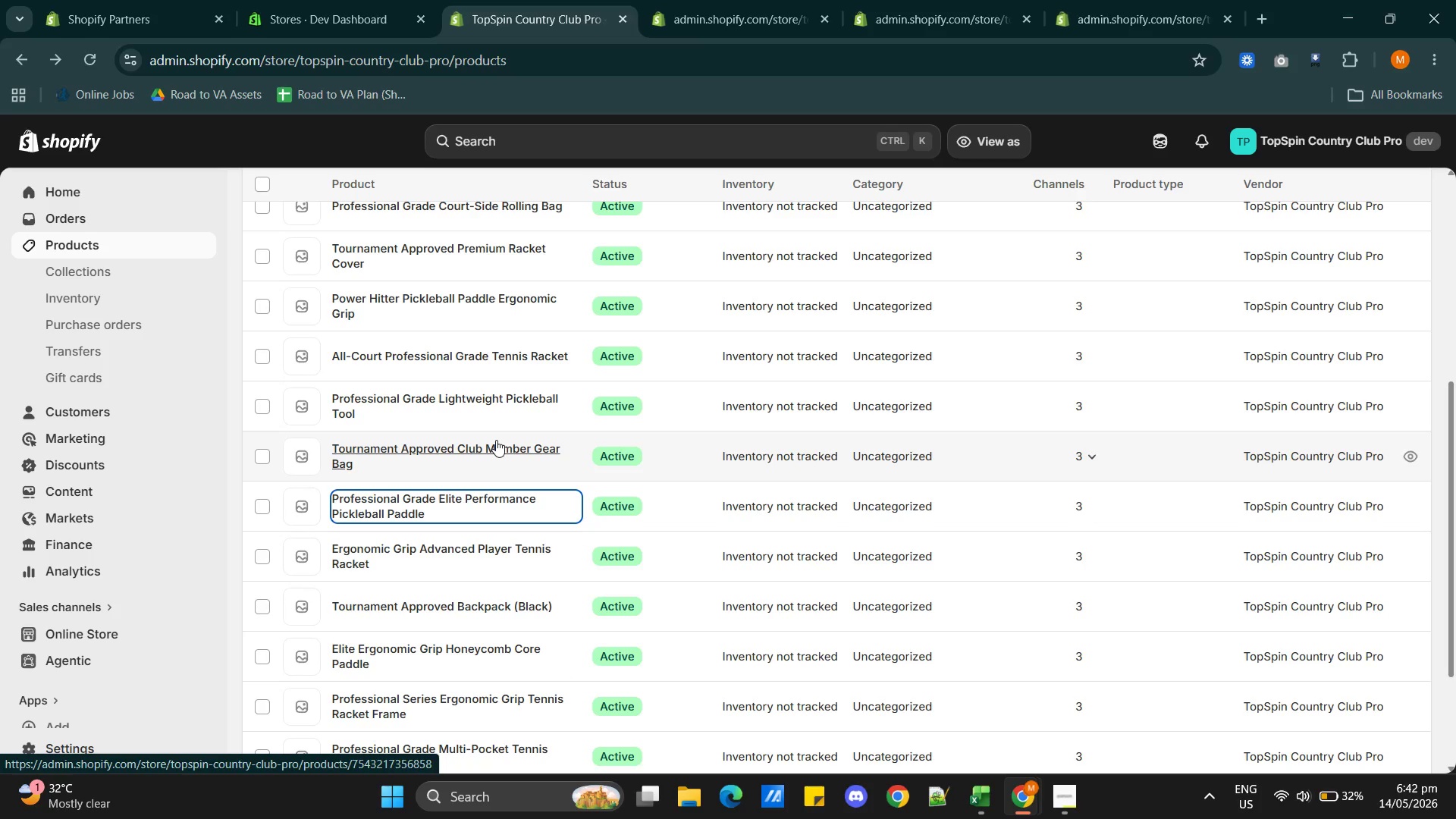 
left_click([496, 440])
 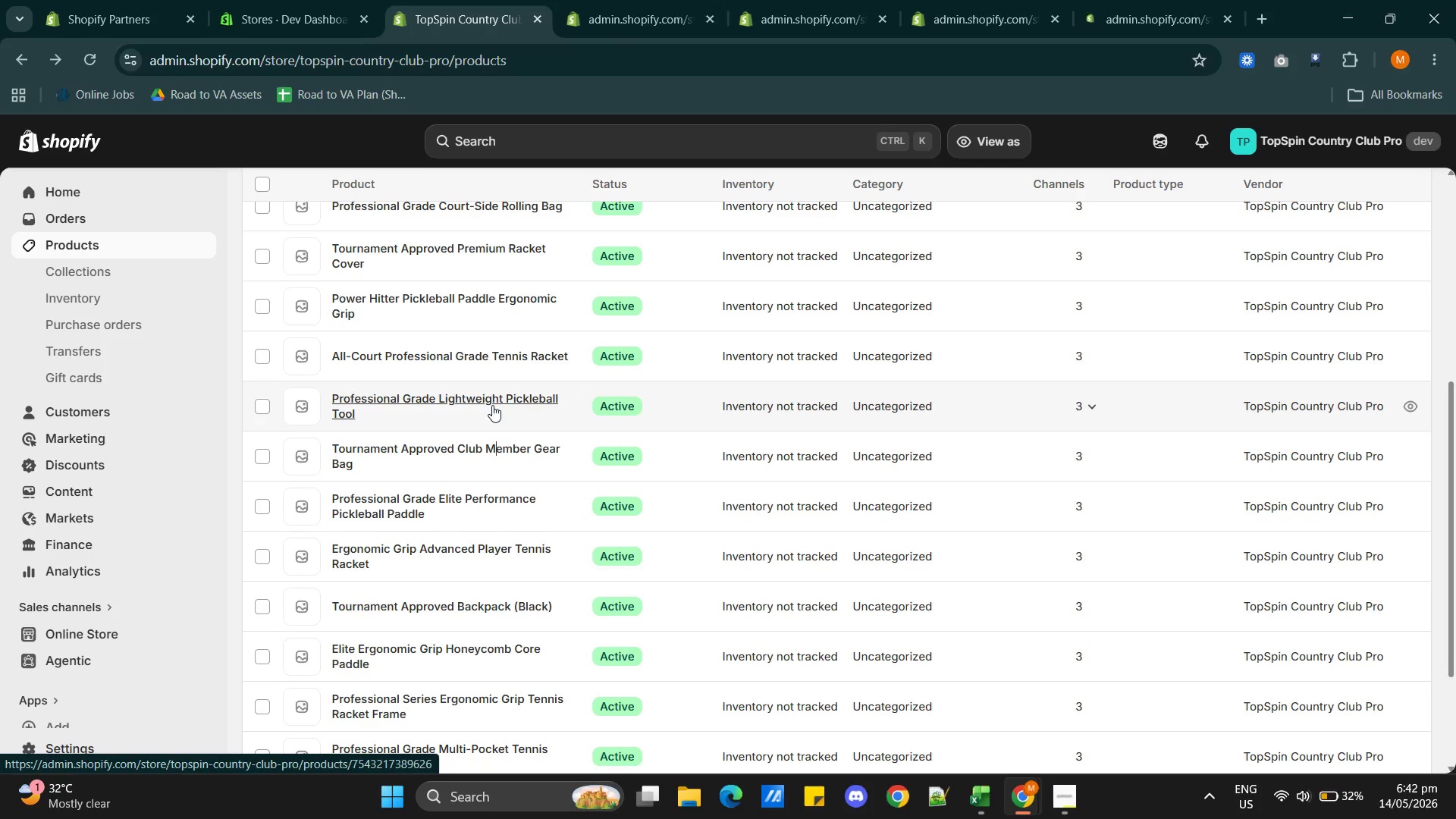 
left_click([492, 405])
 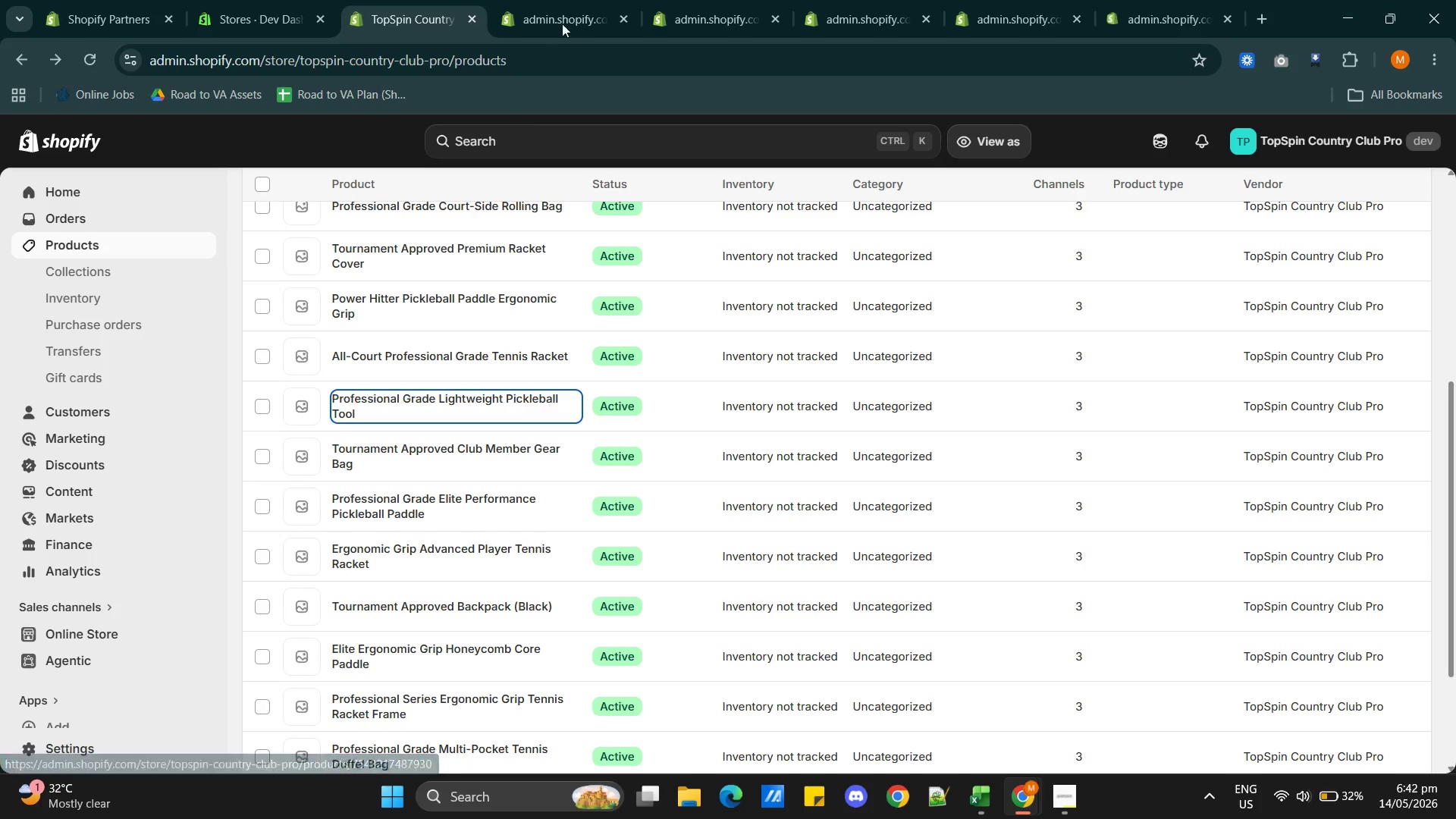 
left_click([566, 20])
 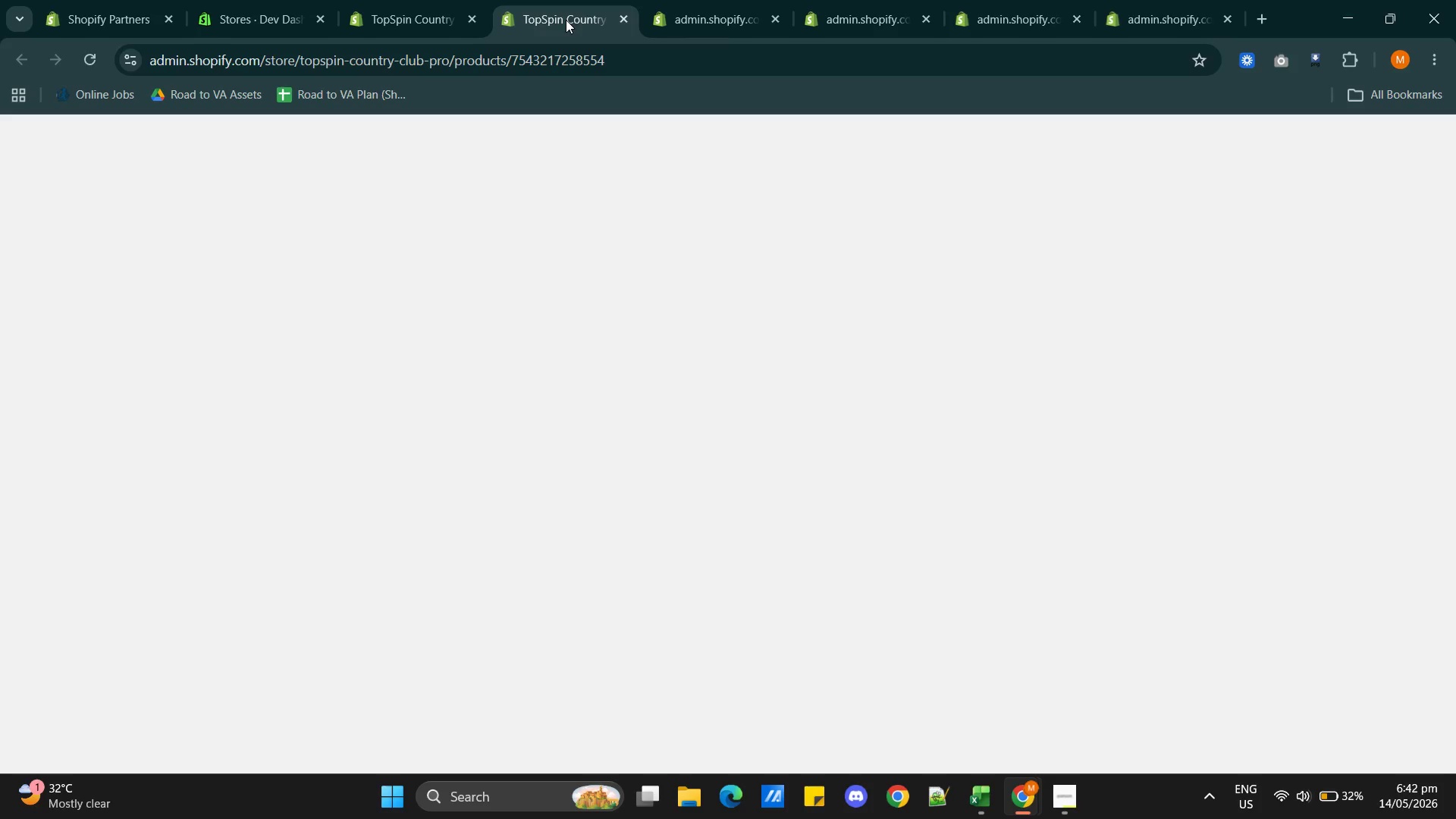 
key(Alt+Tab)
 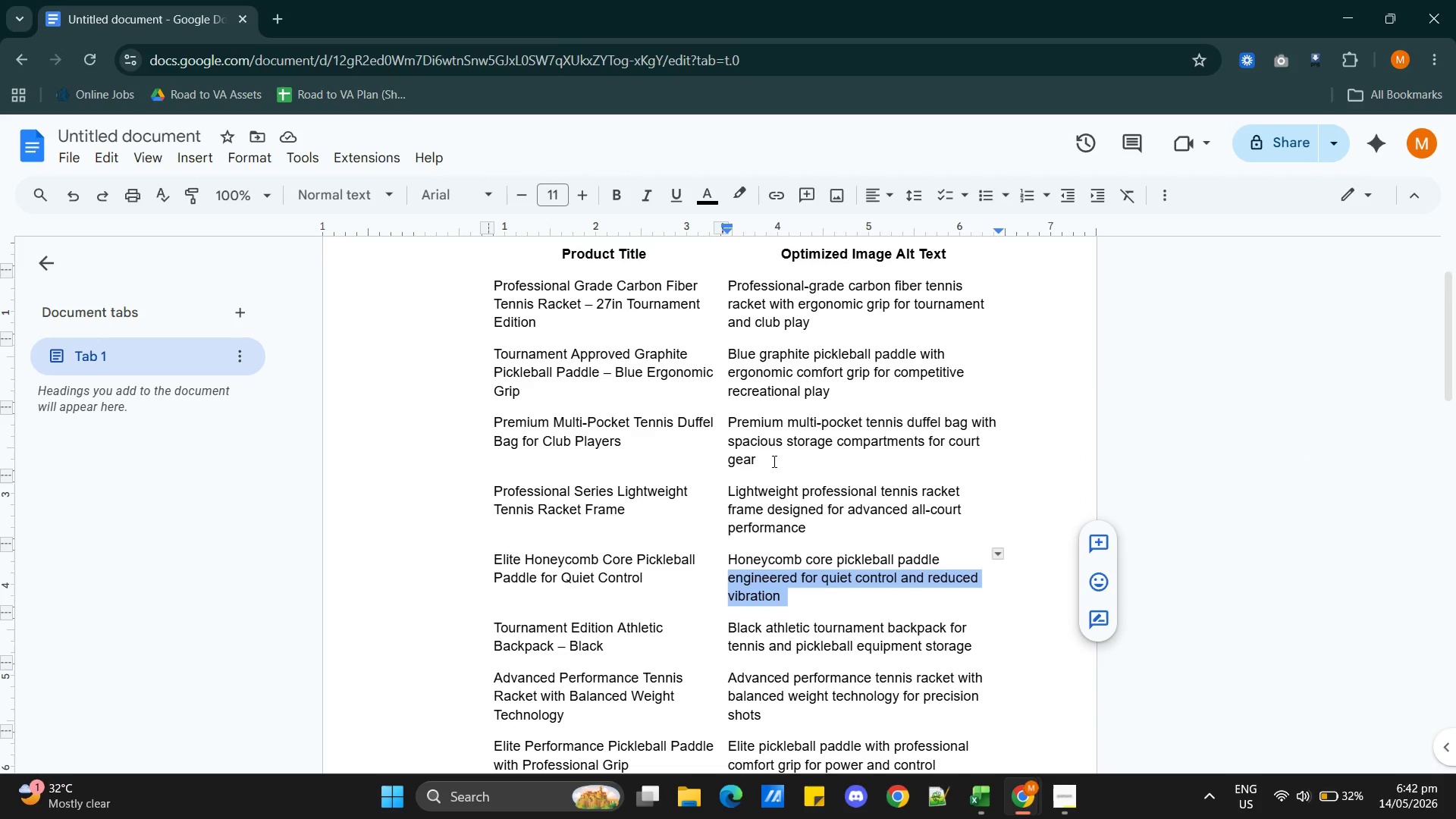 
double_click([780, 507])
 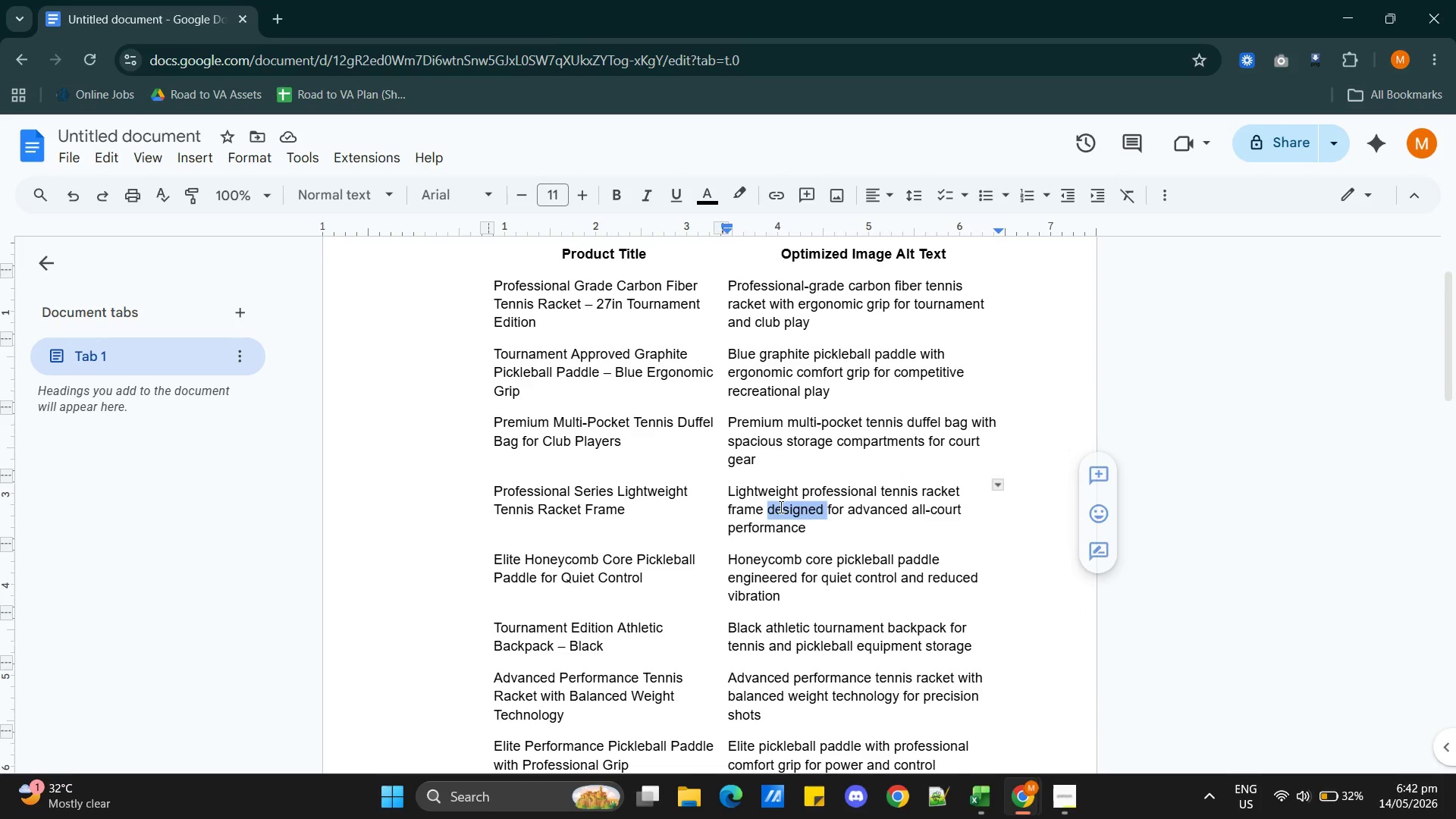 
triple_click([780, 507])
 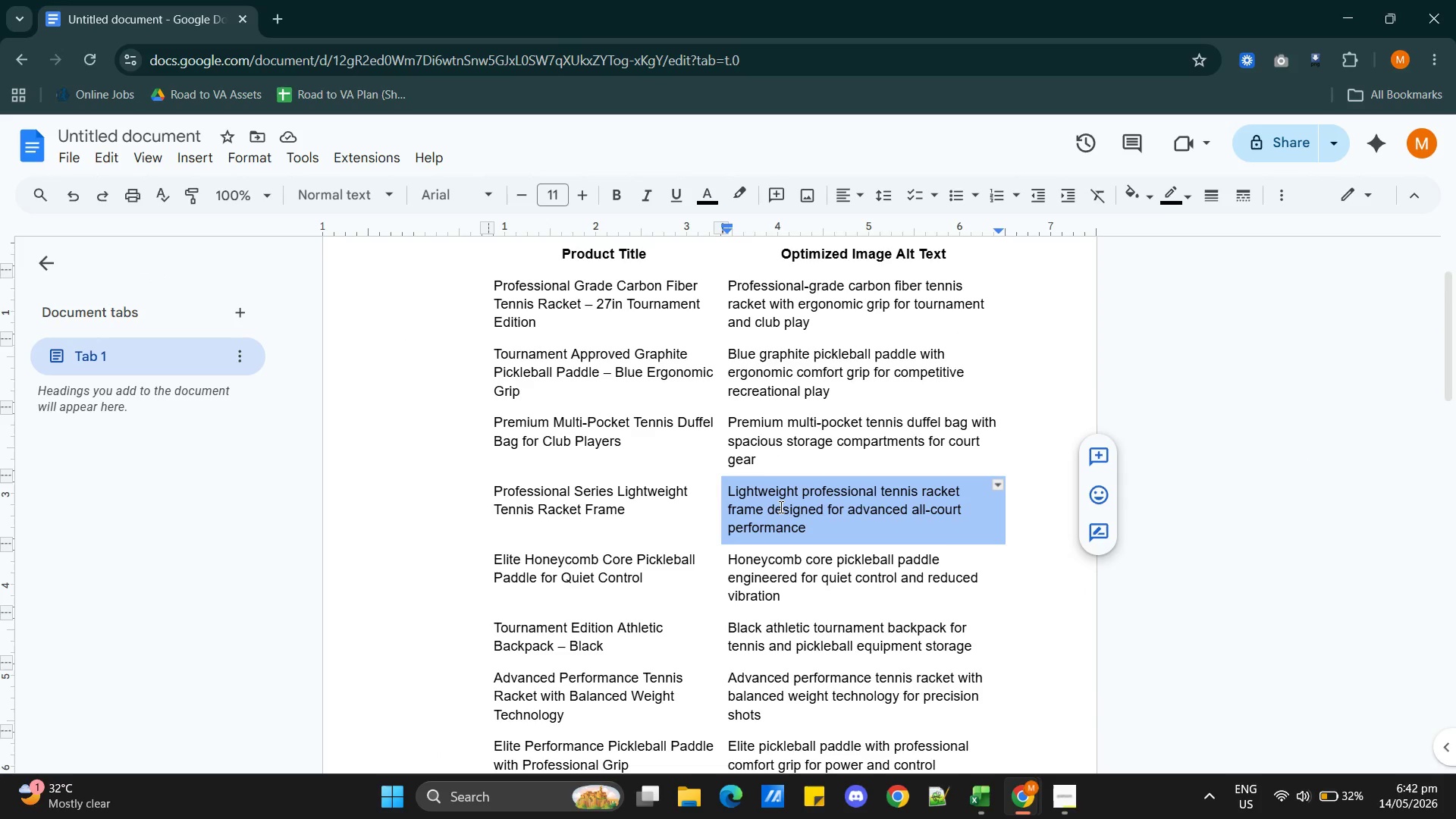 
key(Control+C)
 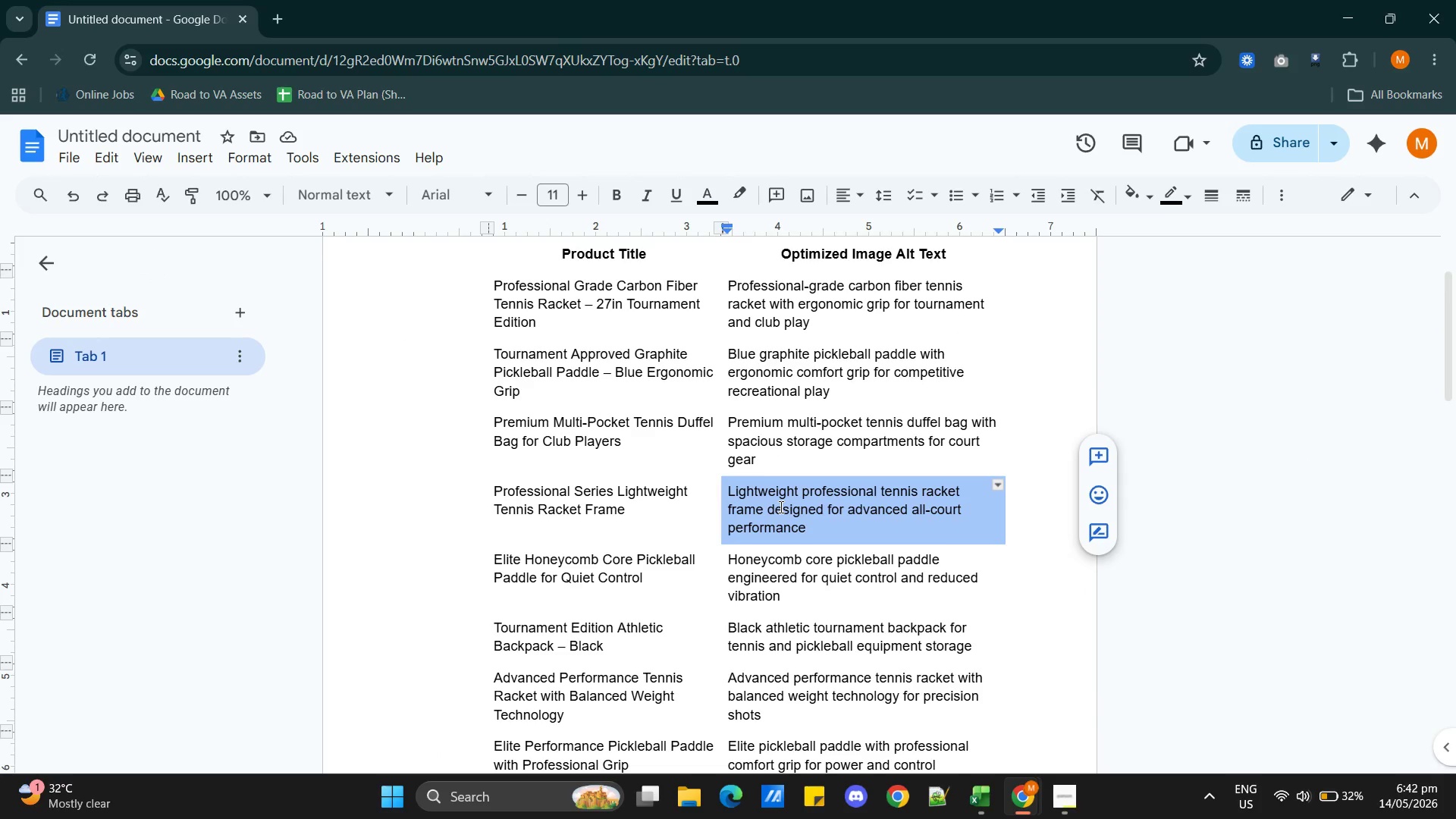 
key(Alt+Tab)
 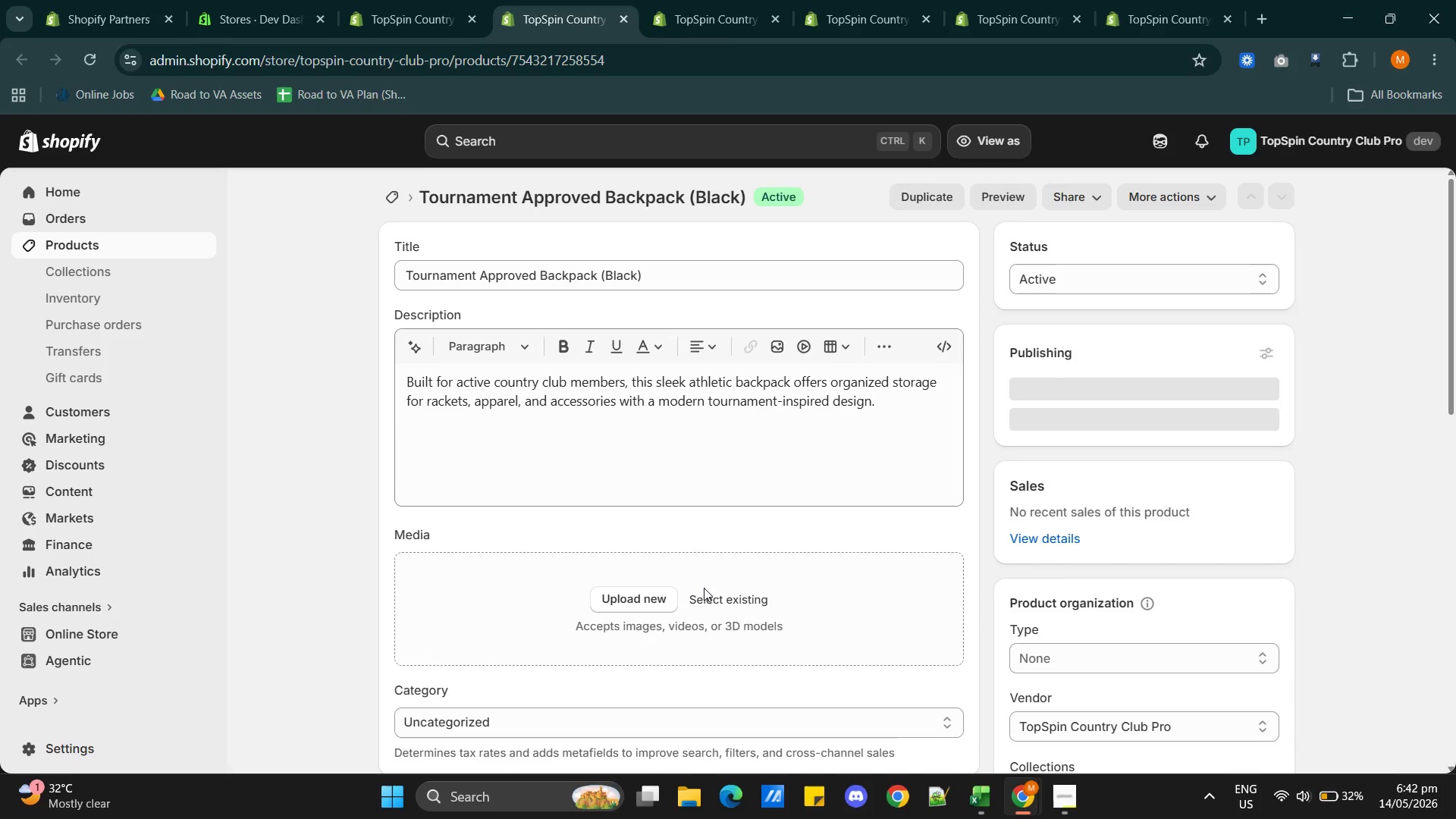 
left_click([708, 600])
 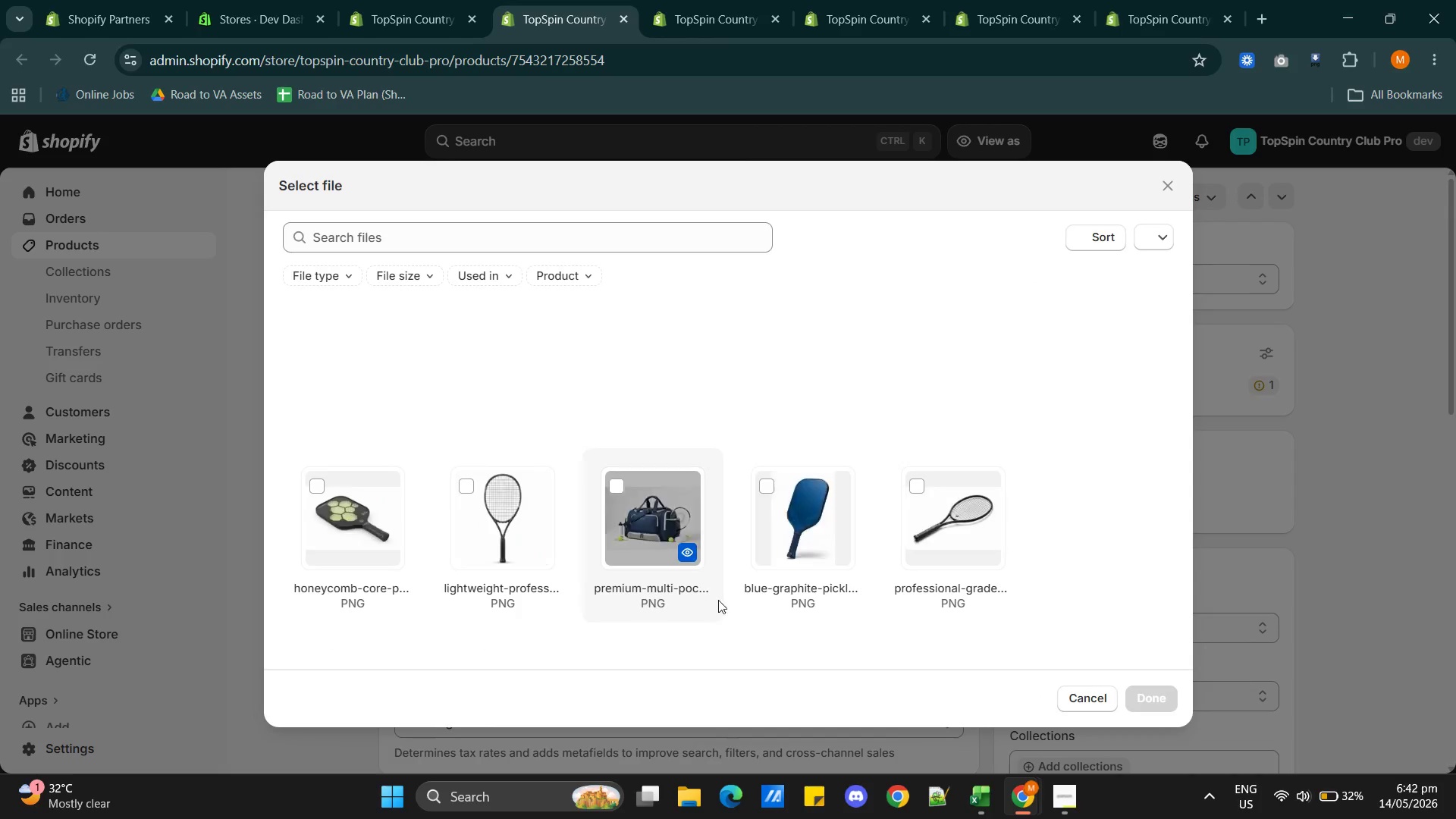 
key(Alt+AltLeft)
 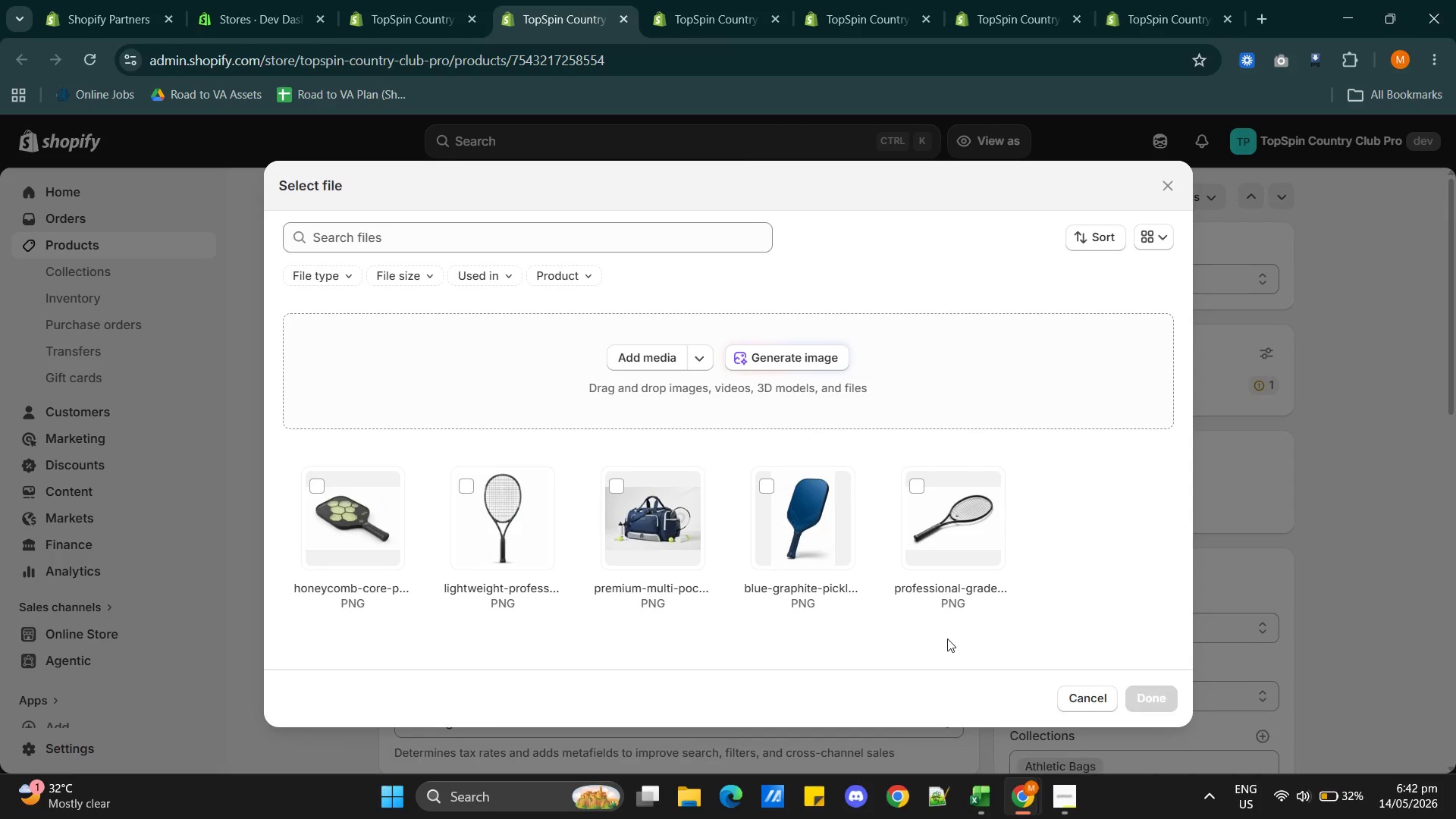 
key(Alt+Tab)
 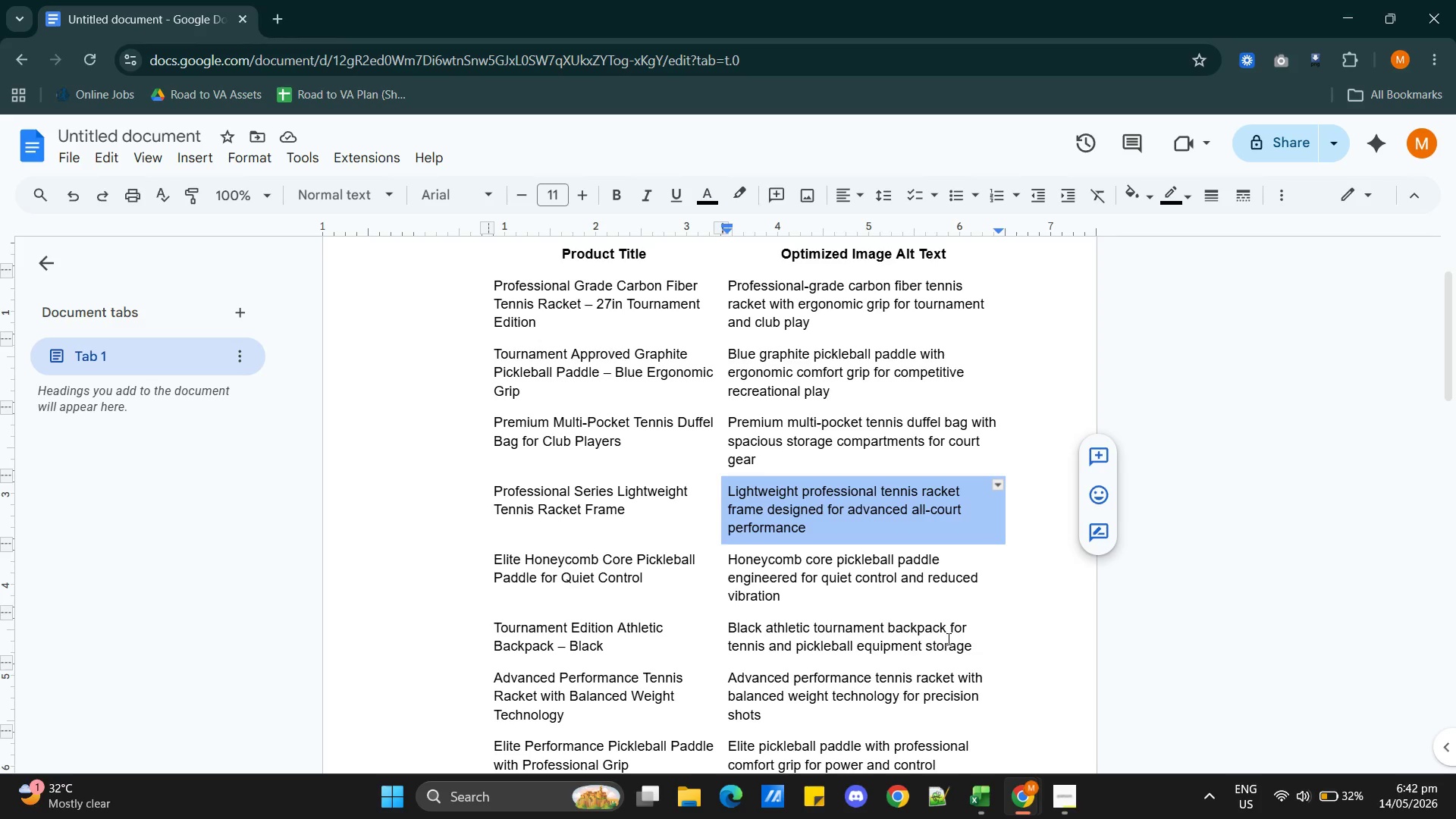 
key(Alt+Tab)
 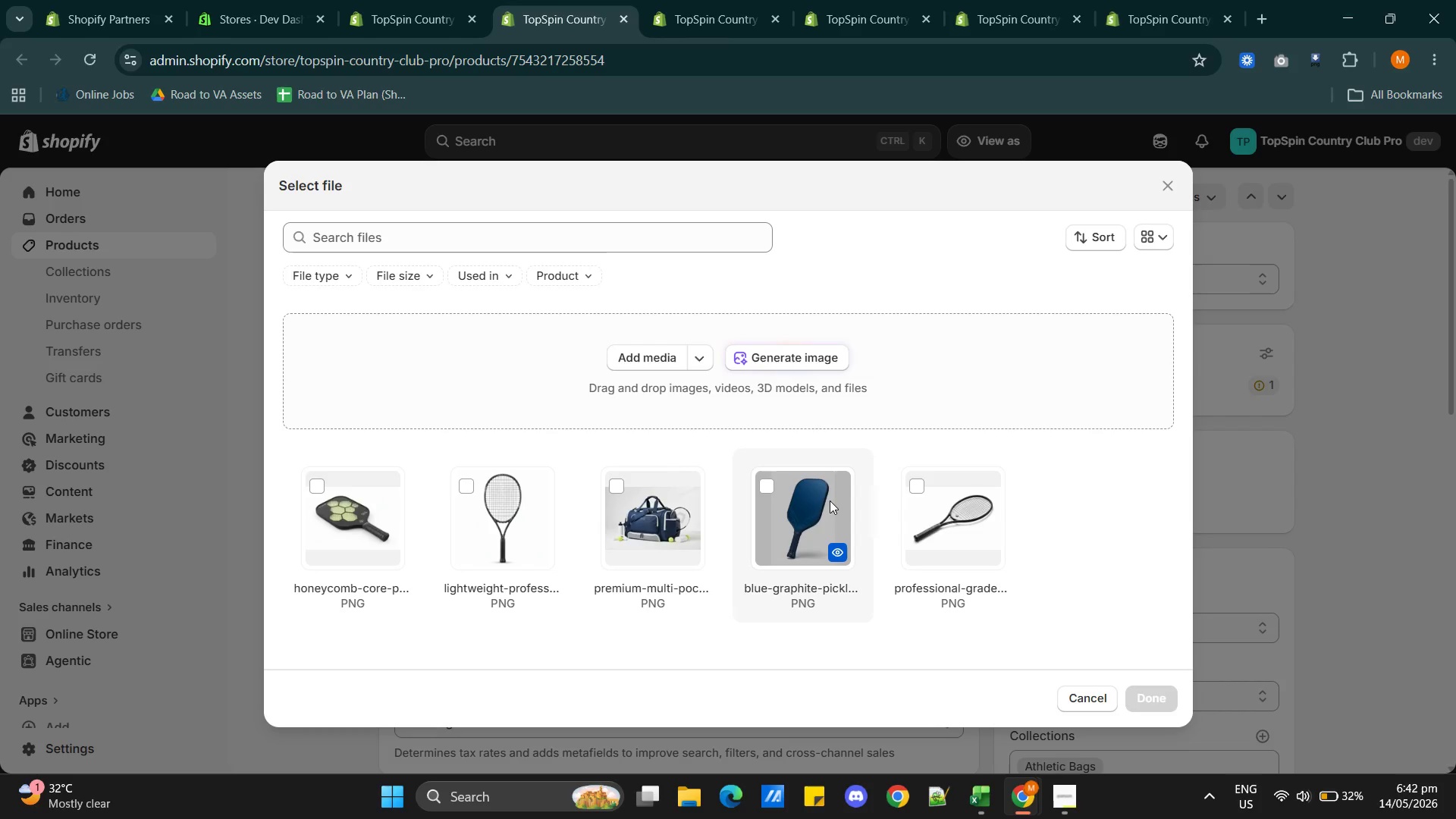 
left_click([798, 363])
 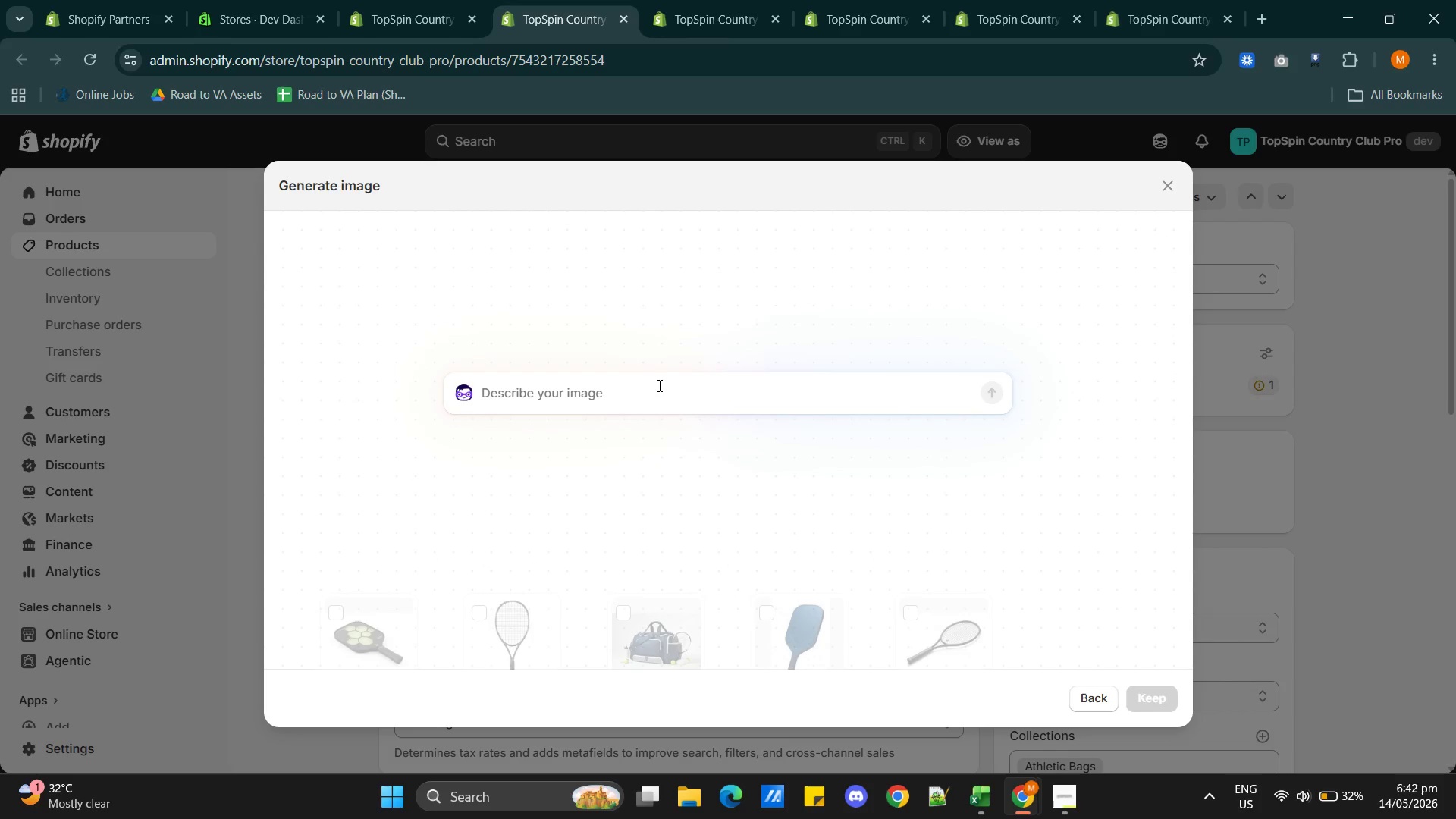 
left_click([657, 385])
 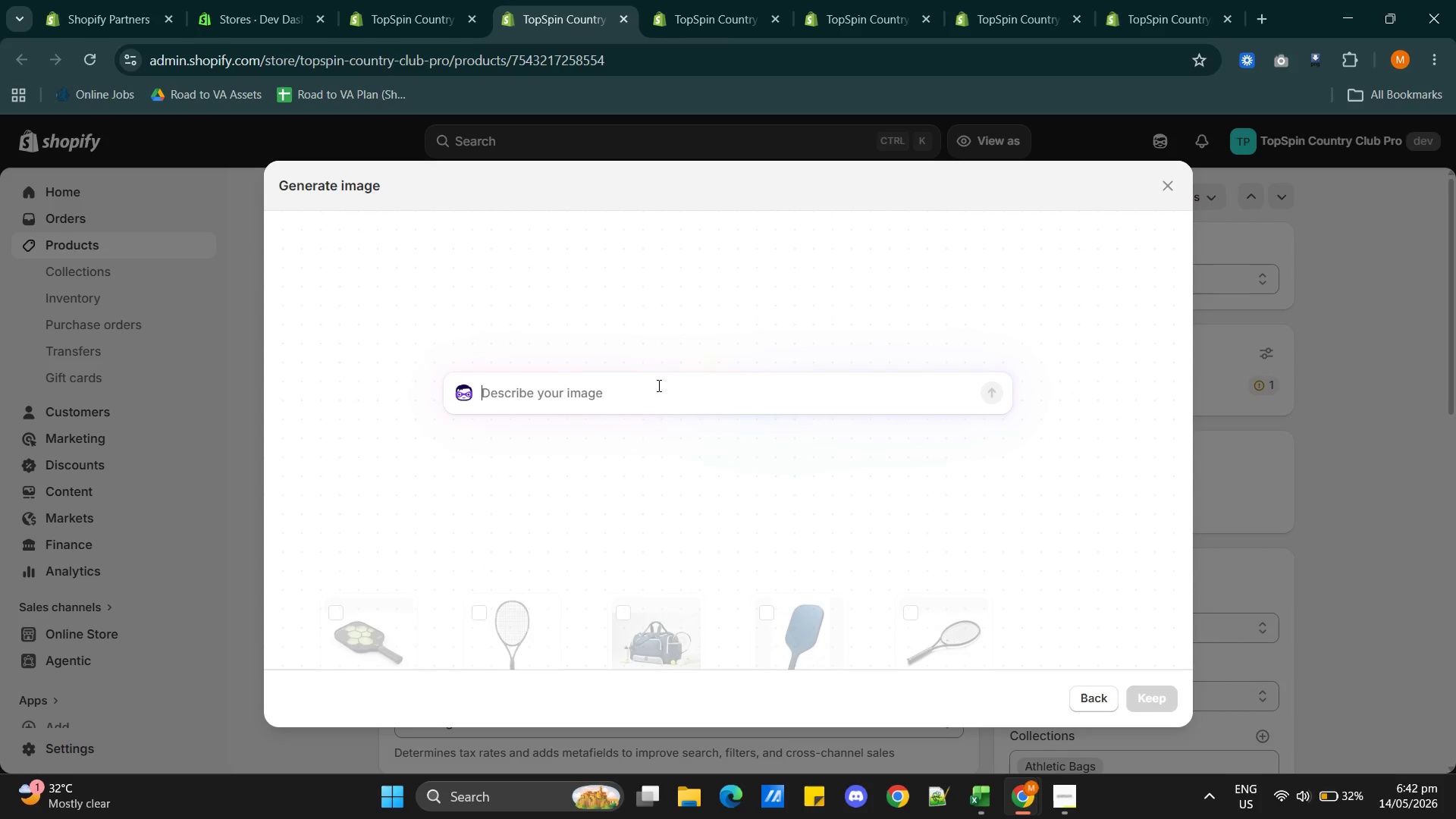 
key(Control+V)
 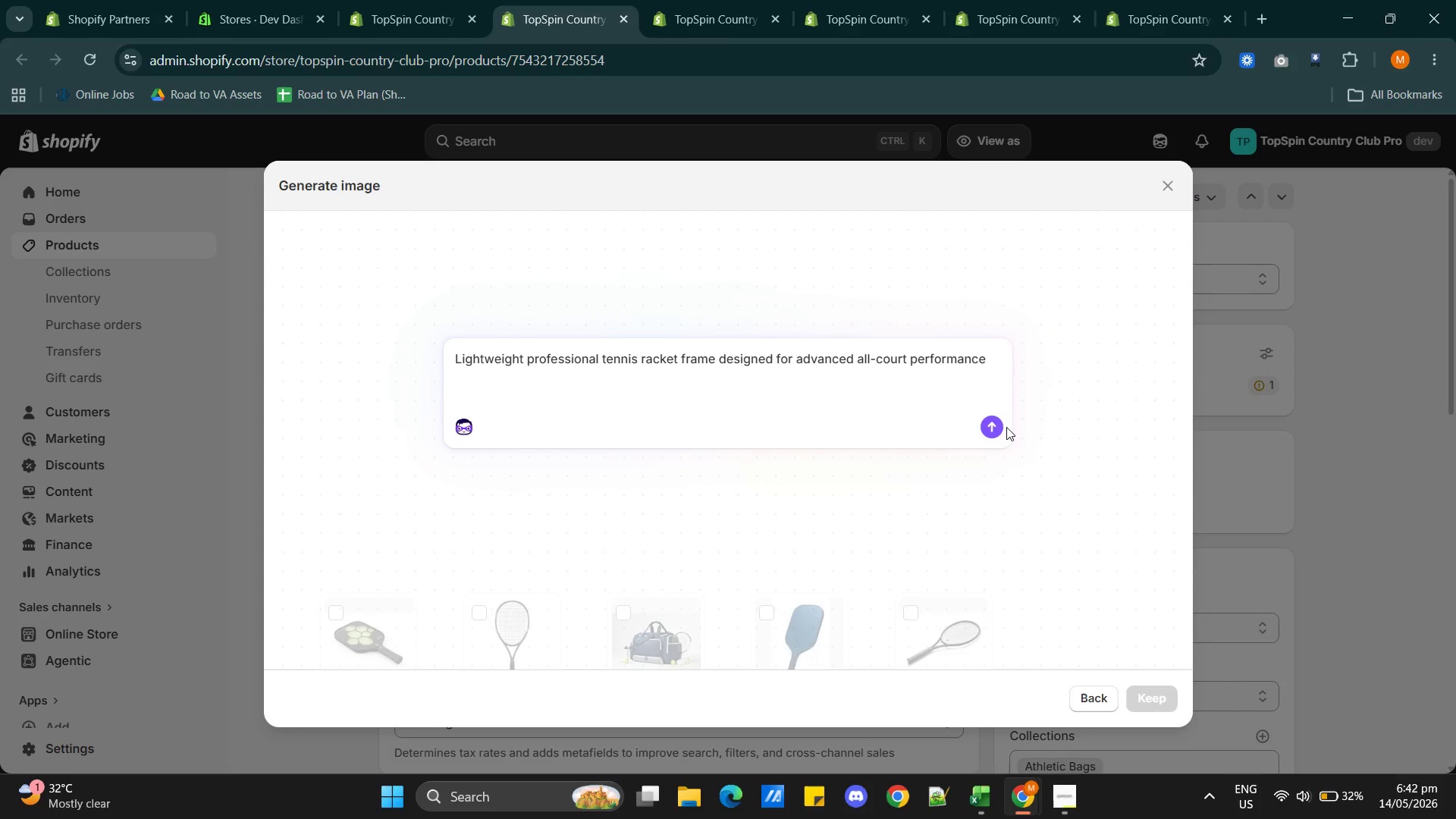 
left_click([992, 425])
 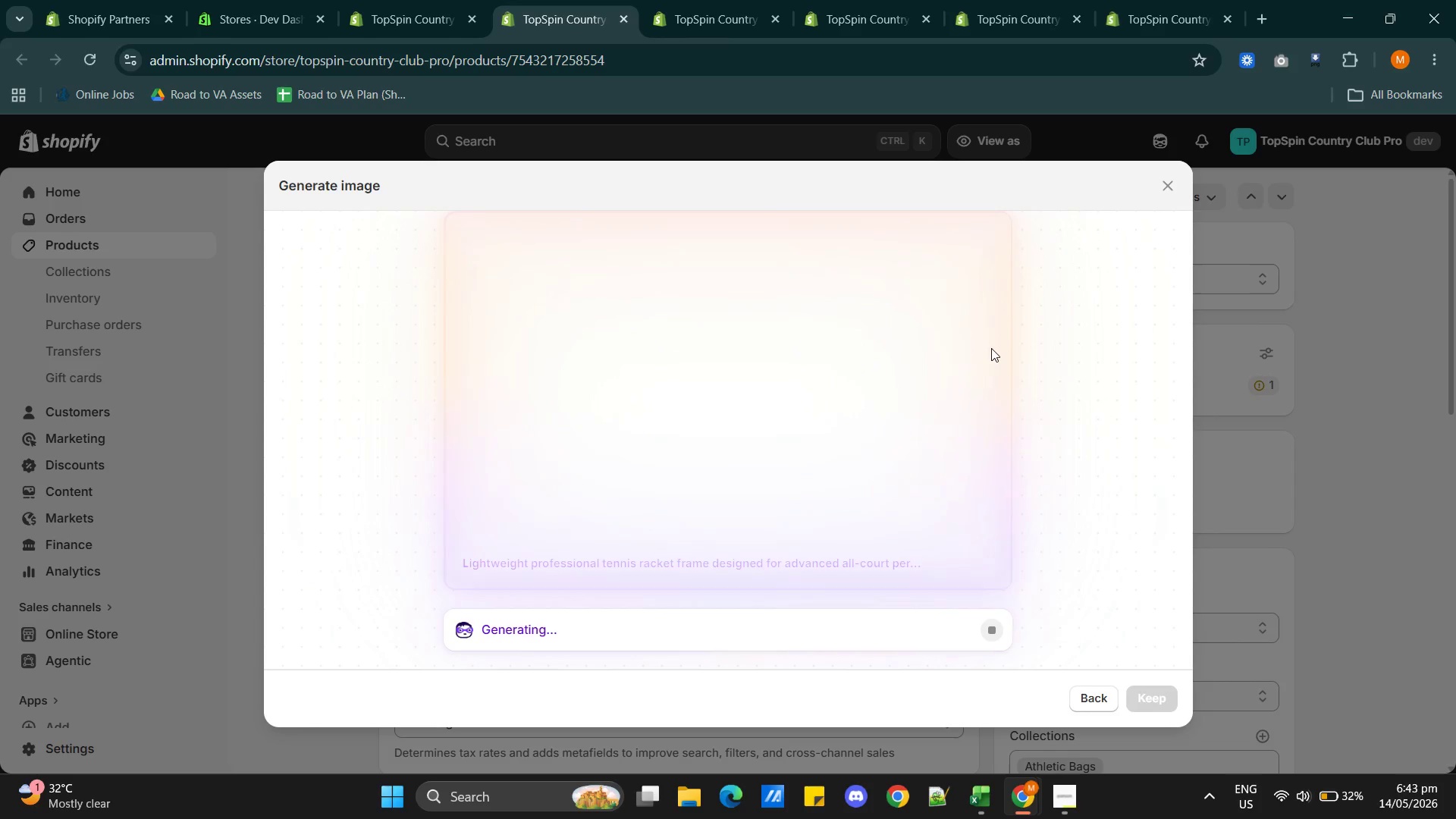 
wait(24.83)
 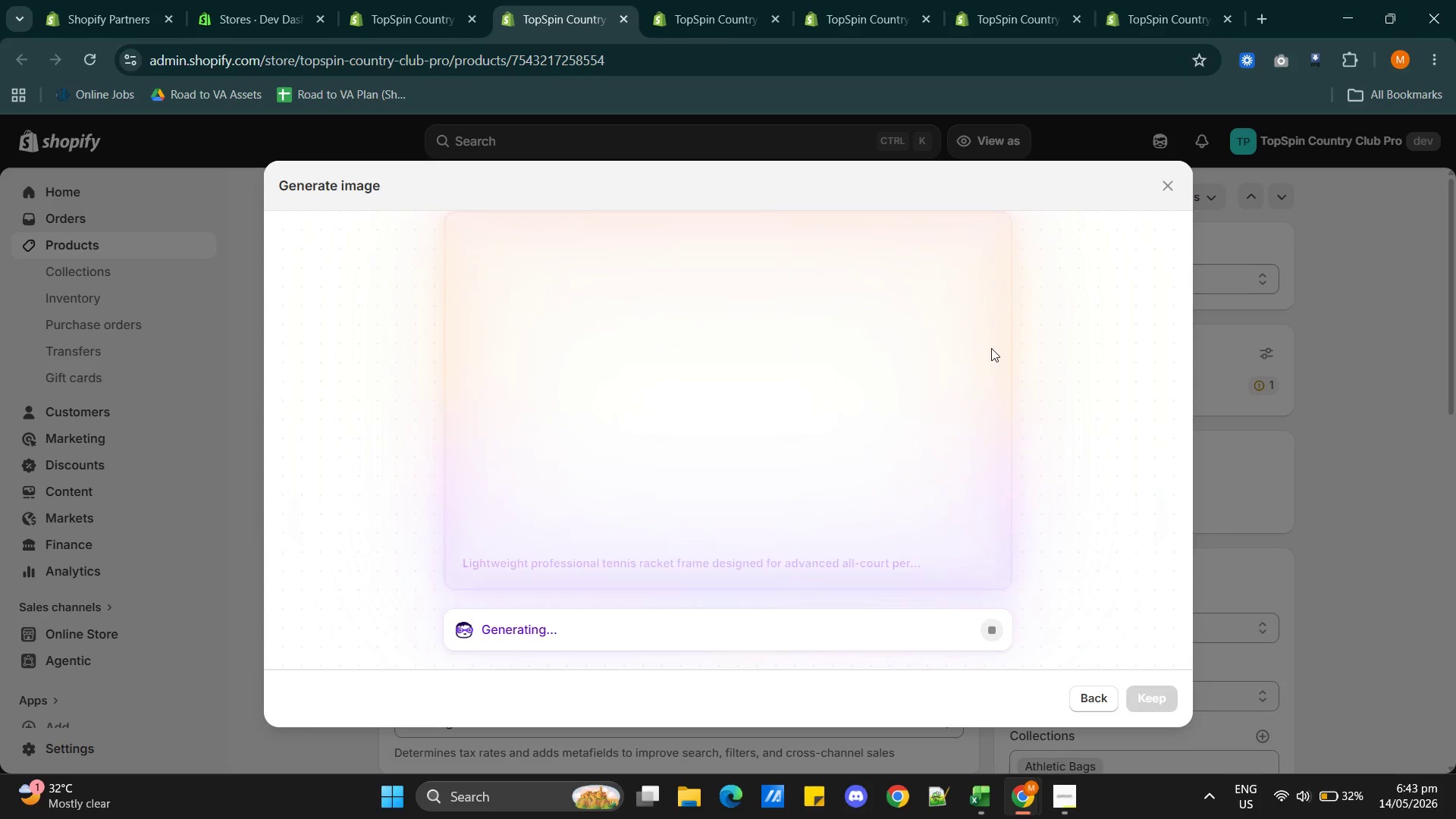 
left_click([1138, 701])
 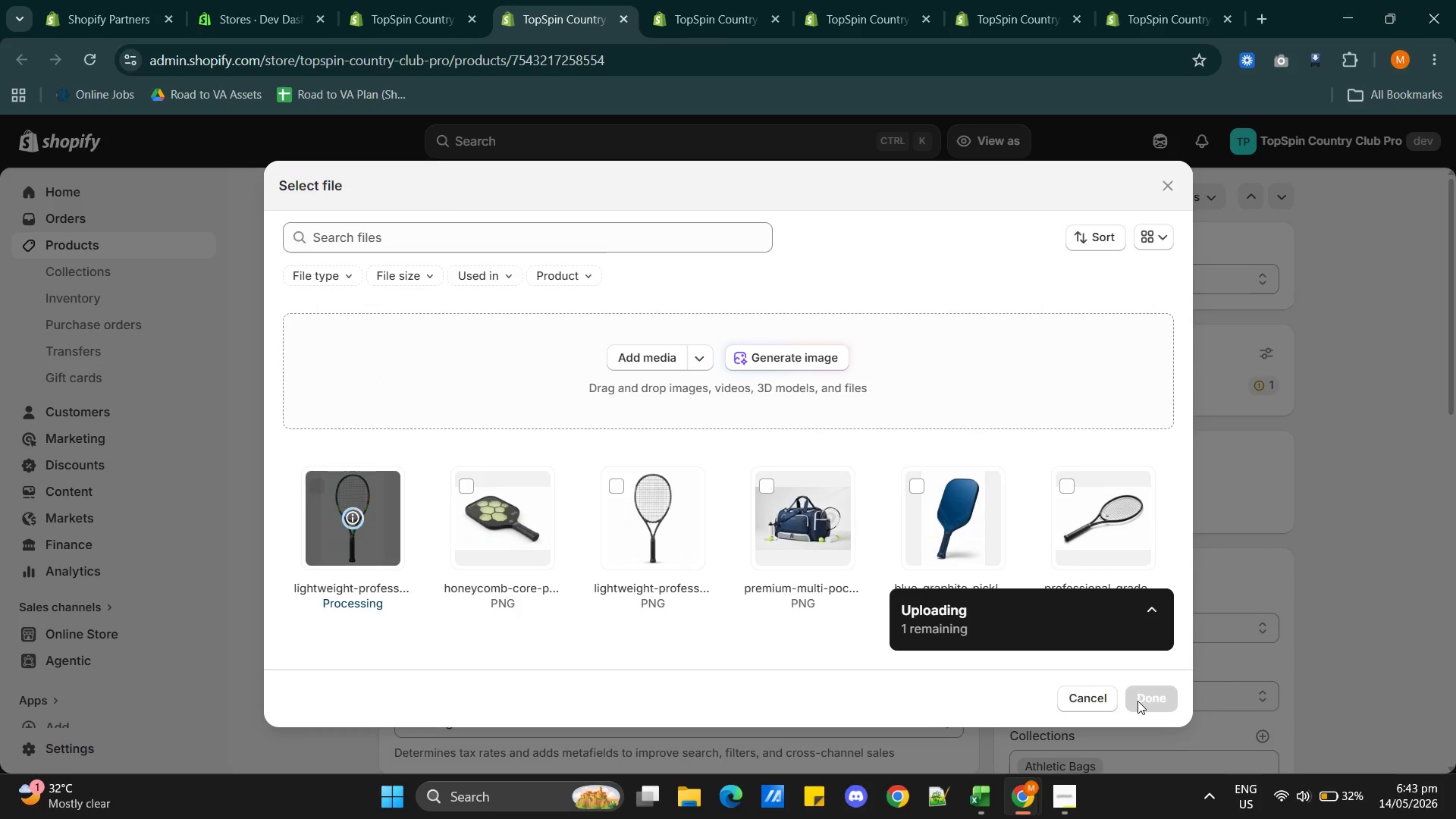 
wait(9.03)
 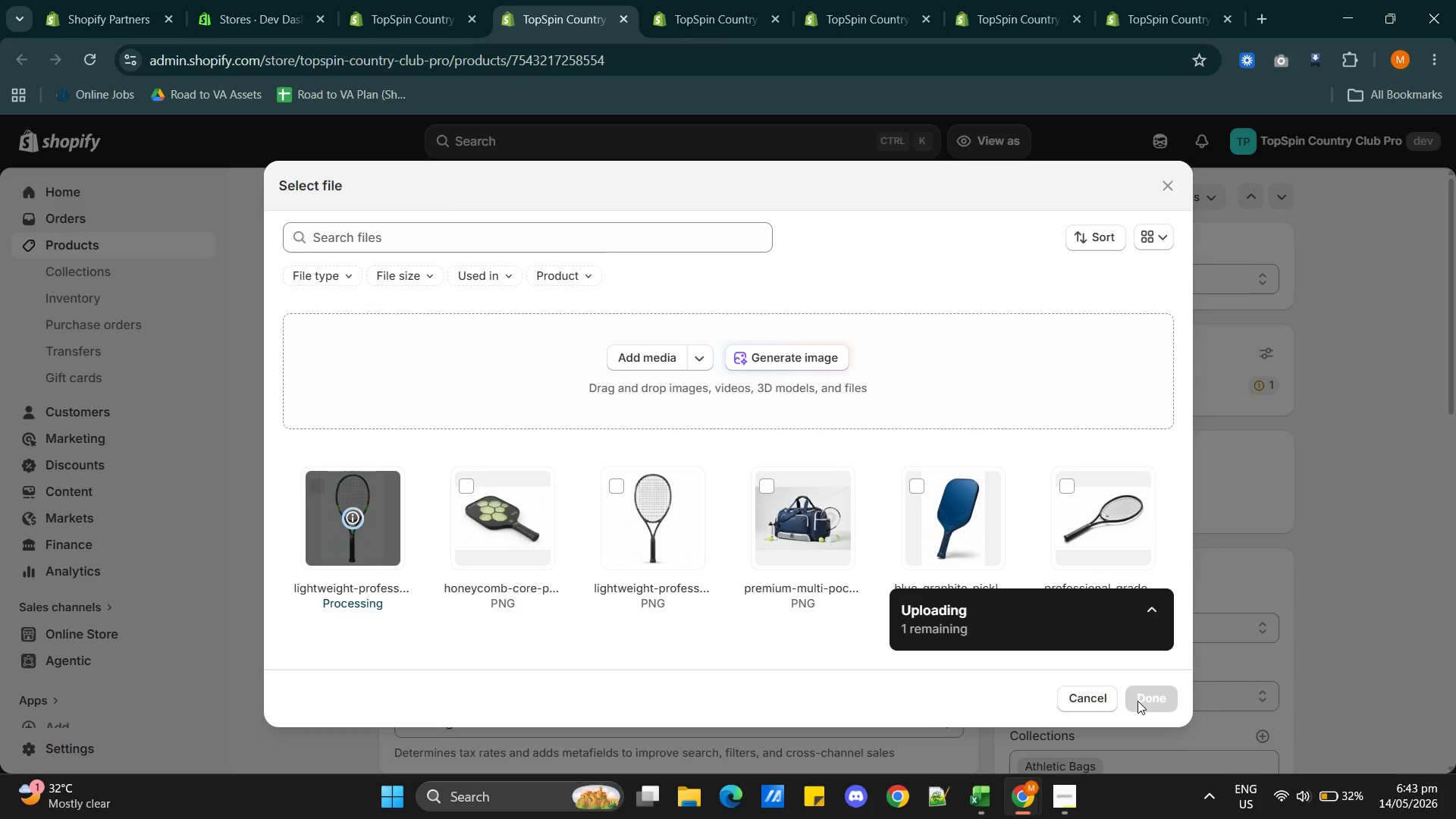 
left_click([1150, 695])
 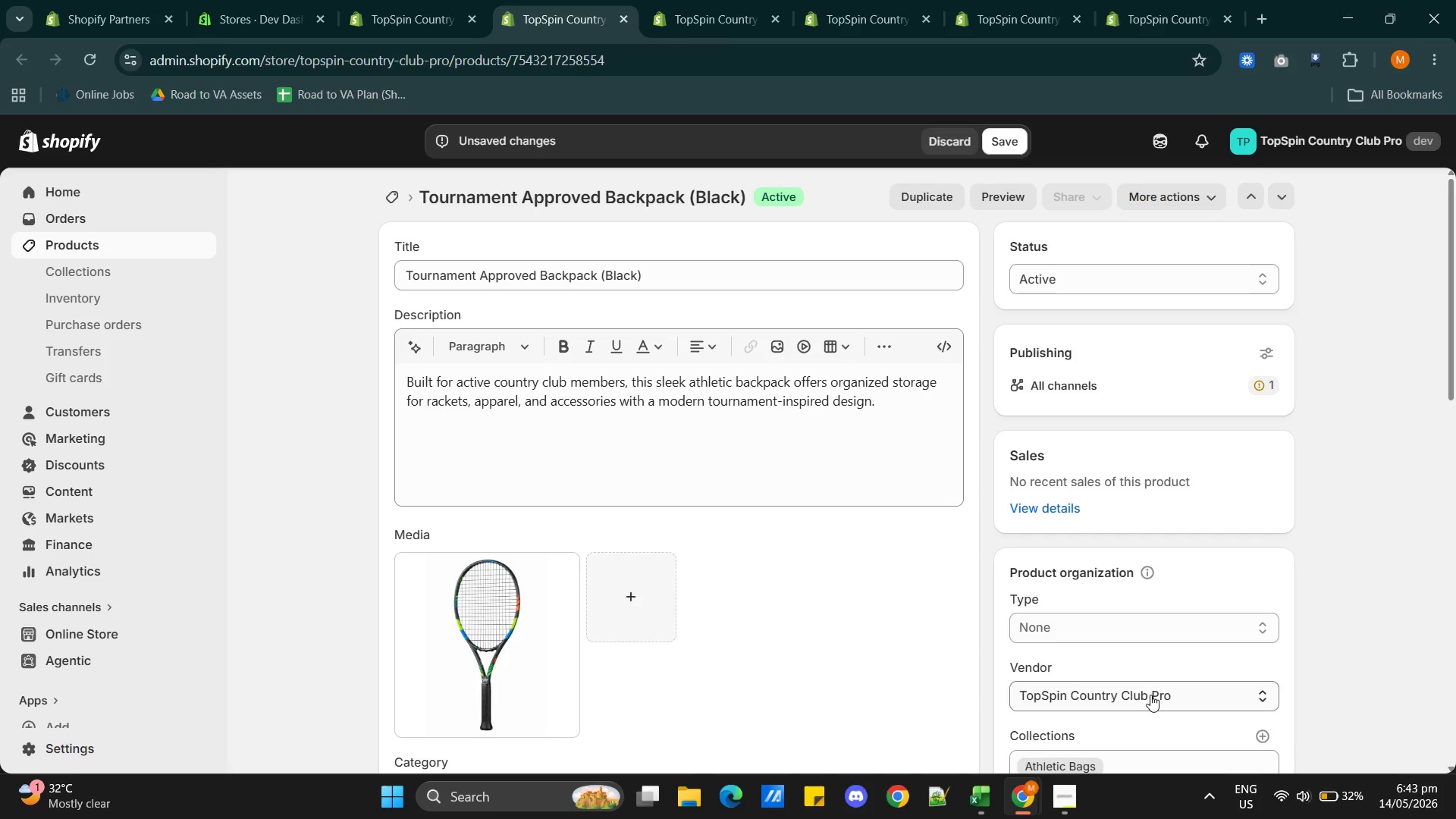 
wait(8.78)
 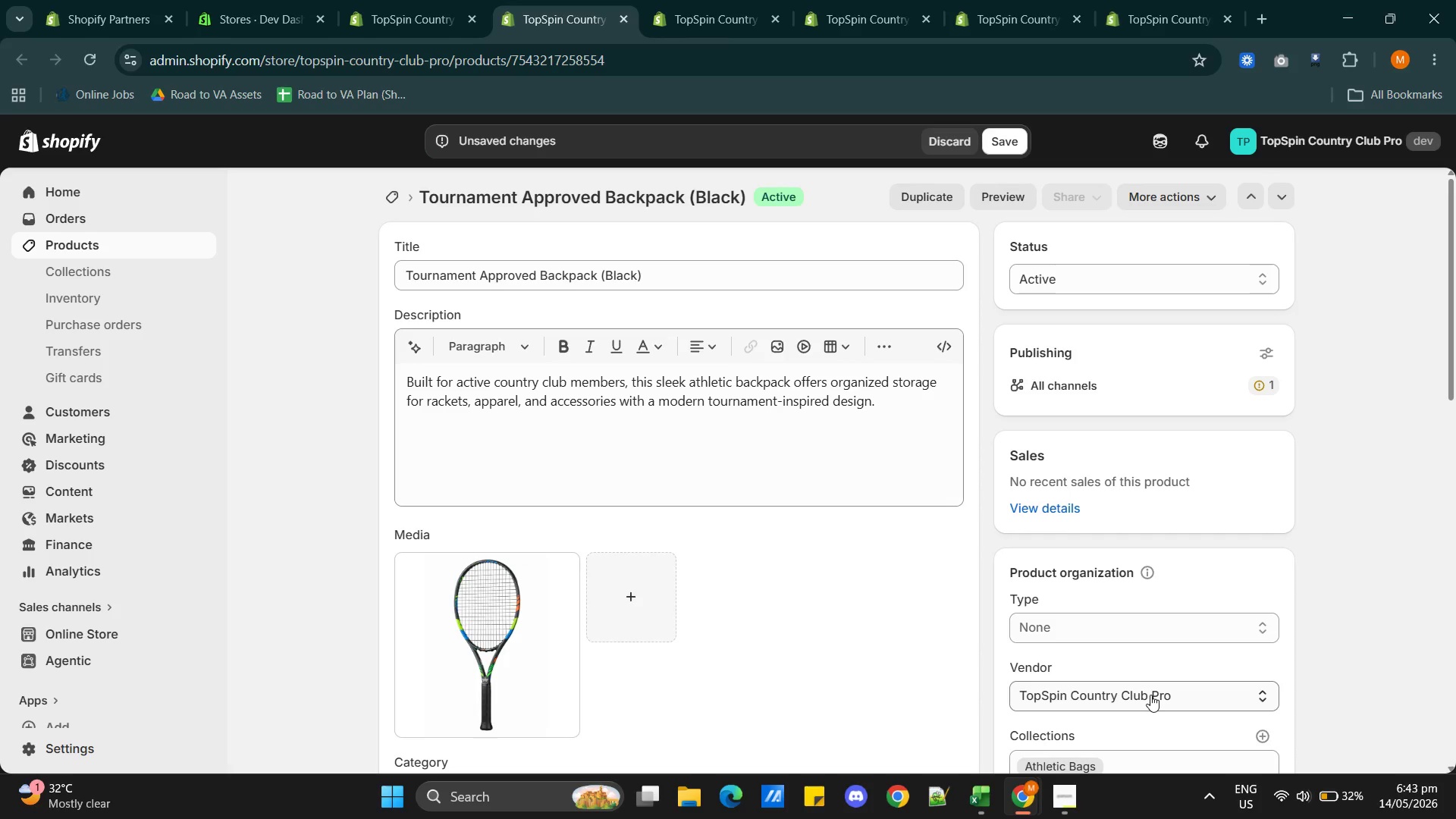 
left_click([520, 516])
 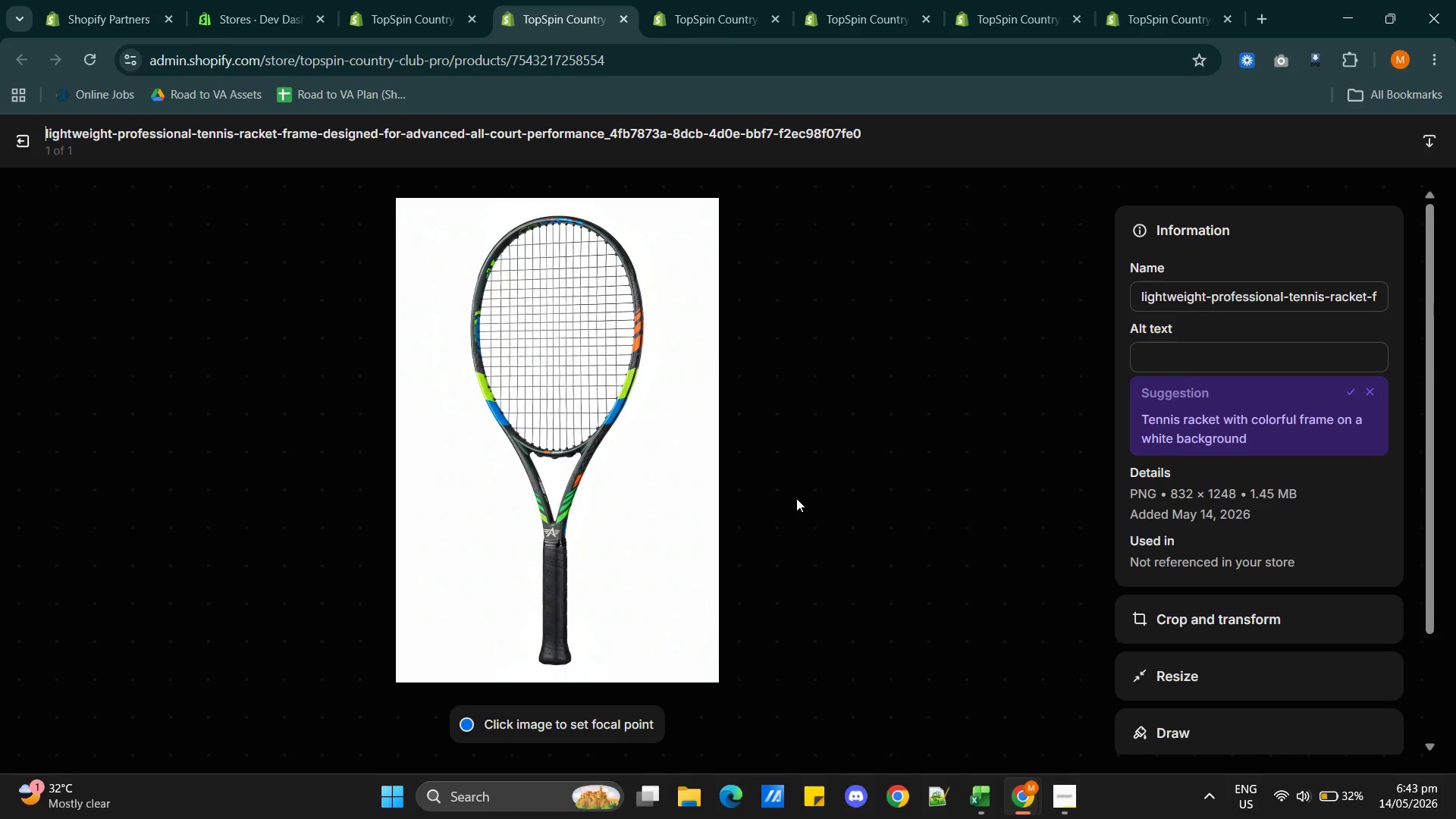 
wait(6.59)
 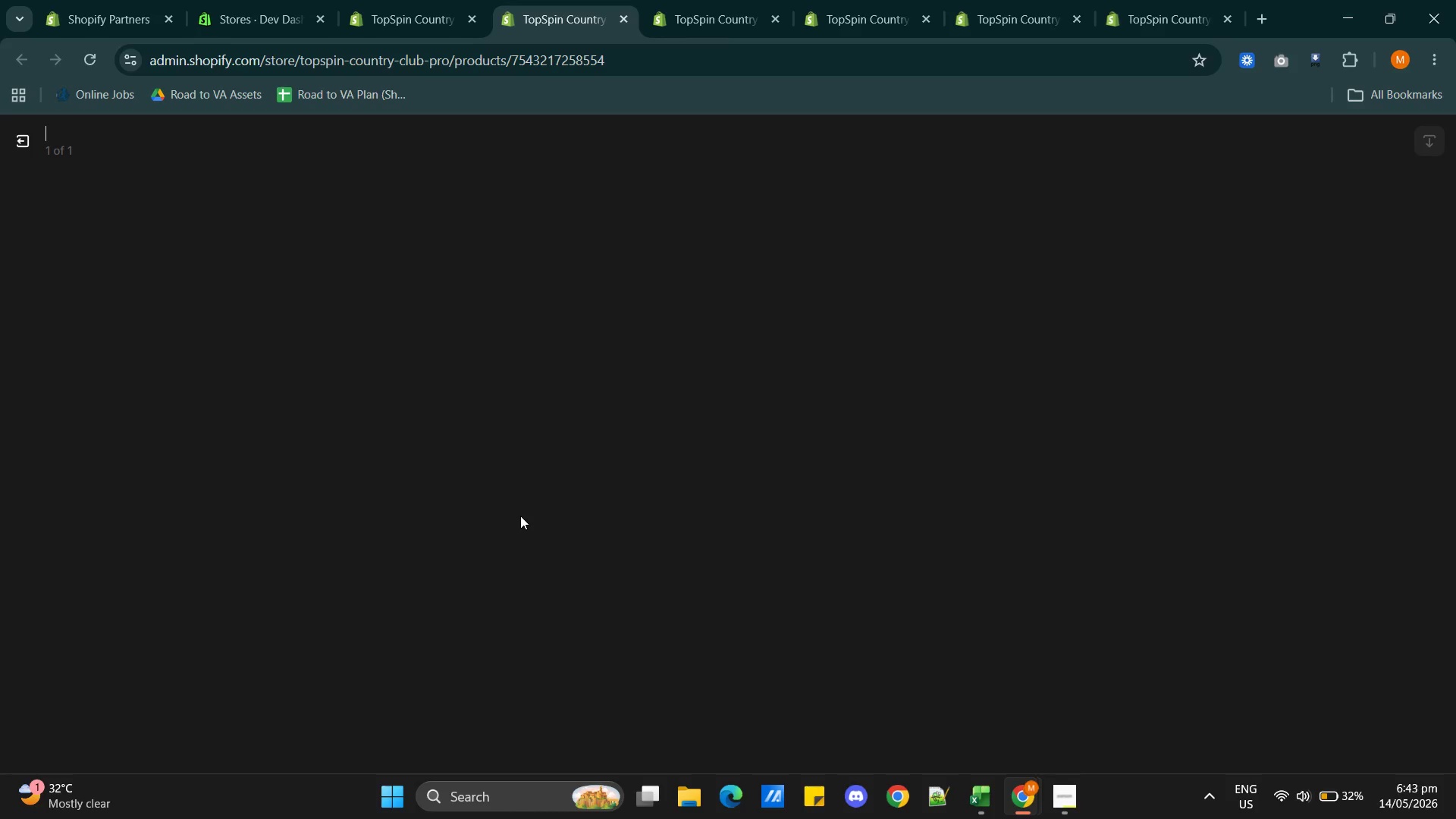 
left_click([1347, 390])
 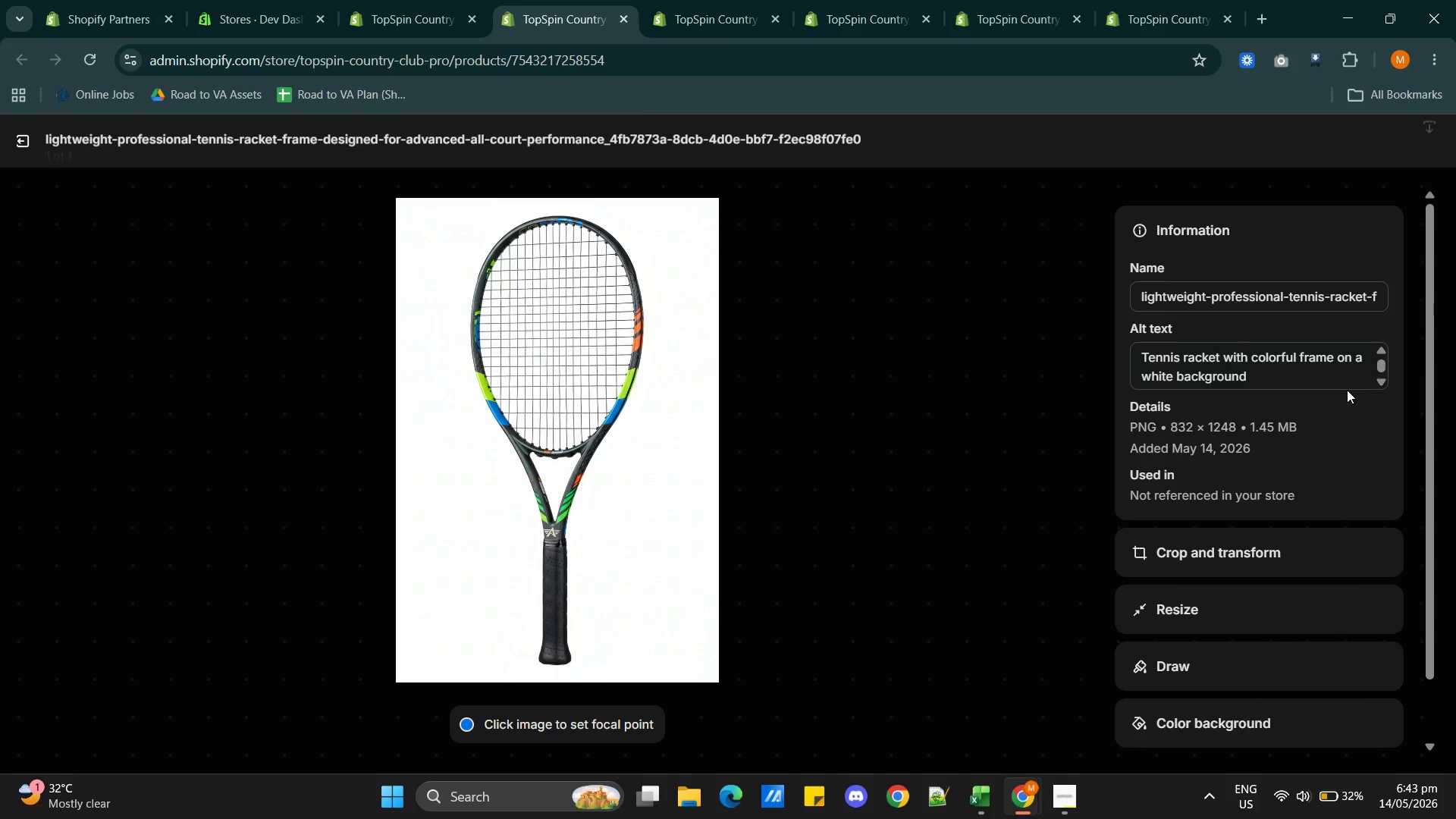 
key(Alt+AltLeft)
 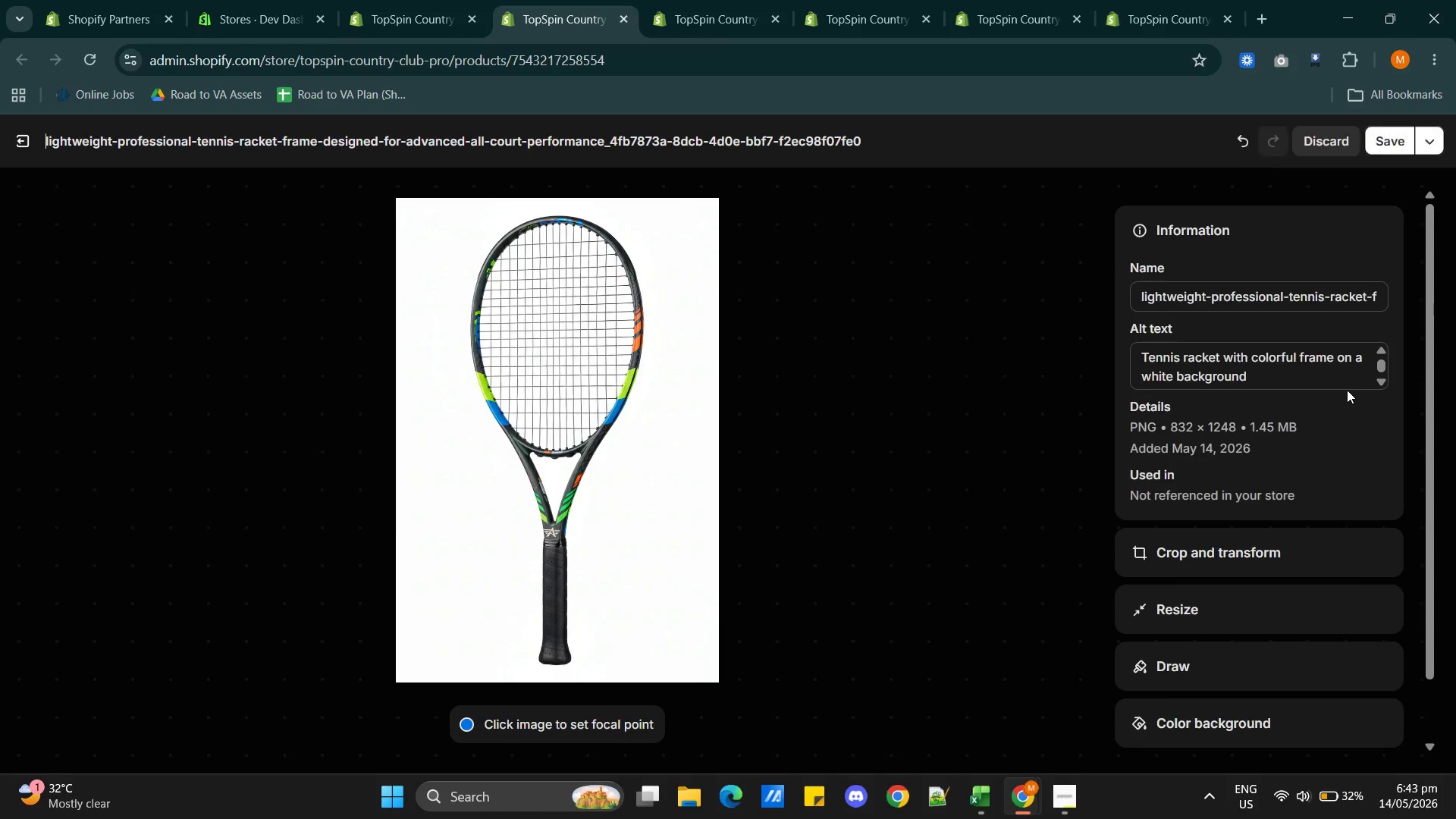 
key(Alt+Tab)
 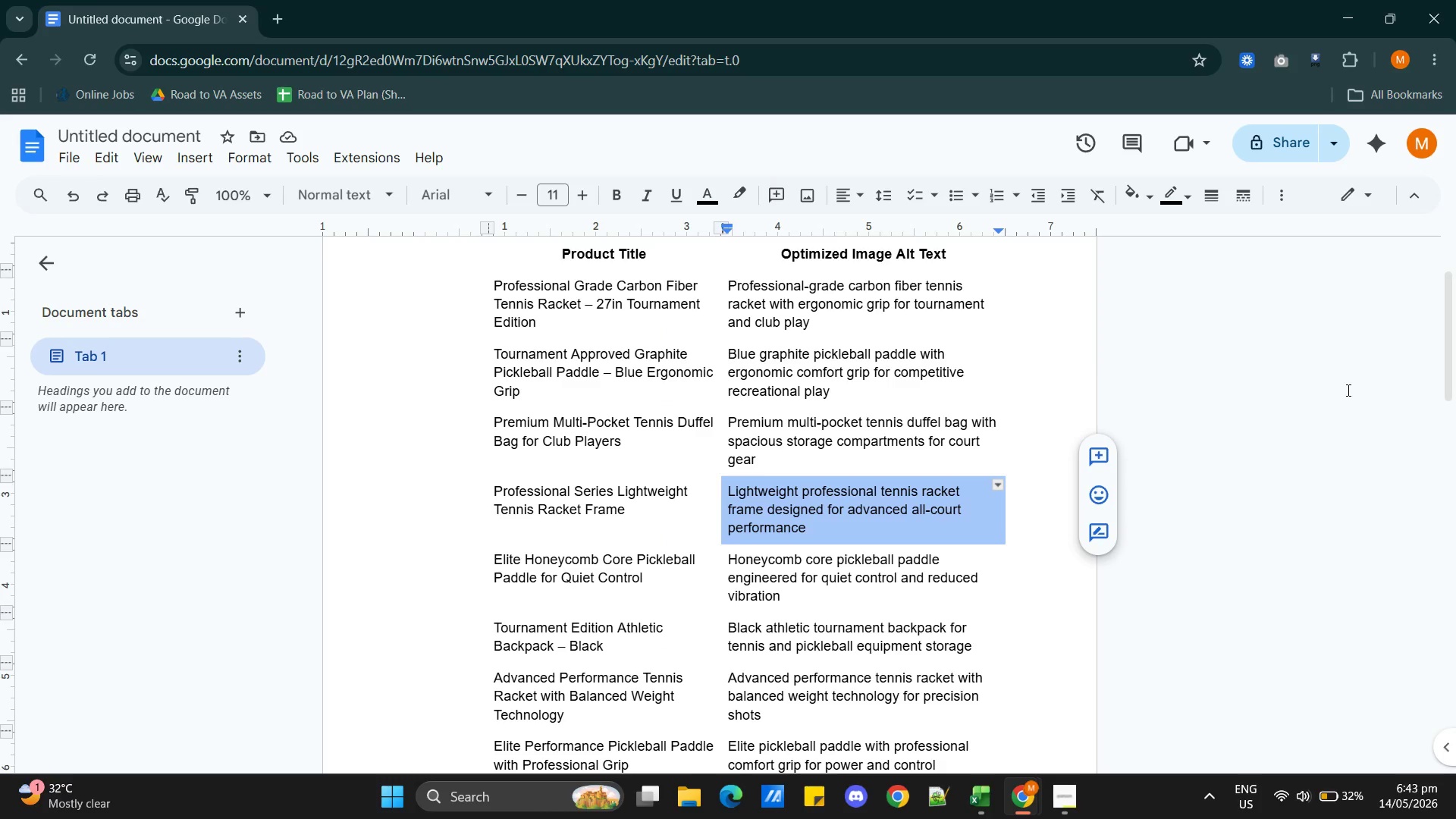 
key(Alt+AltLeft)
 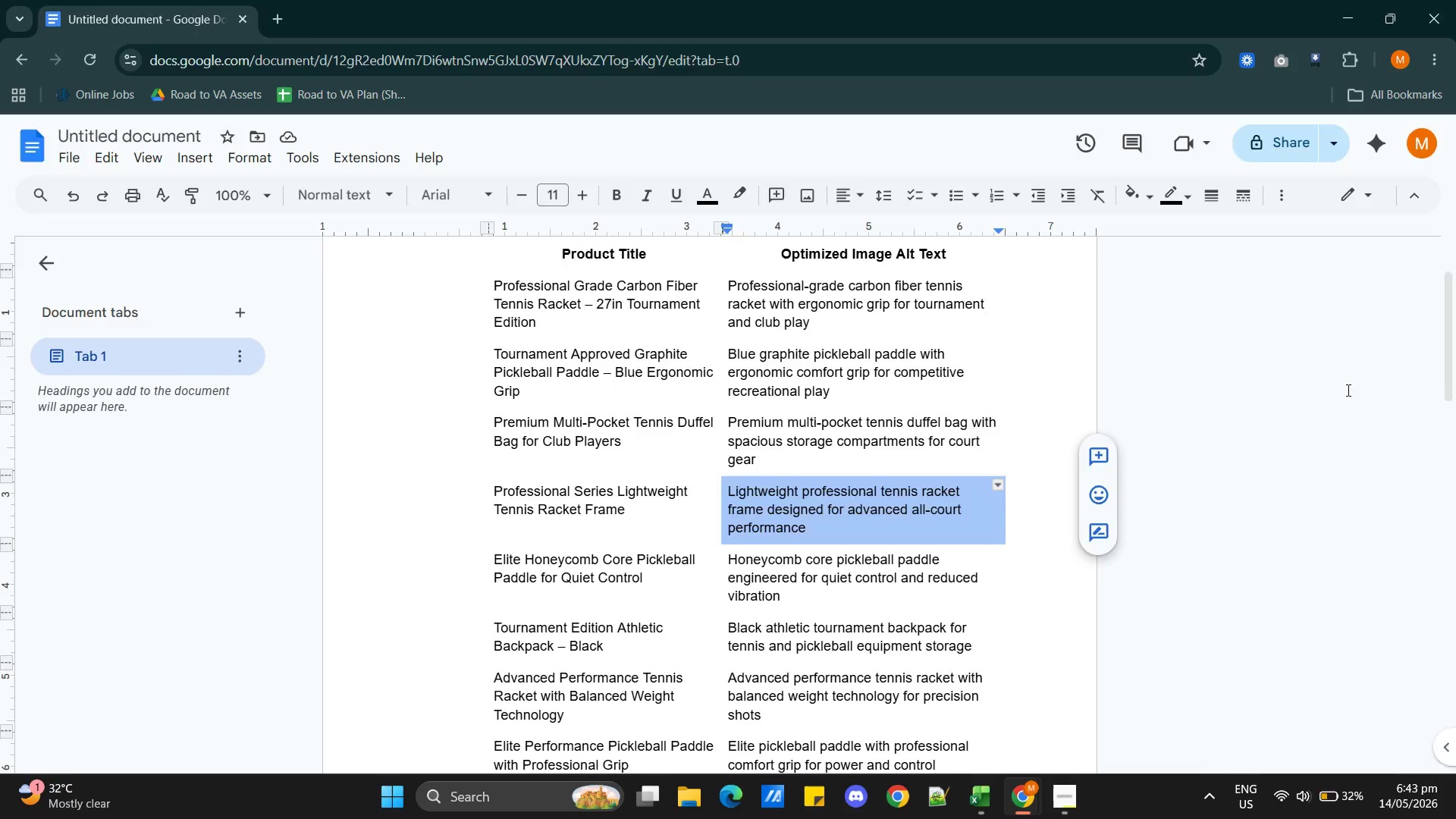 
key(Alt+Tab)
 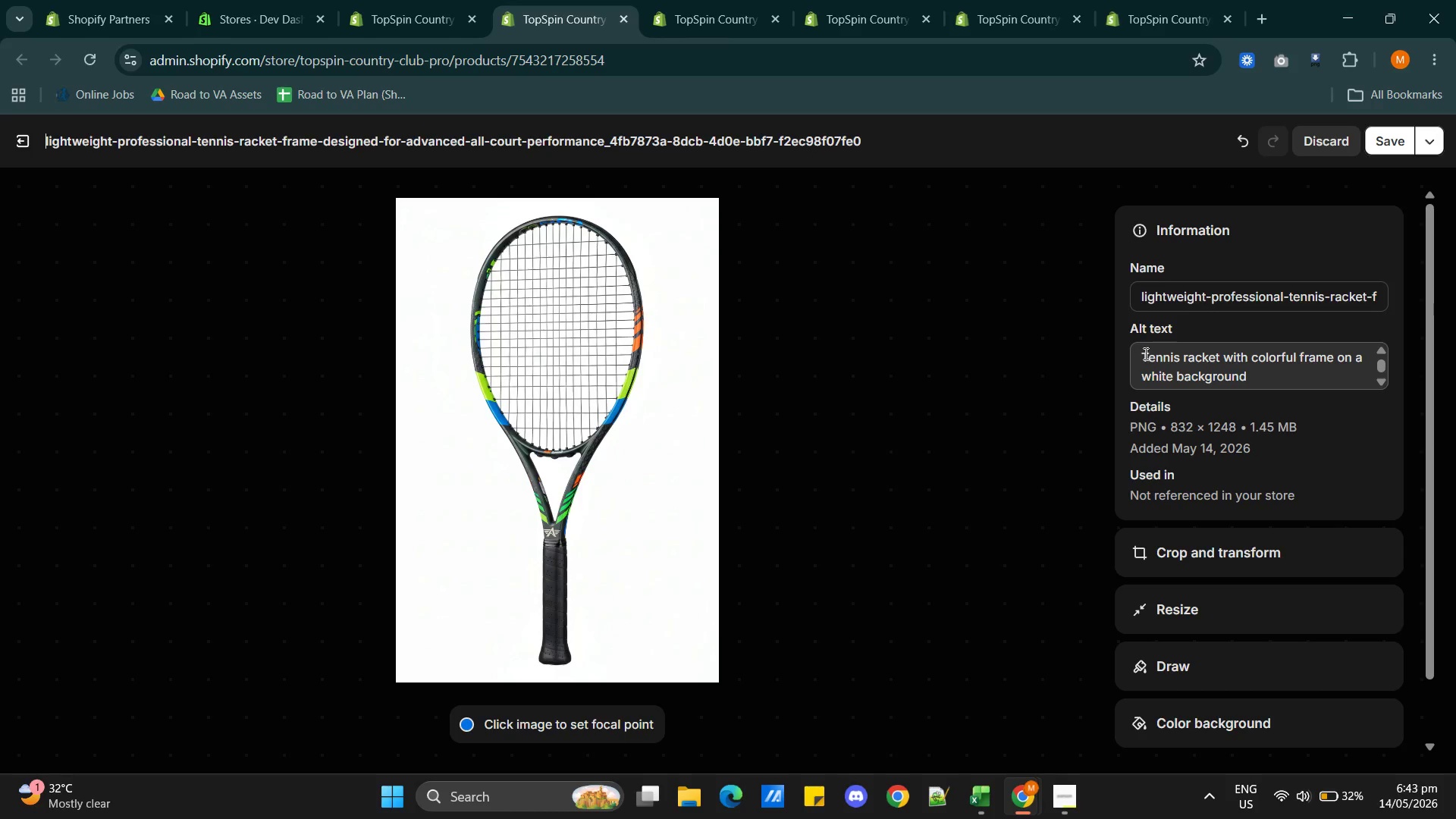 
left_click([1144, 353])
 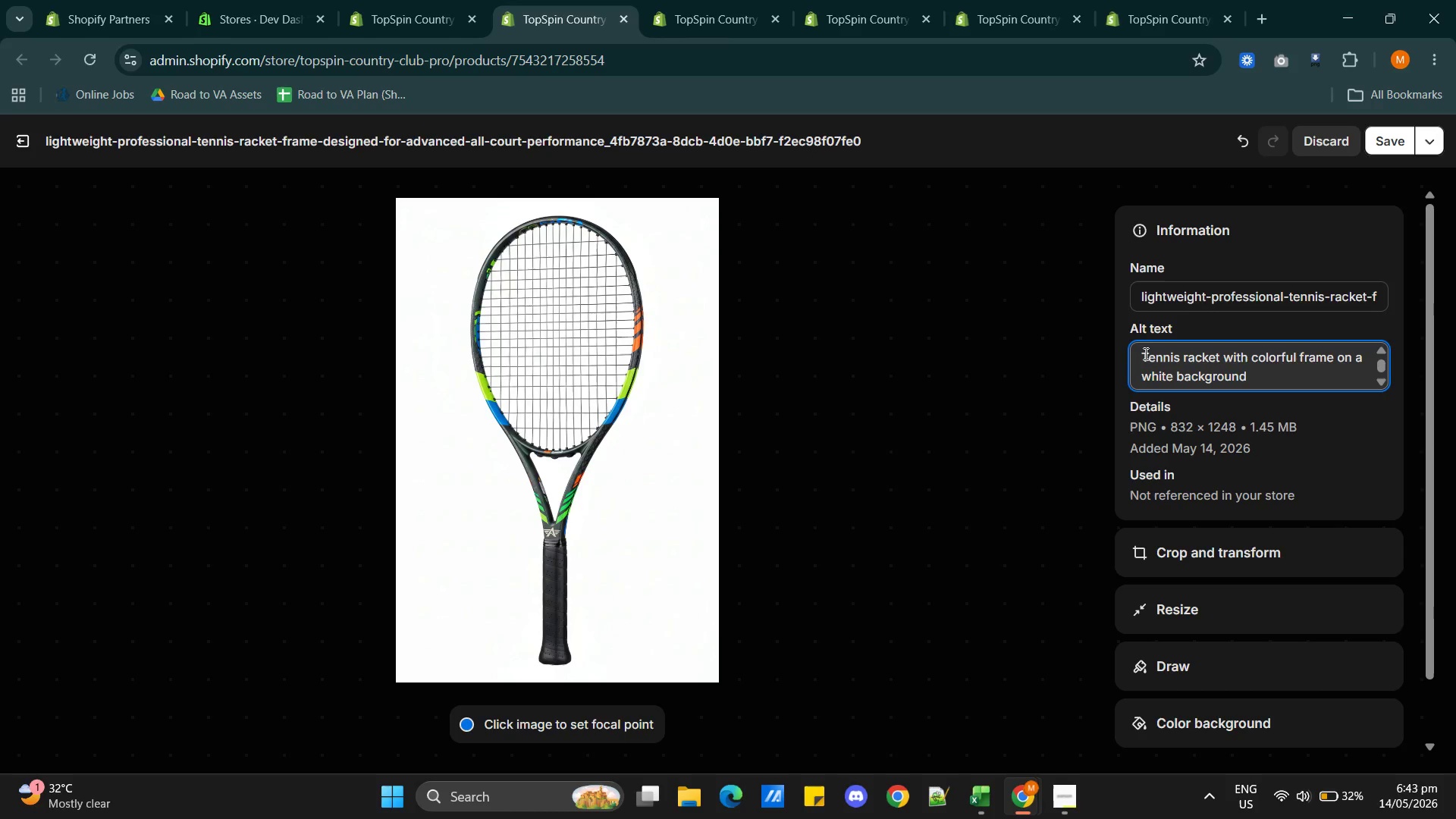 
type(Lightweight professional )
 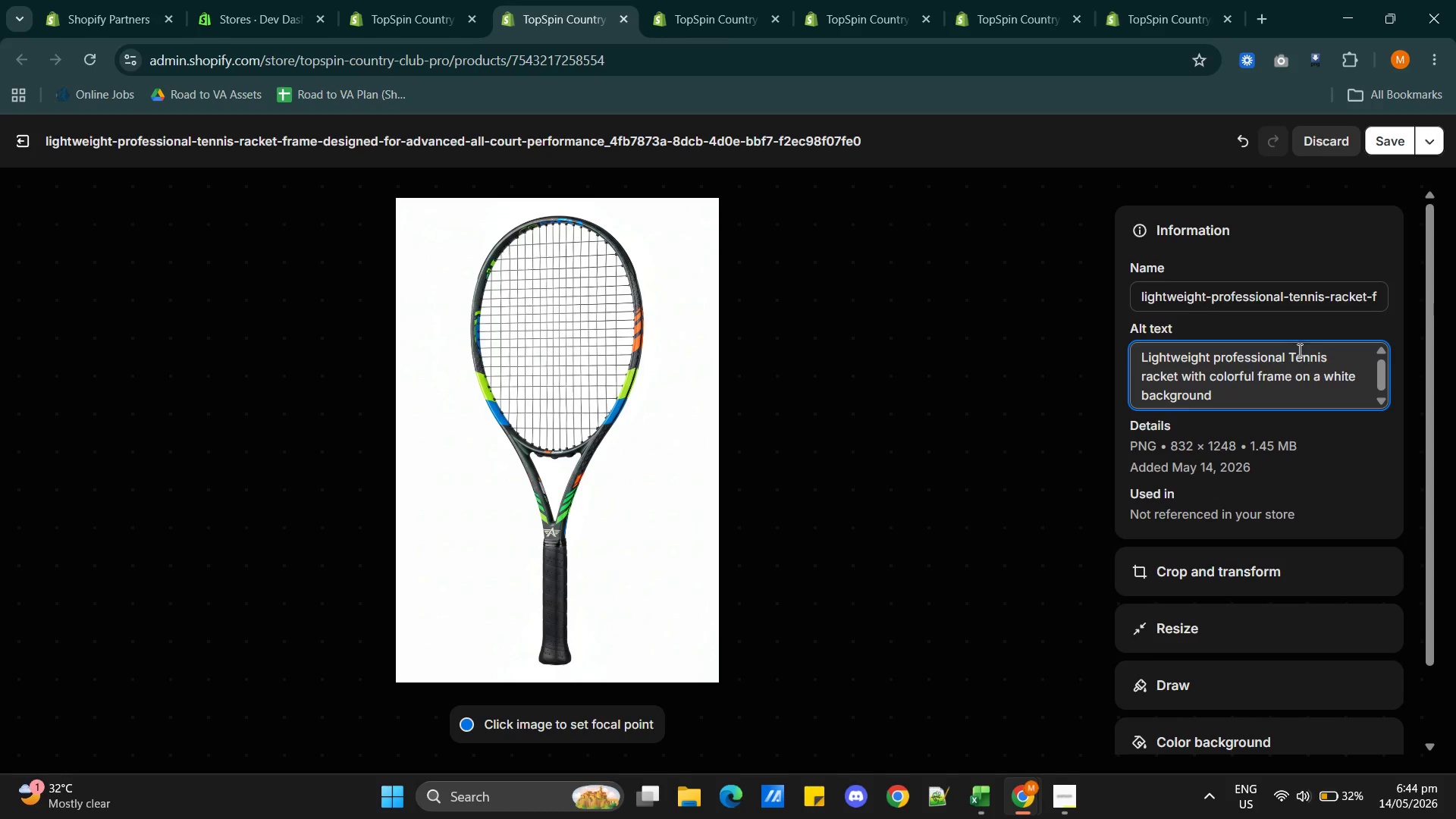 
left_click([1298, 354])
 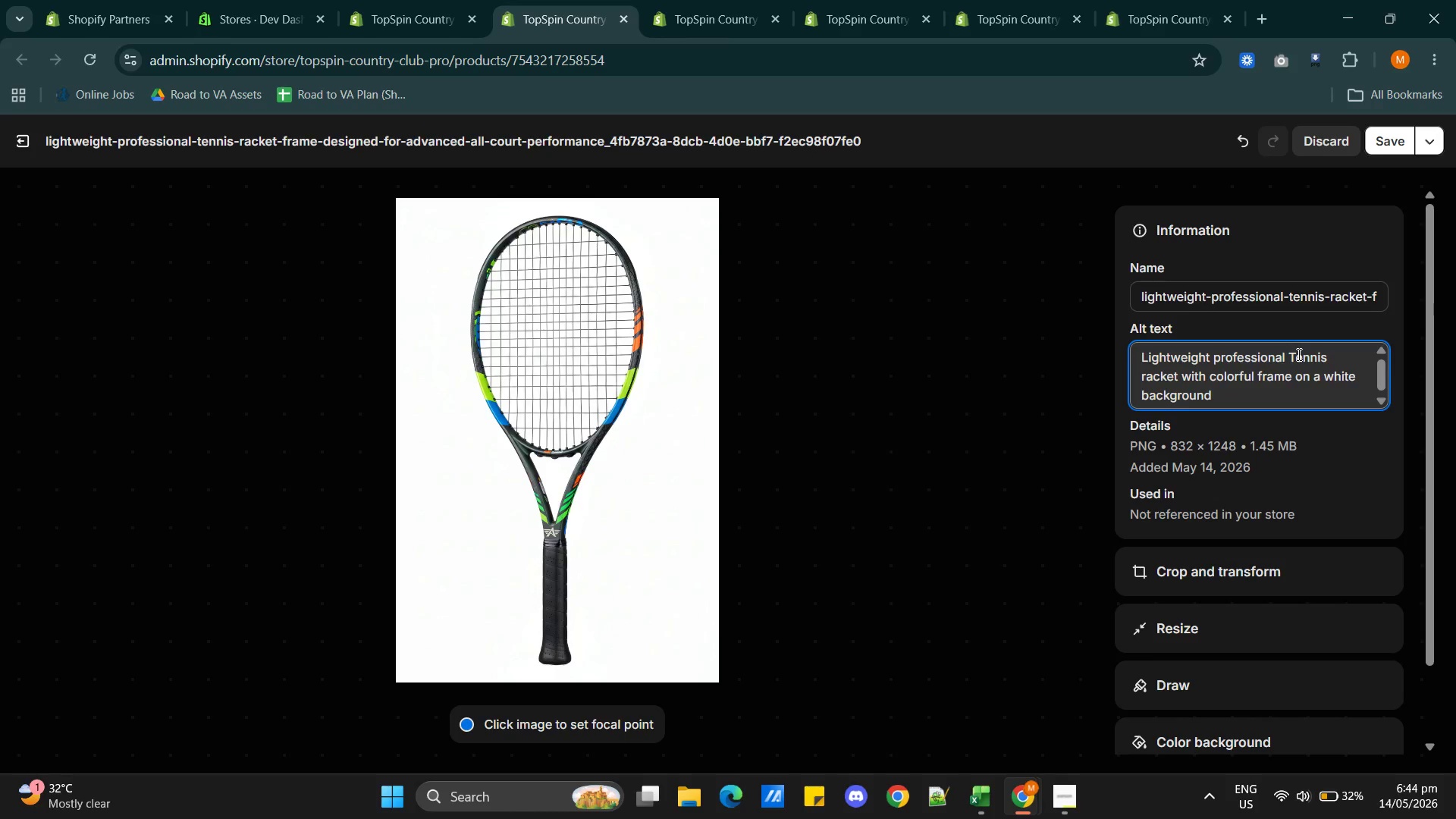 
key(Backspace)
 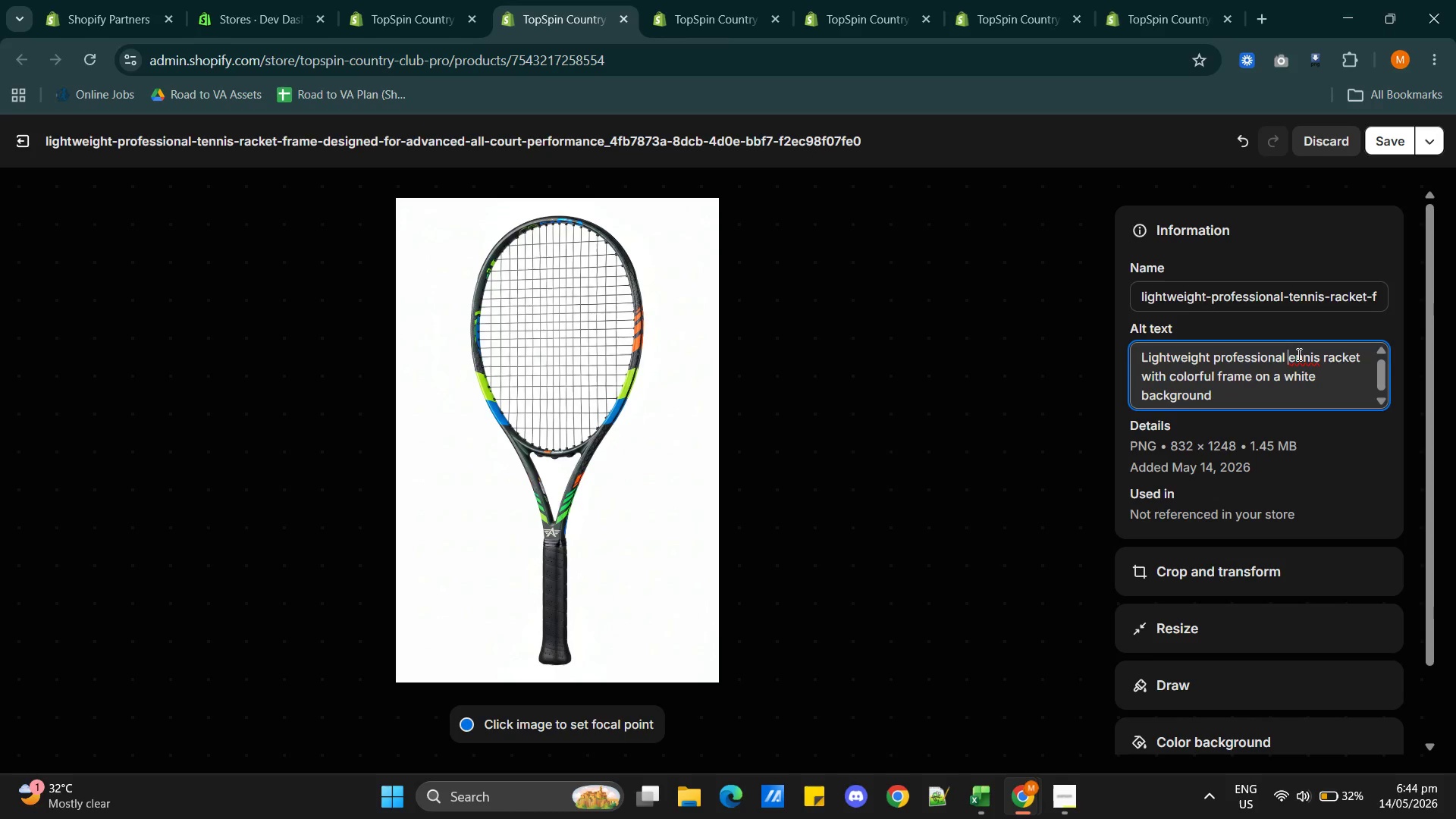 
key(T)
 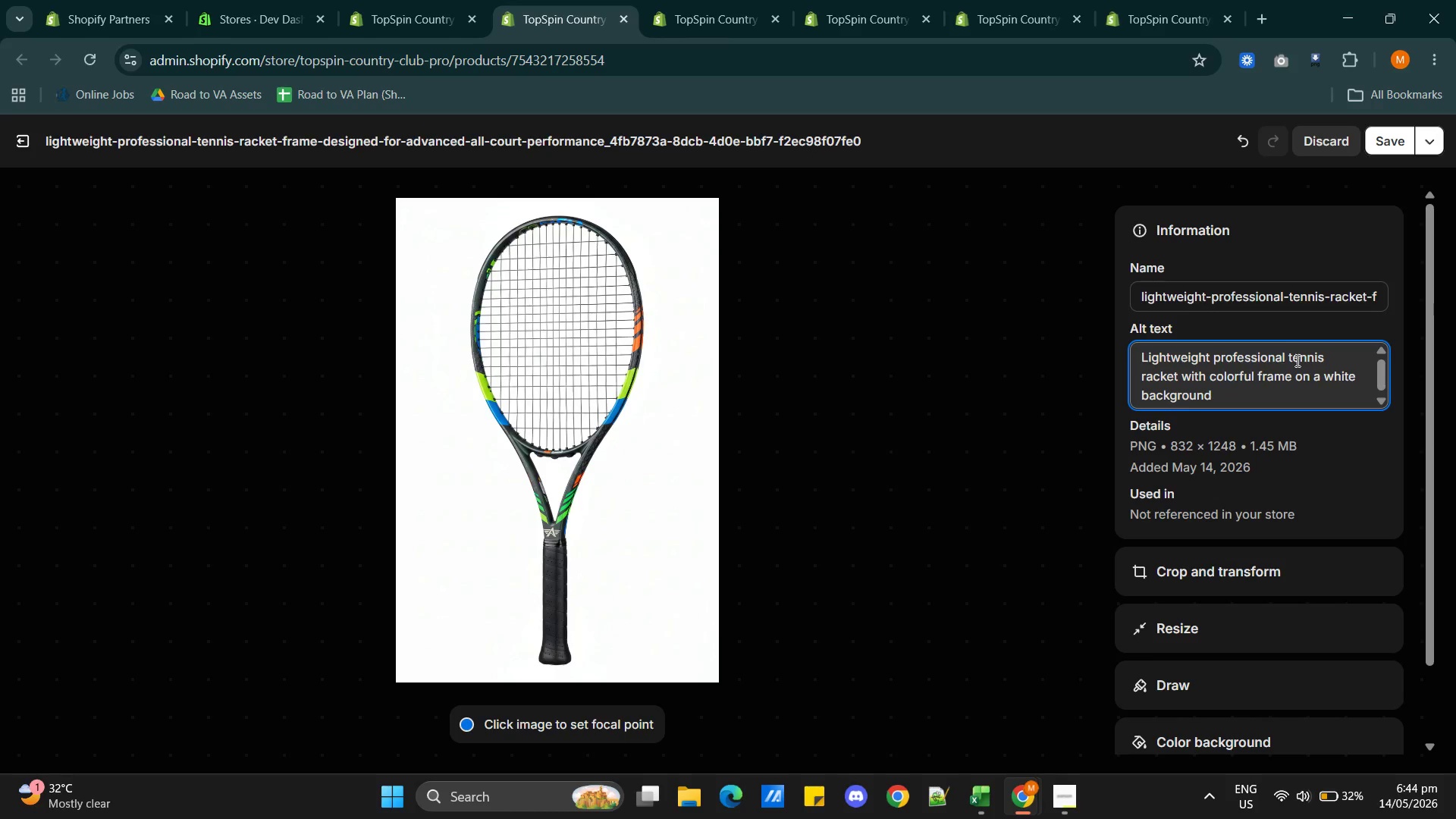 
key(Alt+AltLeft)
 